 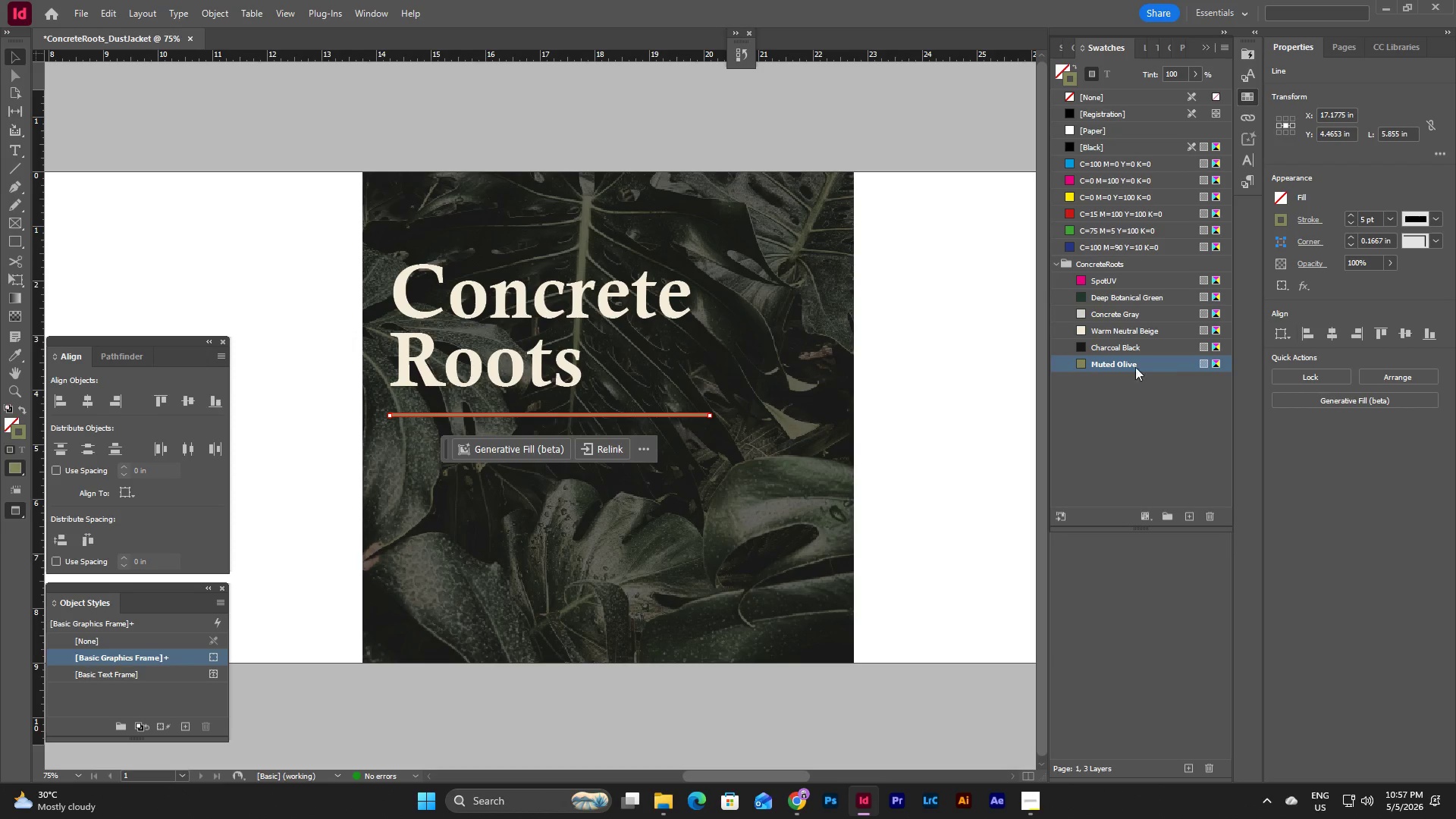 
left_click([1127, 312])
 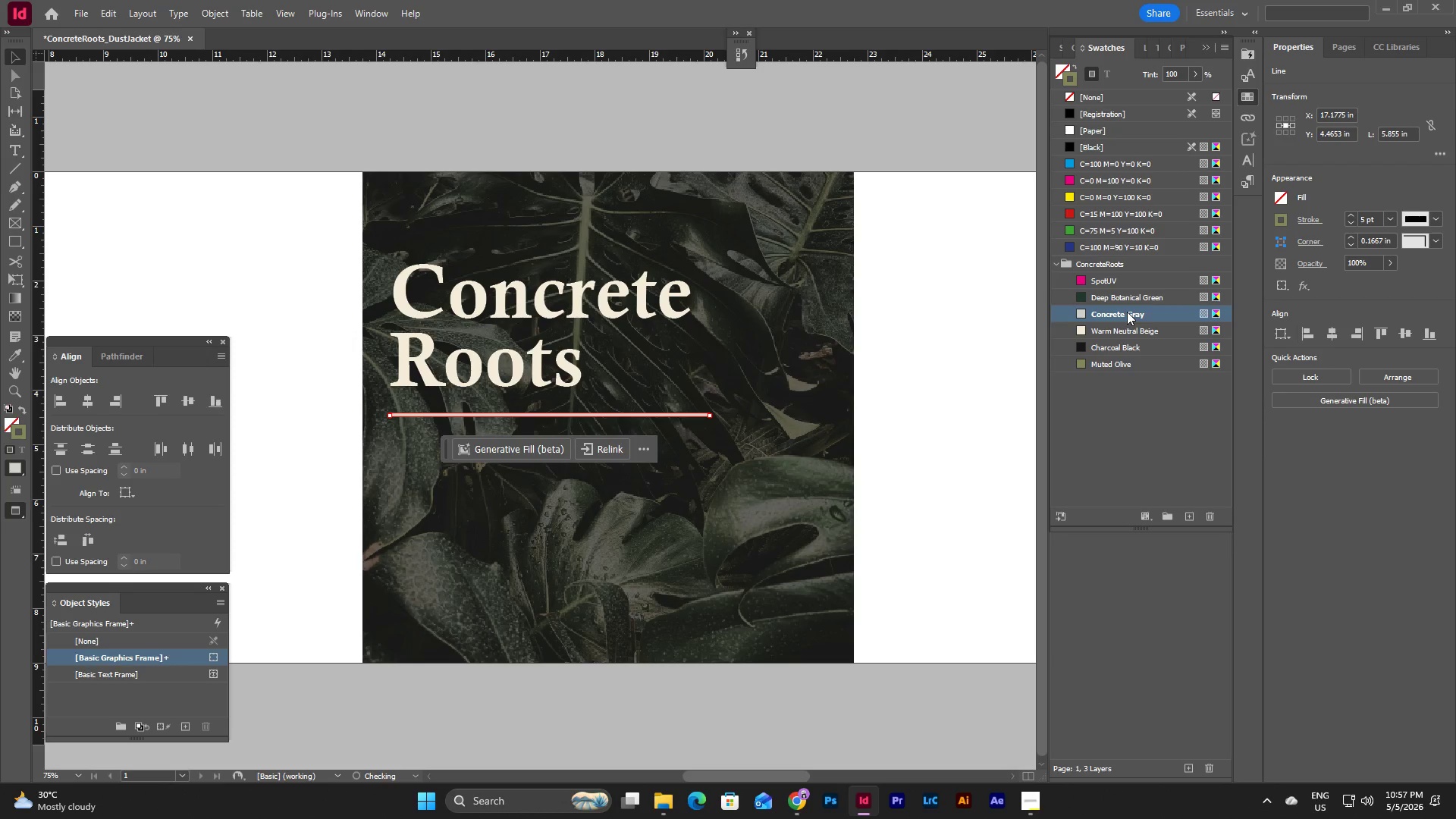 
right_click([1127, 312])
 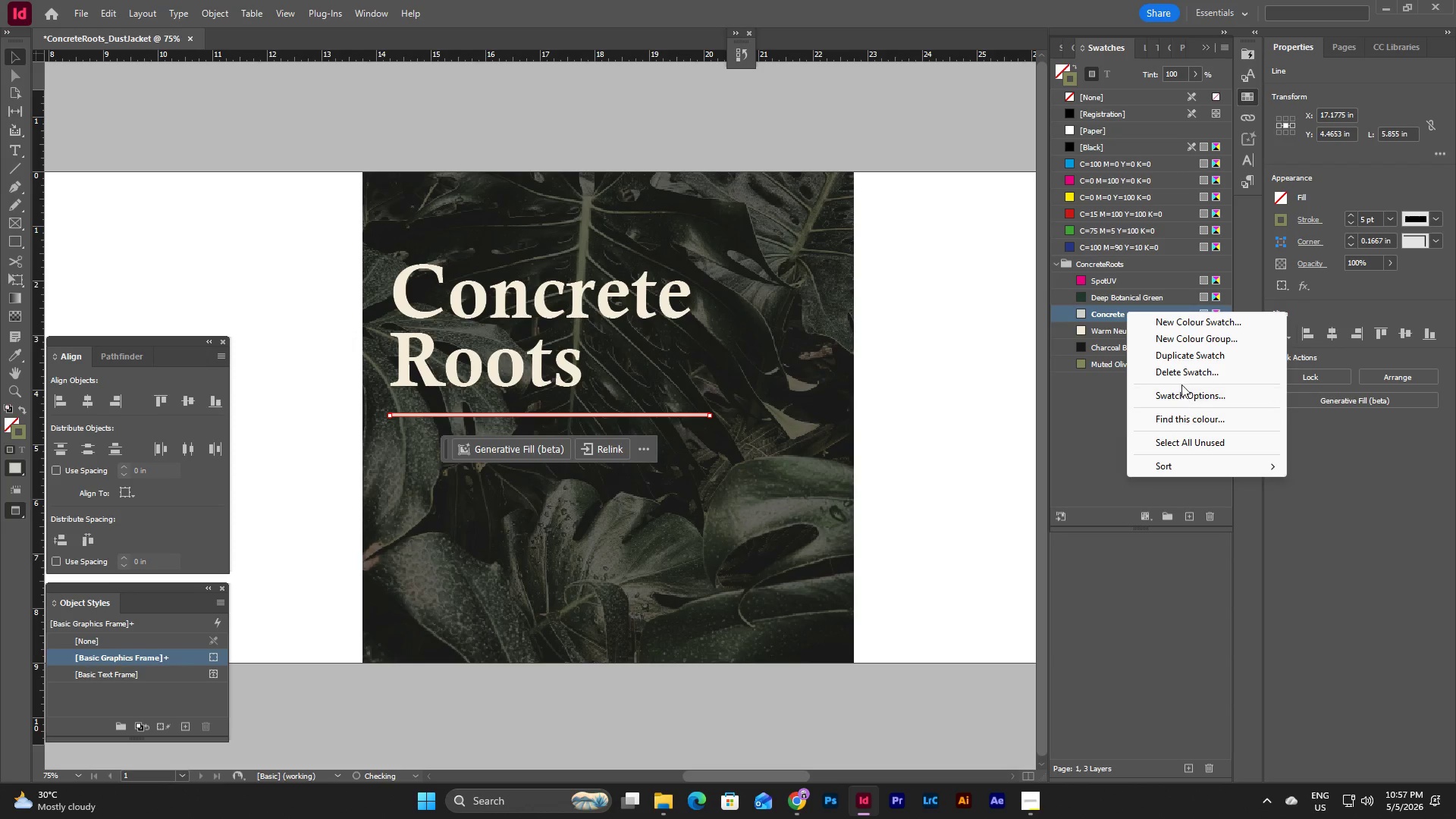 
left_click([1181, 372])
 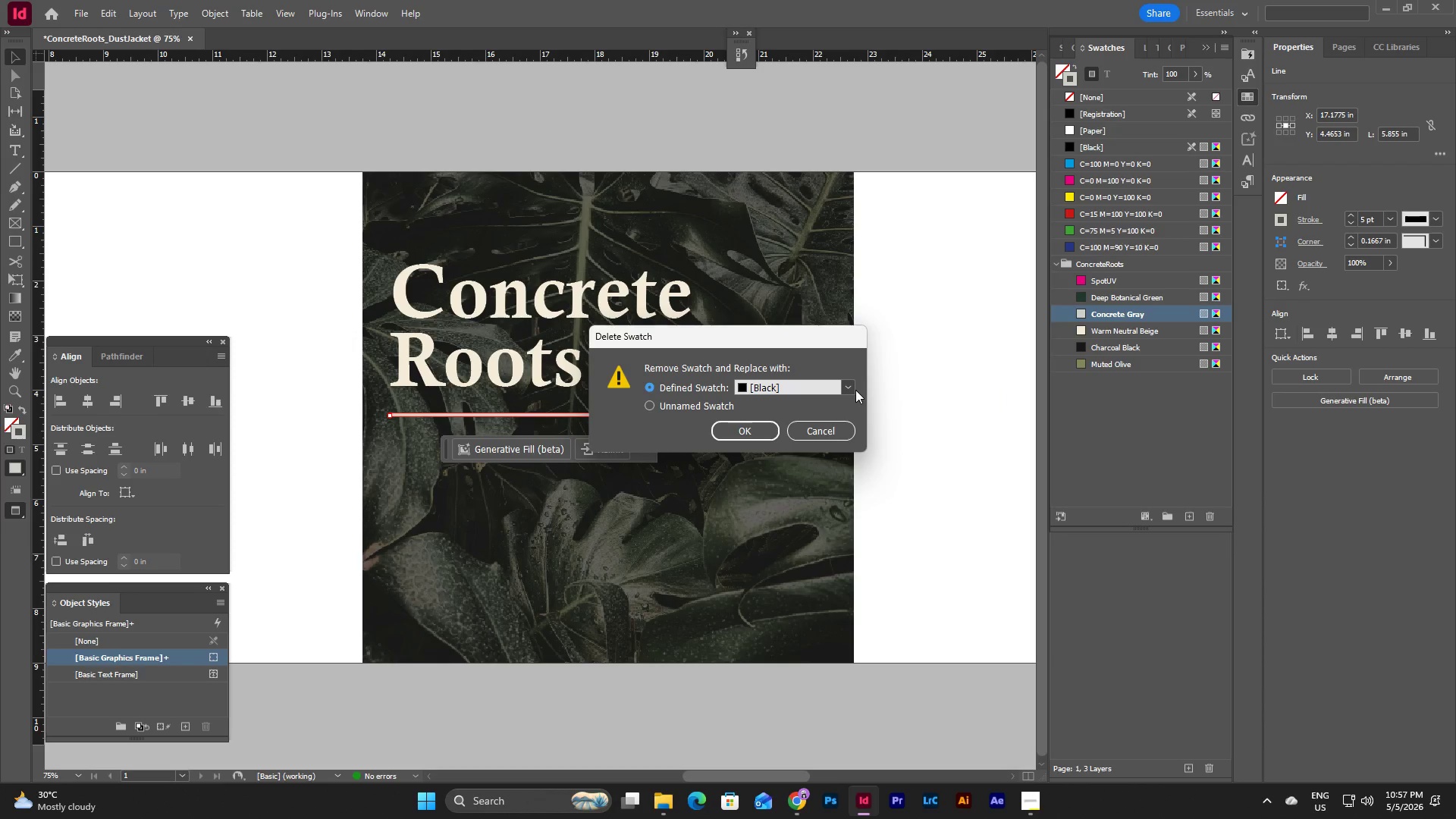 
wait(8.84)
 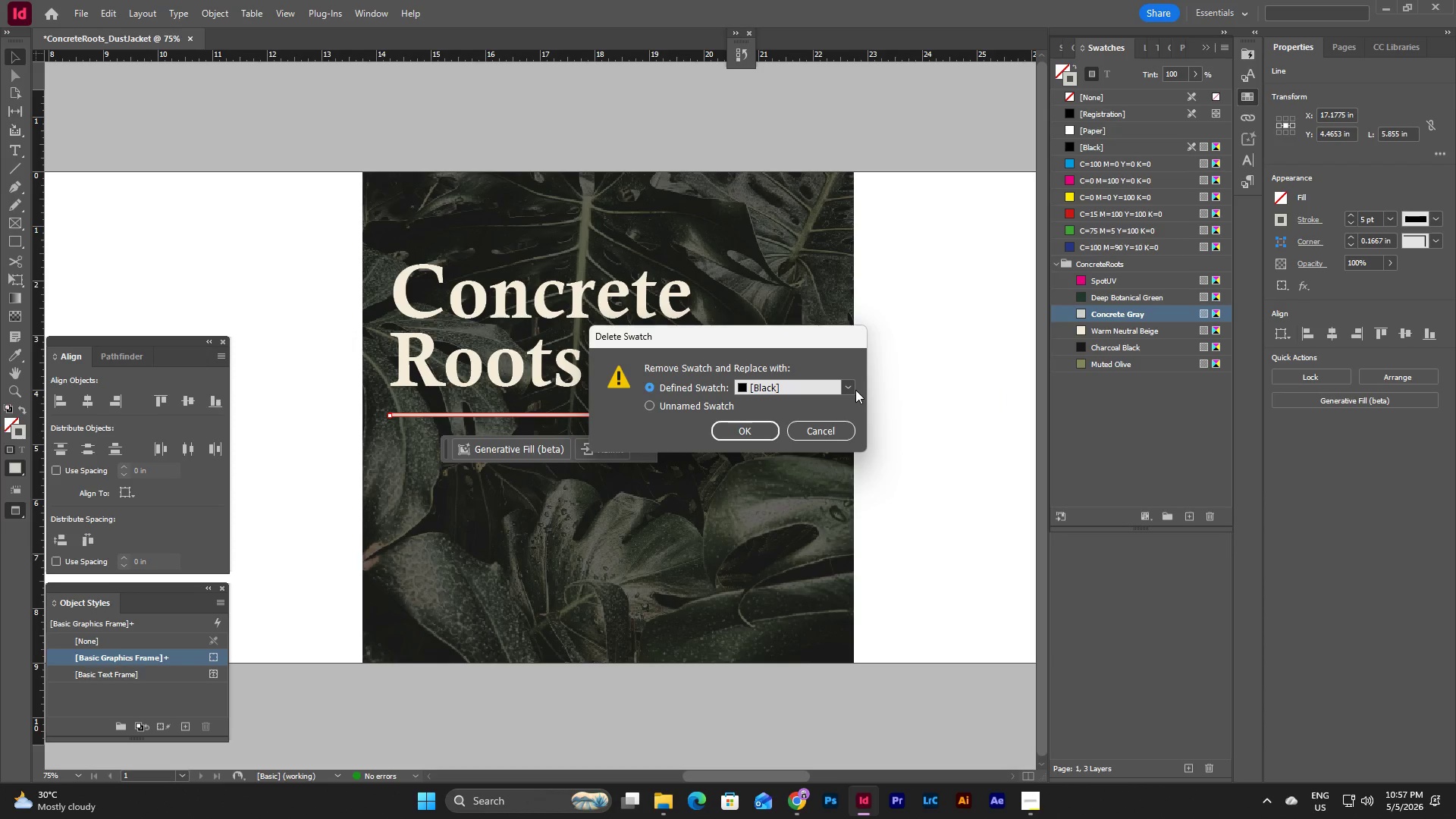 
left_click([755, 429])
 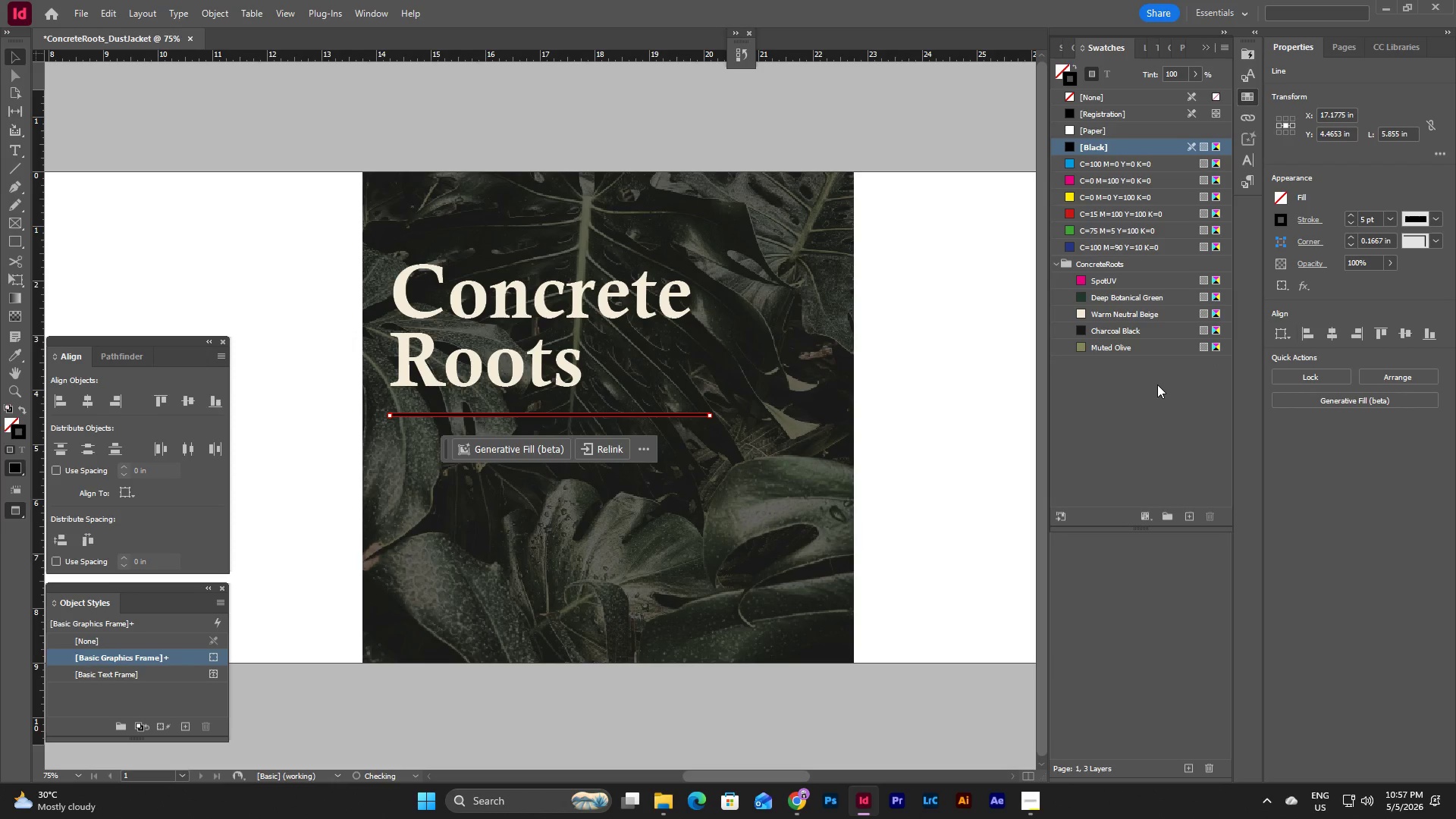 
left_click([1157, 384])
 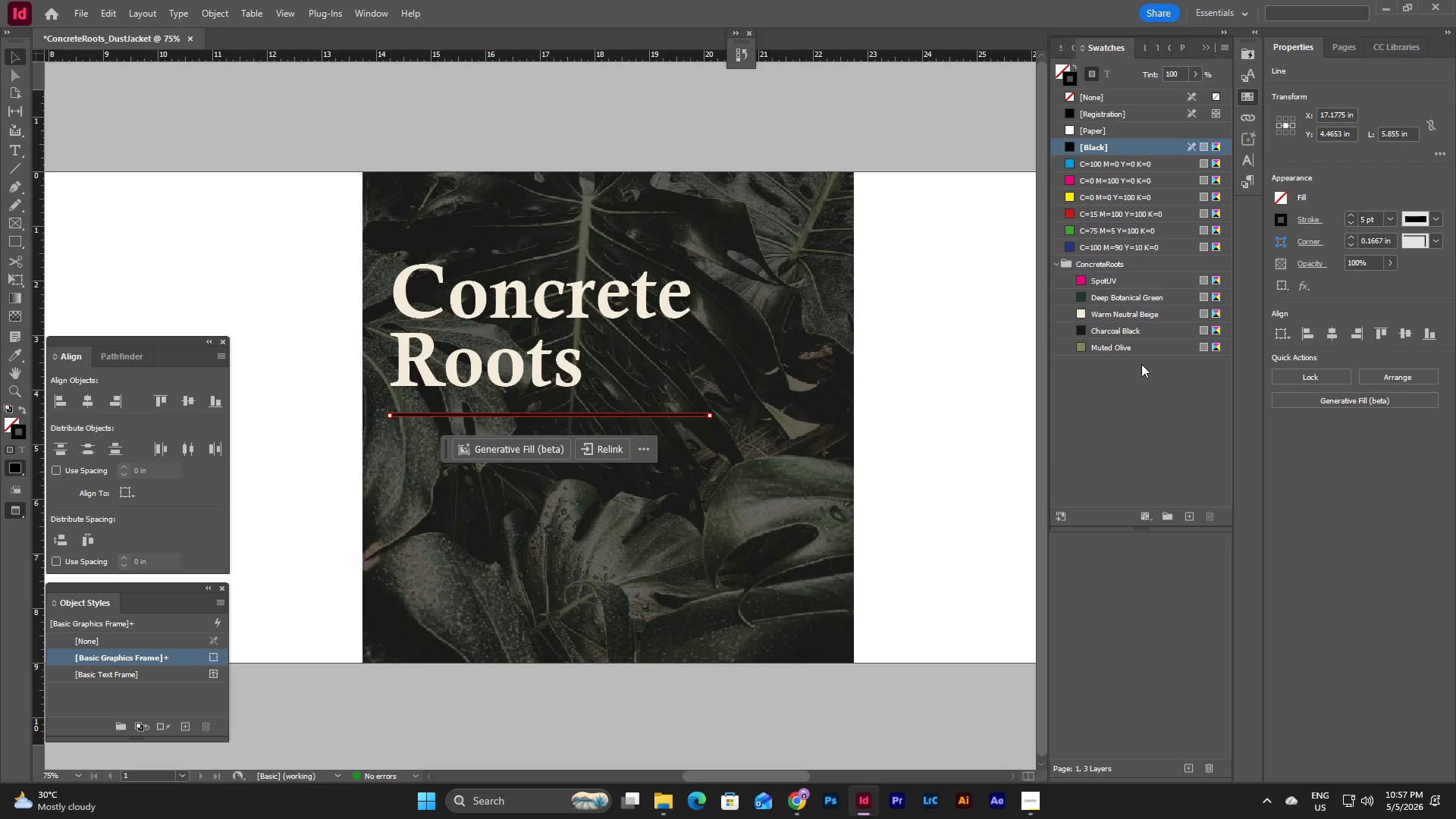 
left_click([1109, 347])
 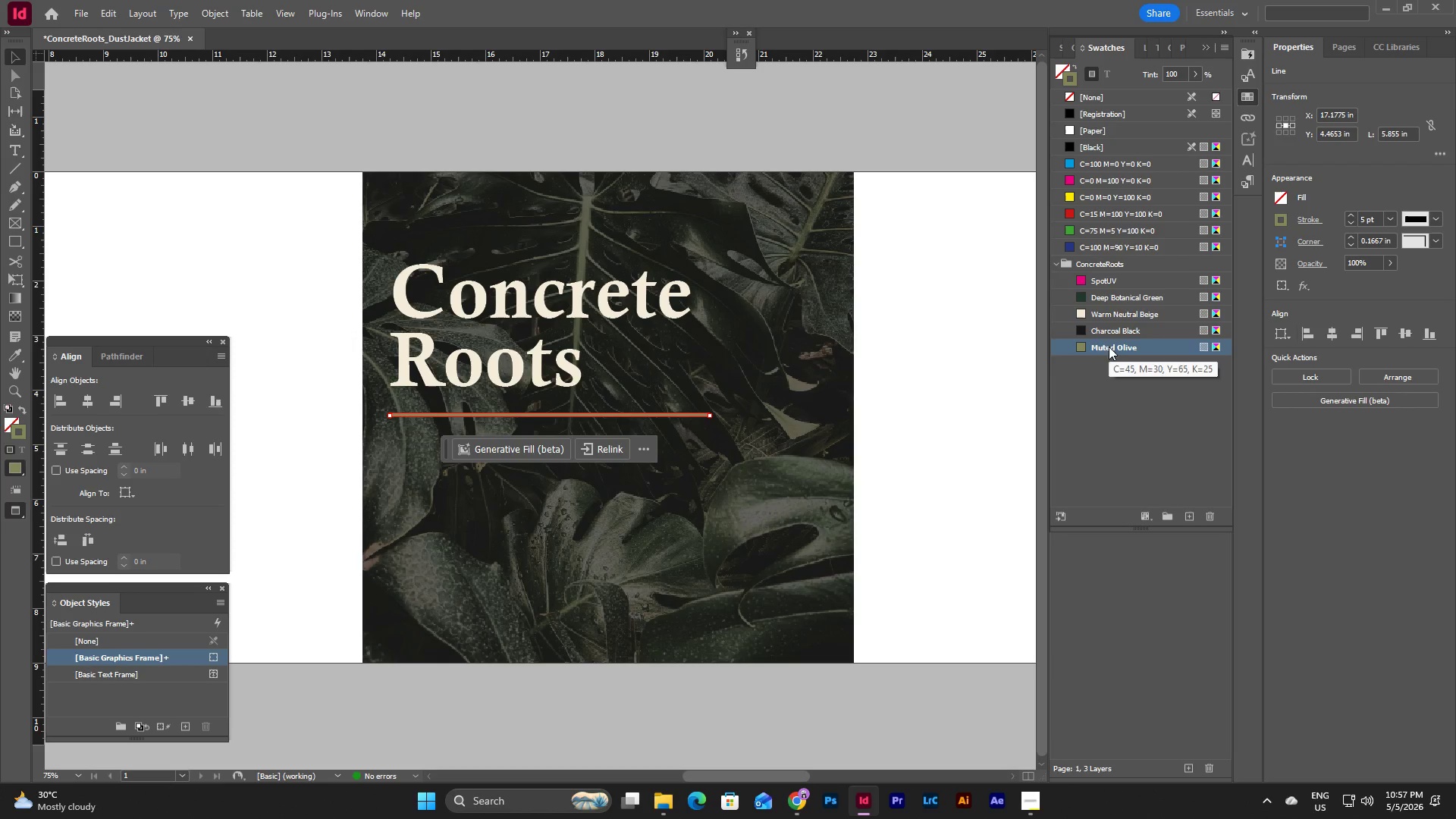 
left_click([1113, 362])
 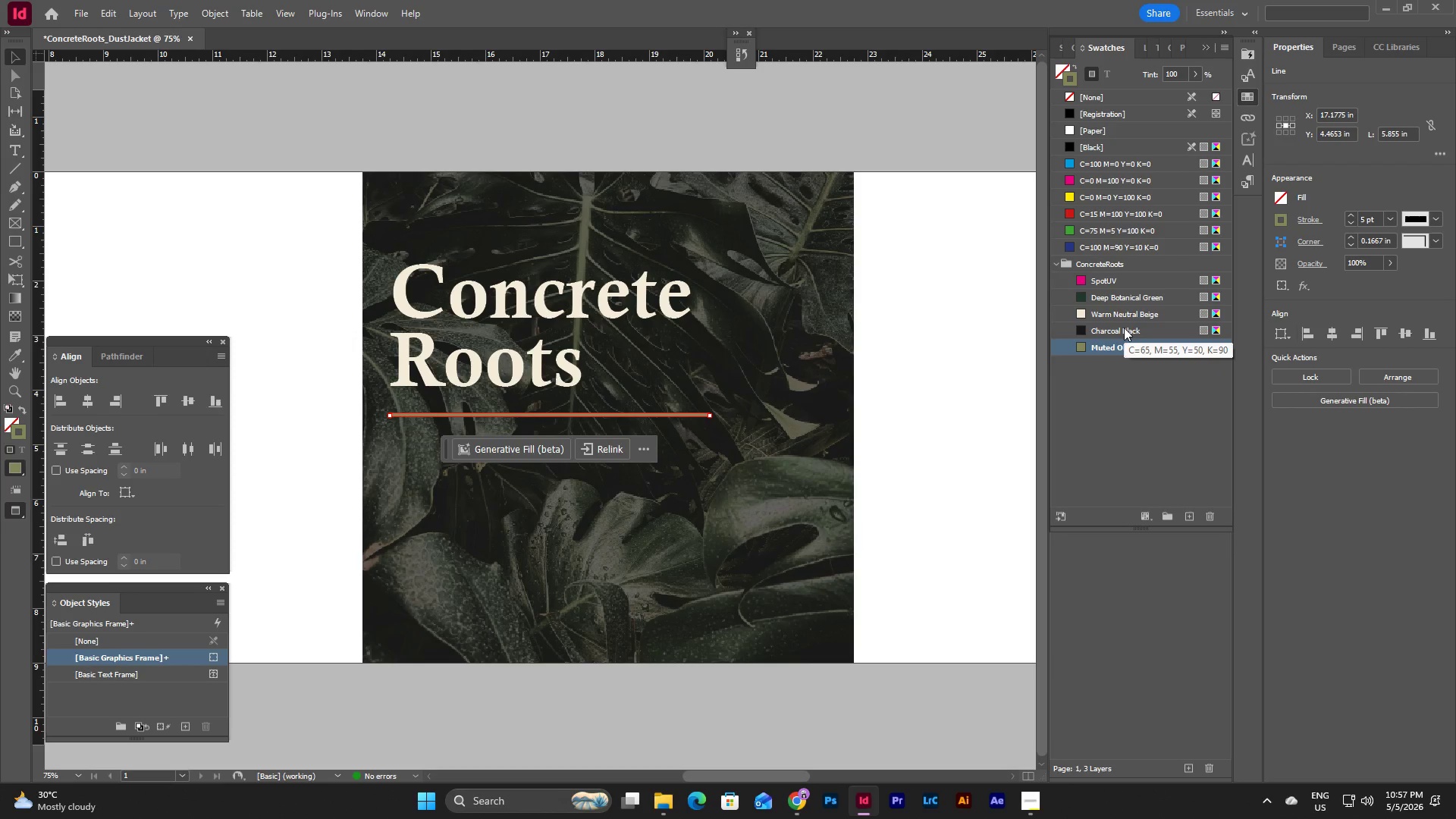 
left_click([927, 321])
 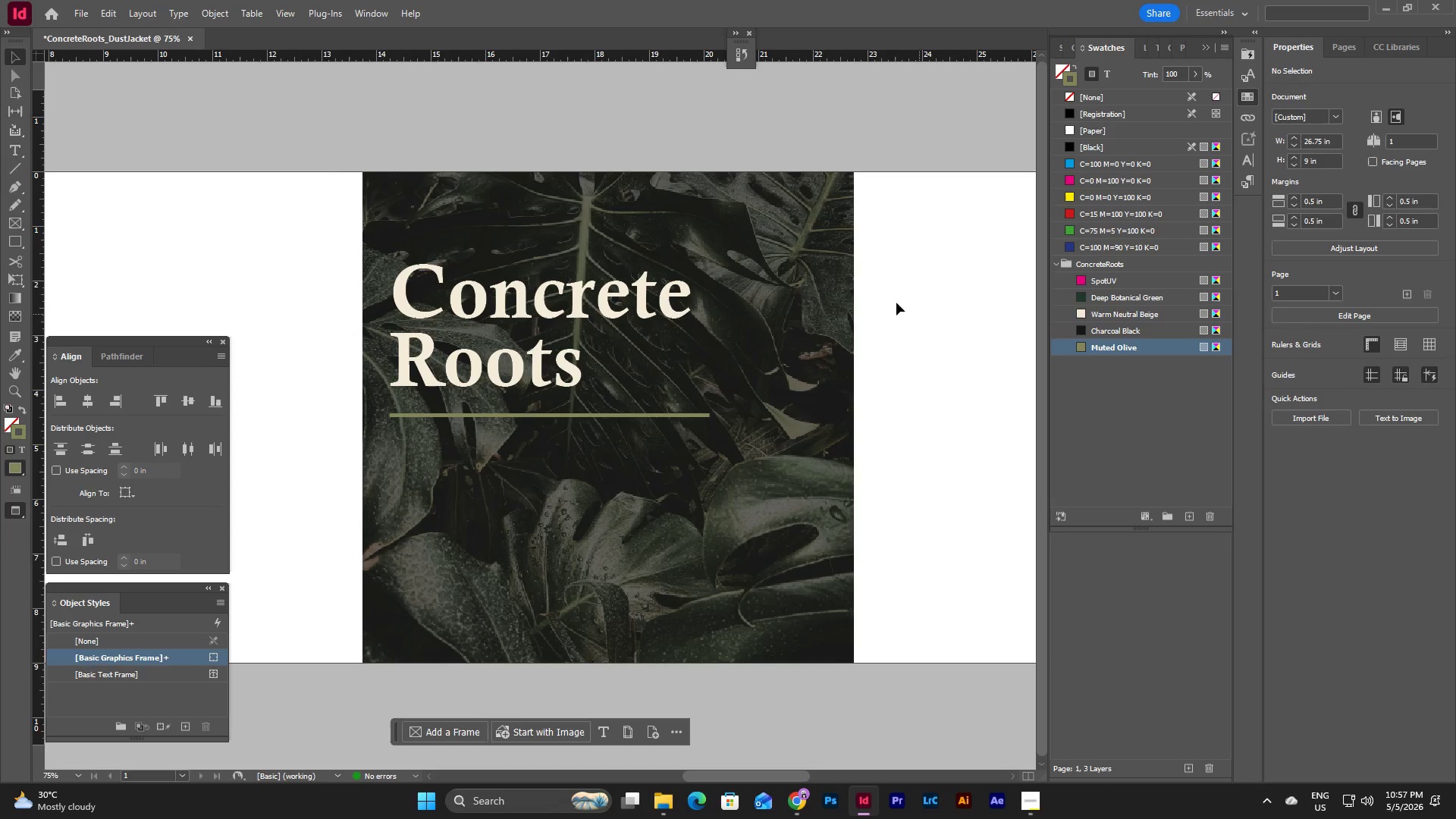 
left_click([771, 234])
 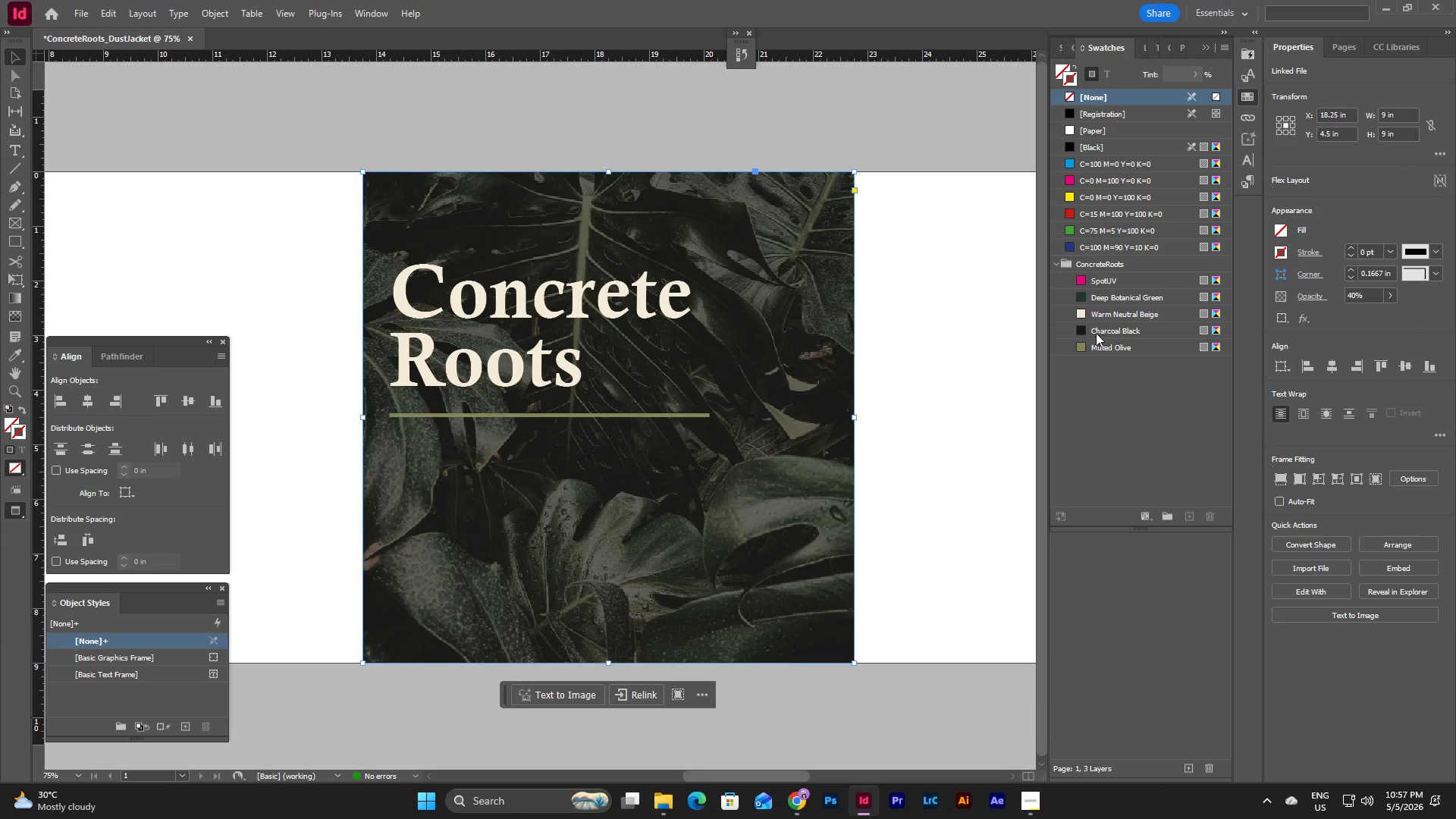 
left_click([1134, 393])
 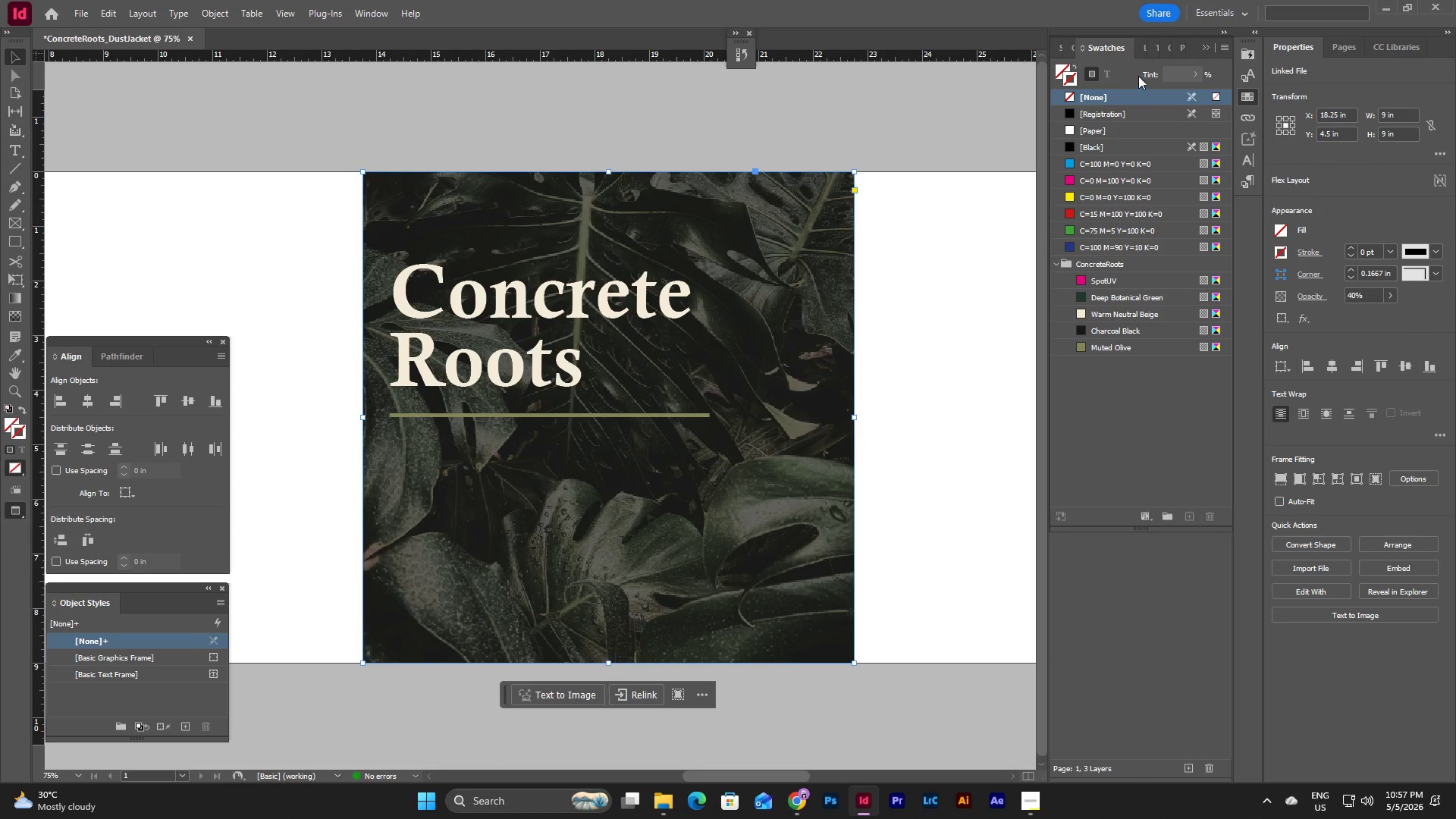 
left_click([1205, 49])
 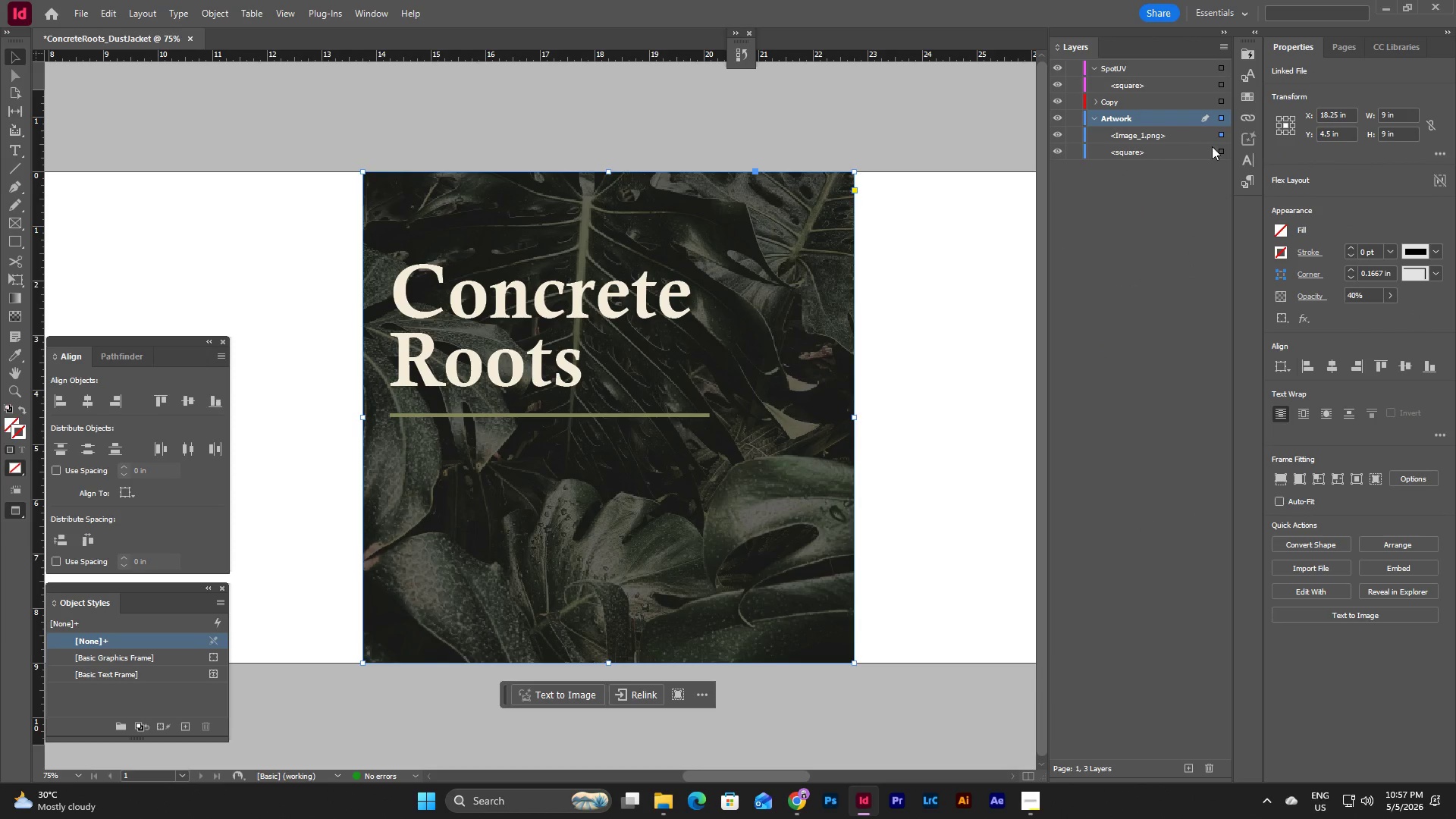 
left_click([1219, 146])
 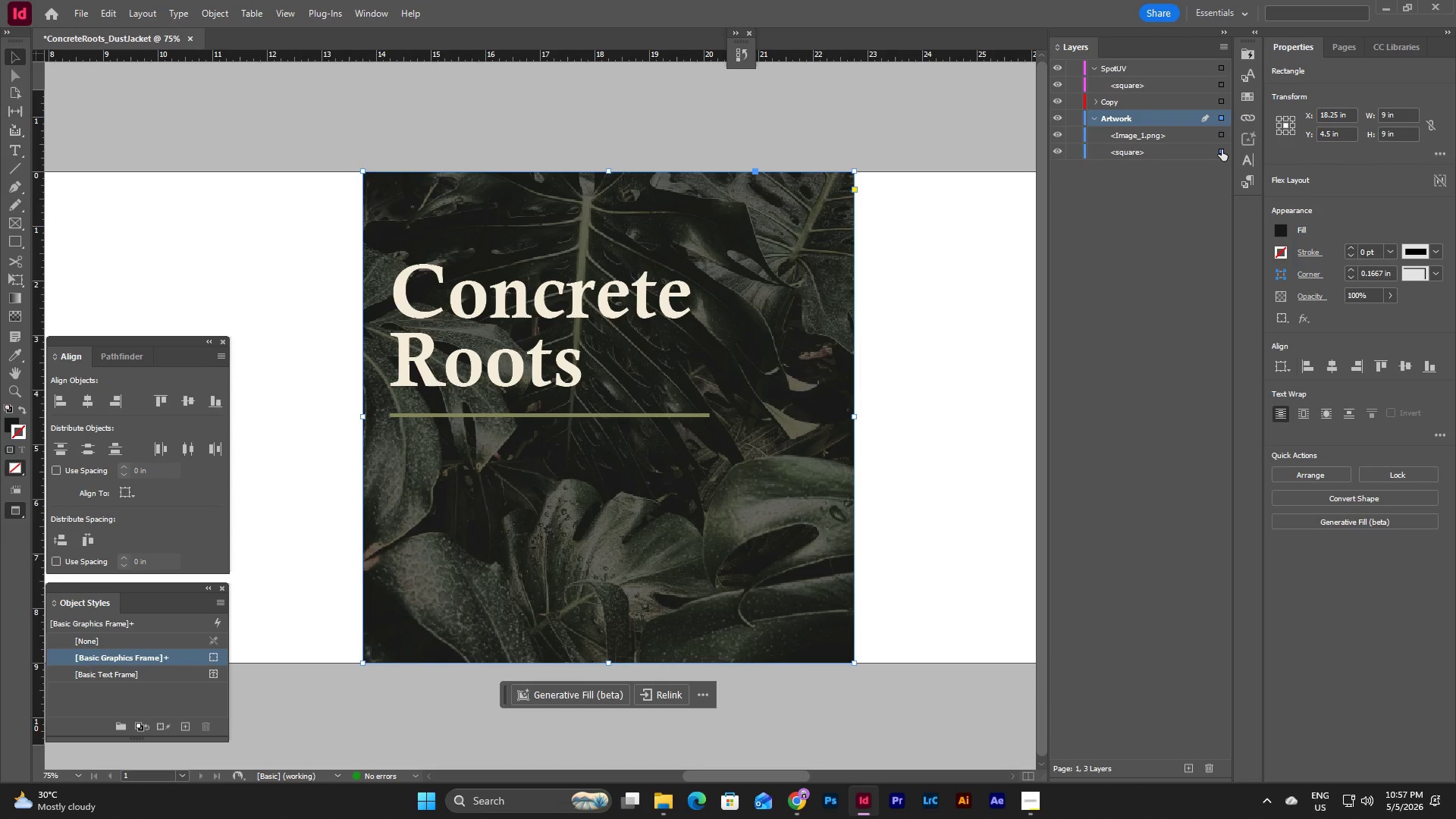 
left_click([1222, 149])
 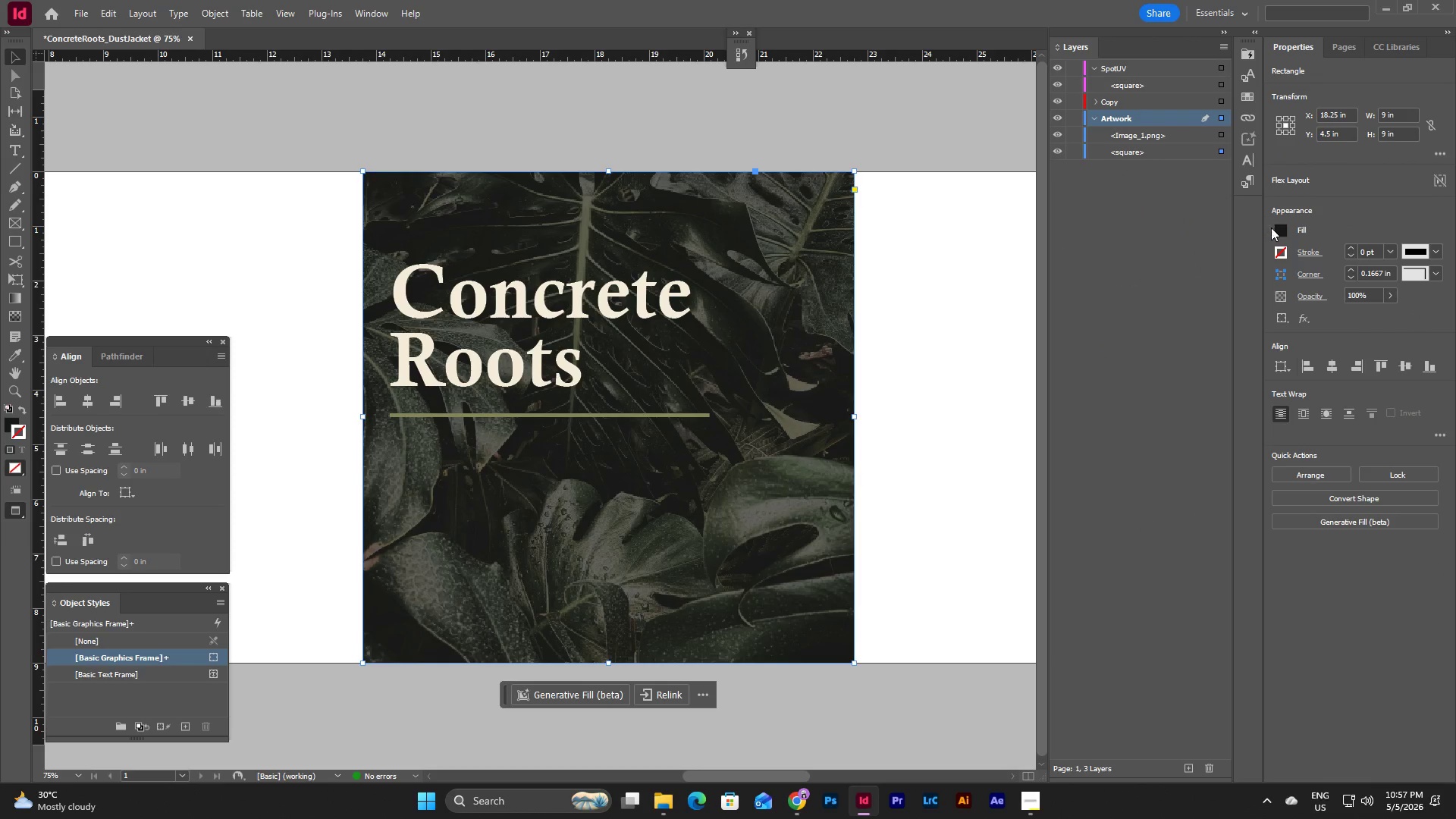 
left_click([1282, 231])
 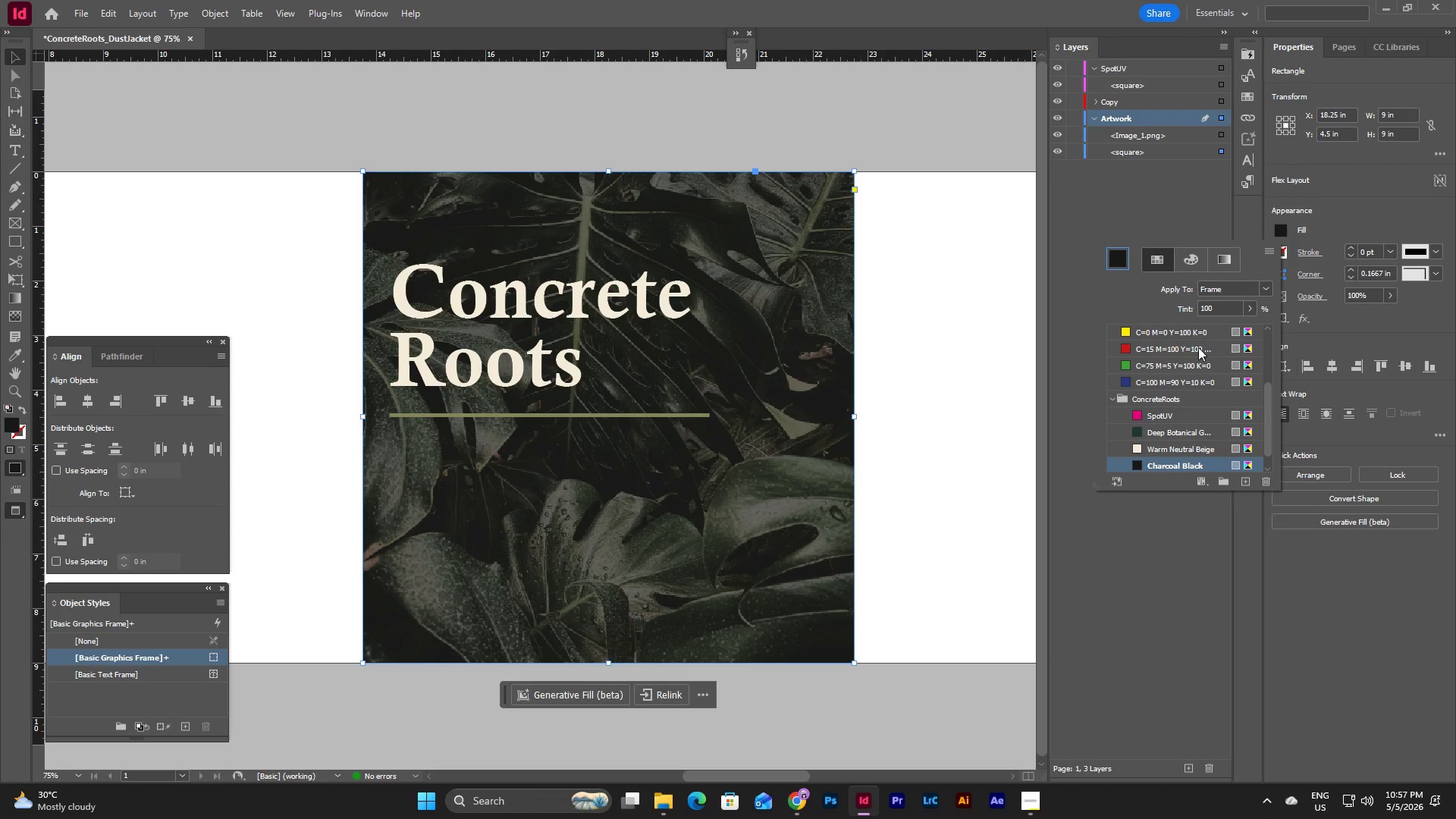 
scroll: coordinate [1191, 372], scroll_direction: down, amount: 3.0
 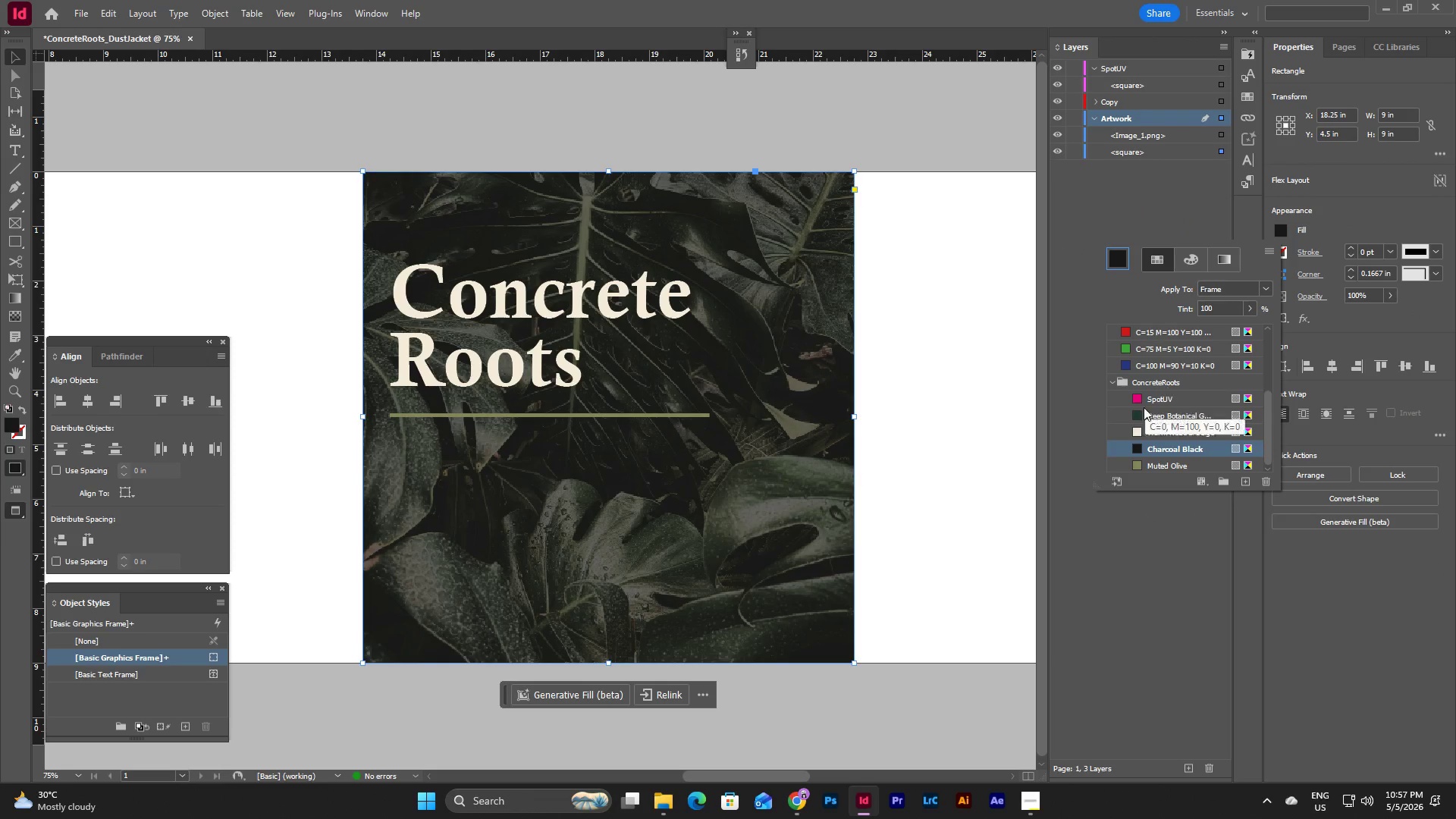 
mouse_move([1161, 411])
 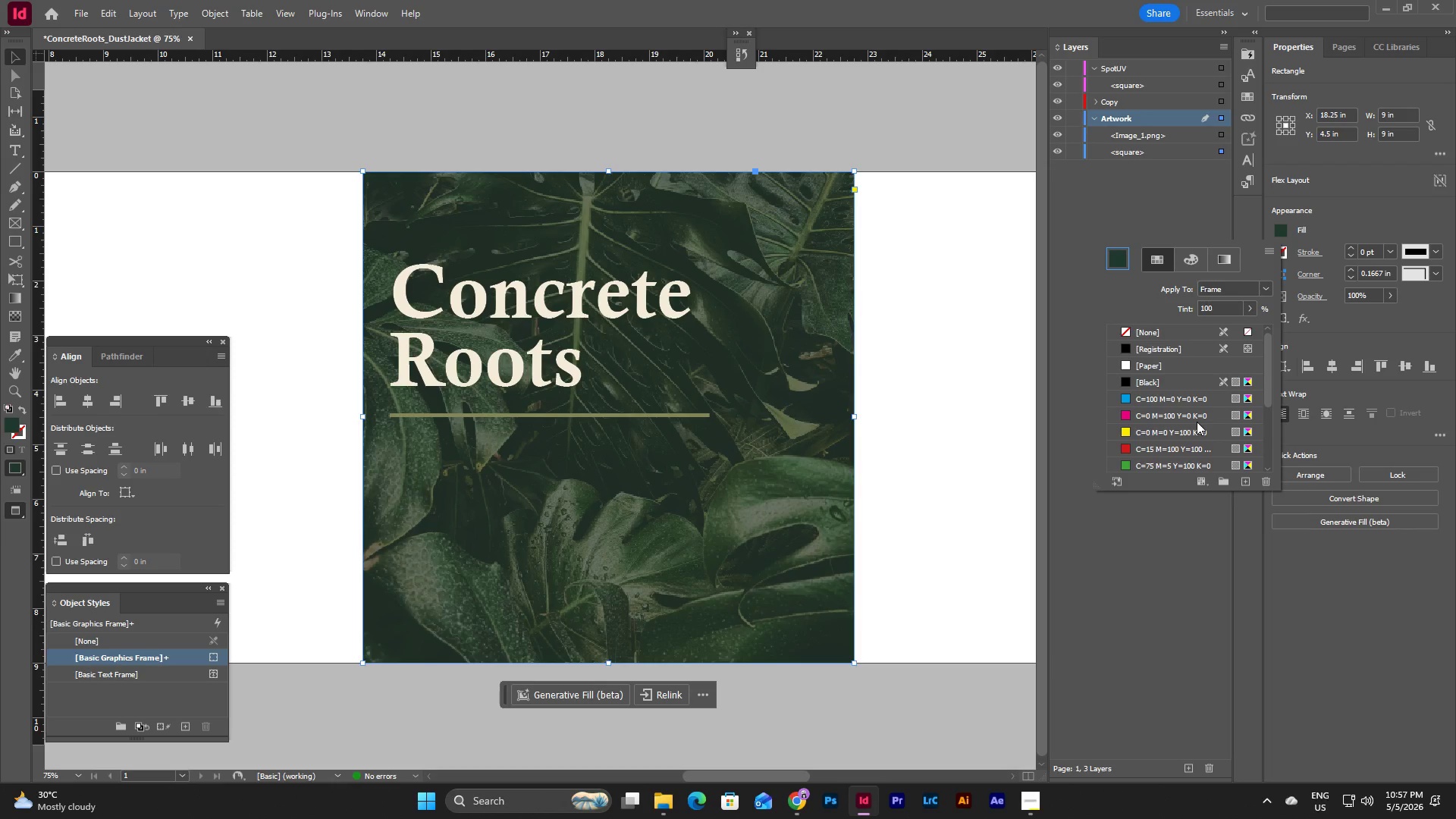 
scroll: coordinate [1197, 422], scroll_direction: down, amount: 10.0
 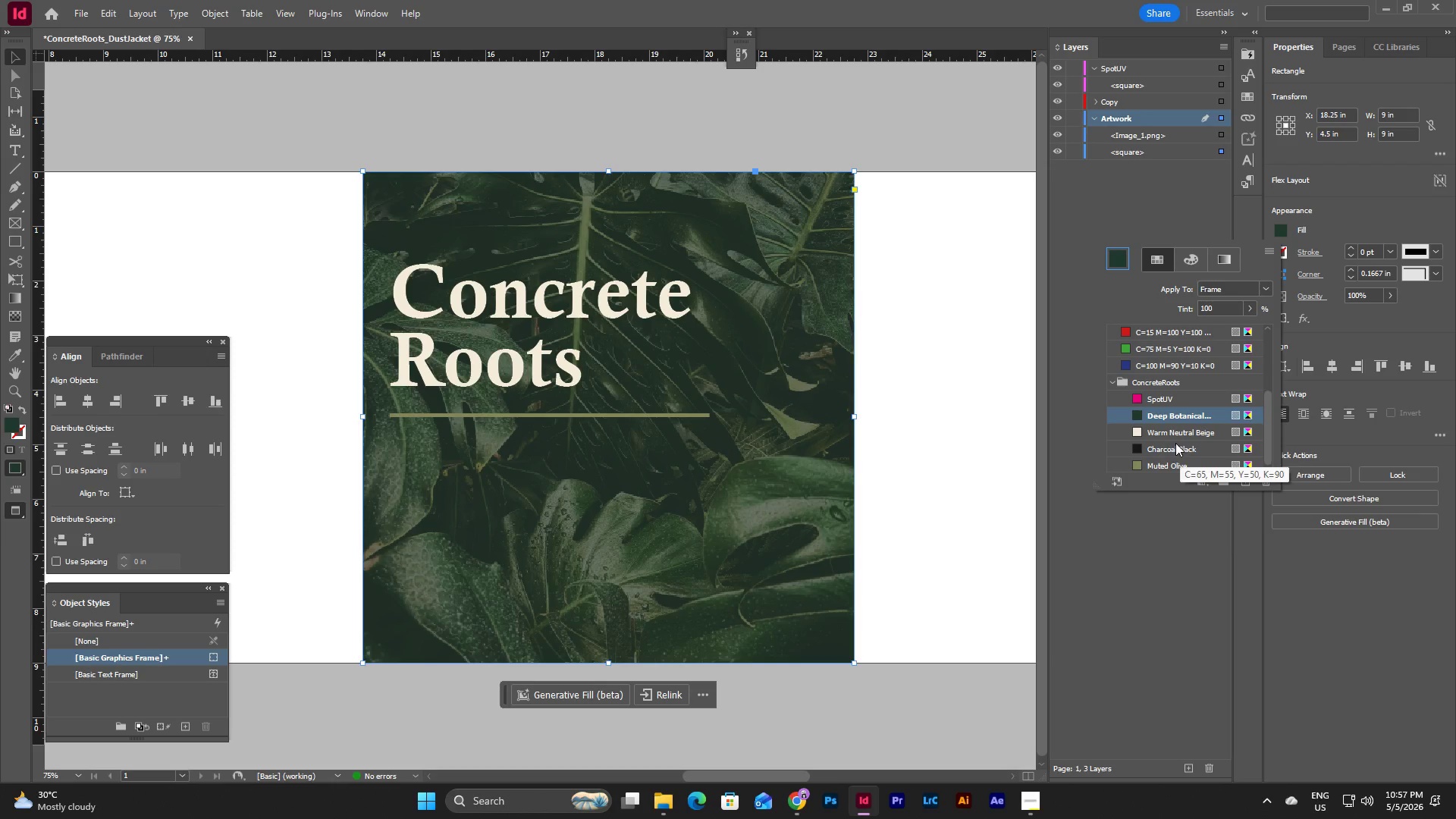 
left_click([1175, 443])
 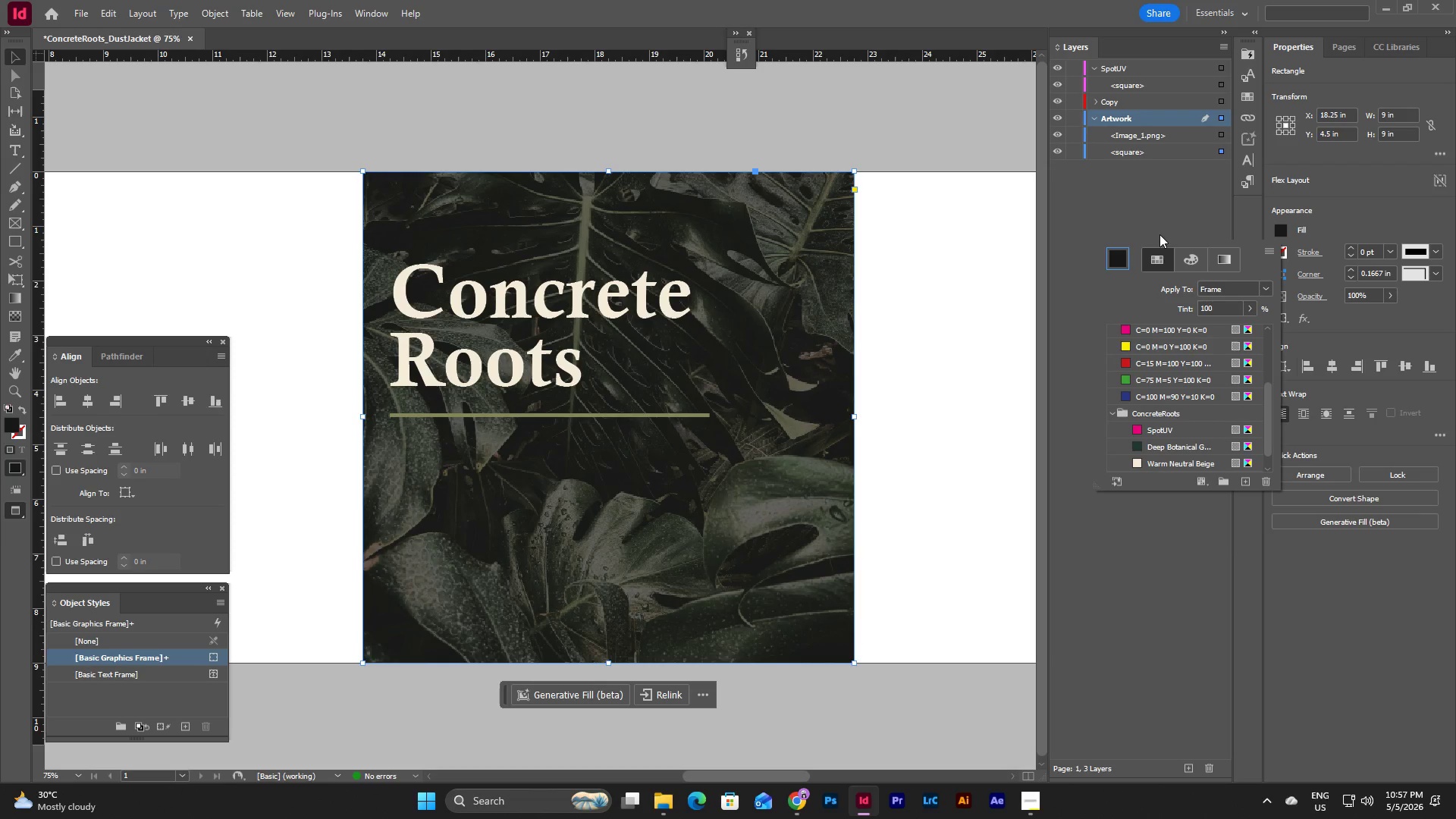 
left_click([1178, 204])
 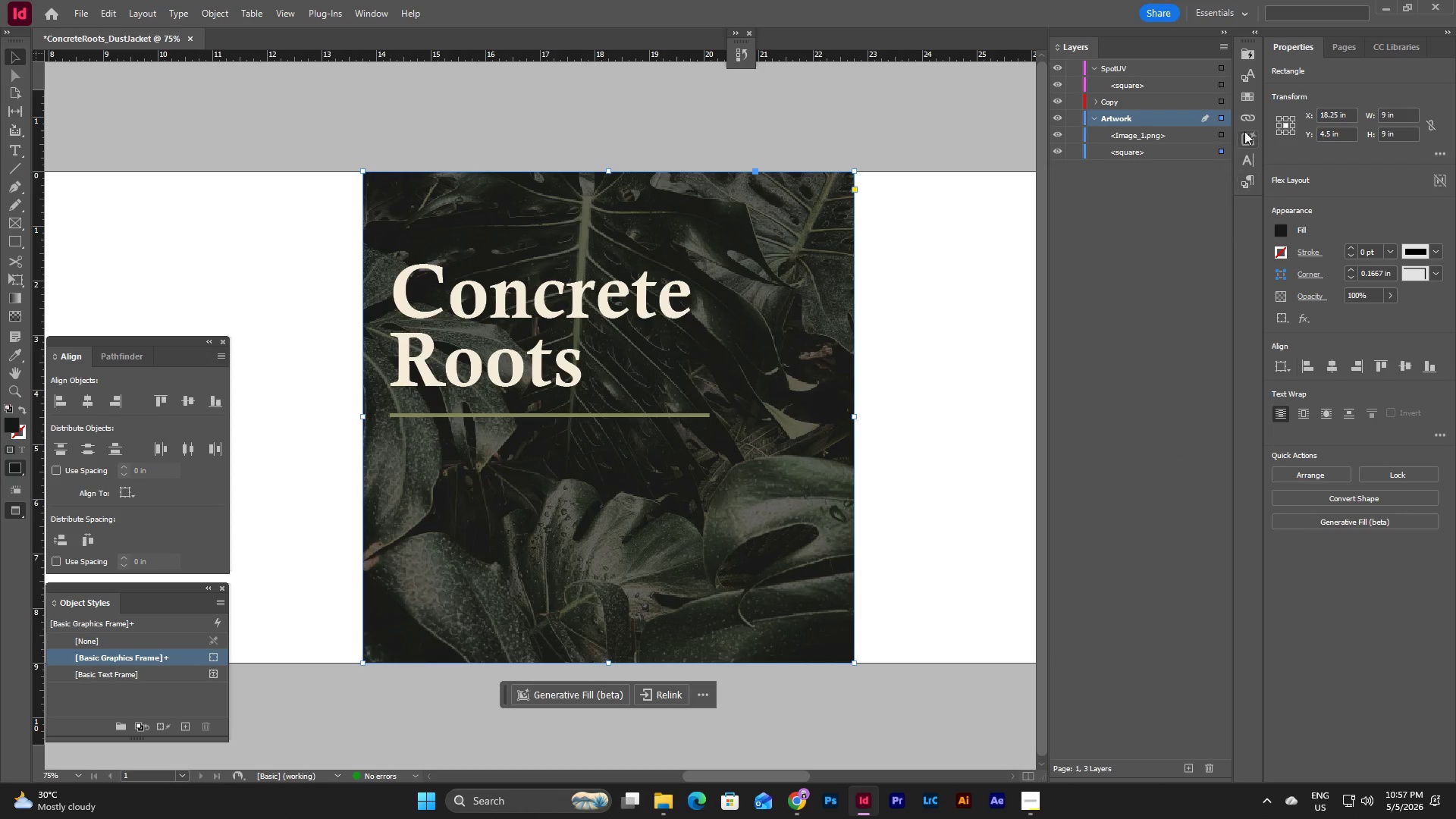 
left_click([1249, 95])
 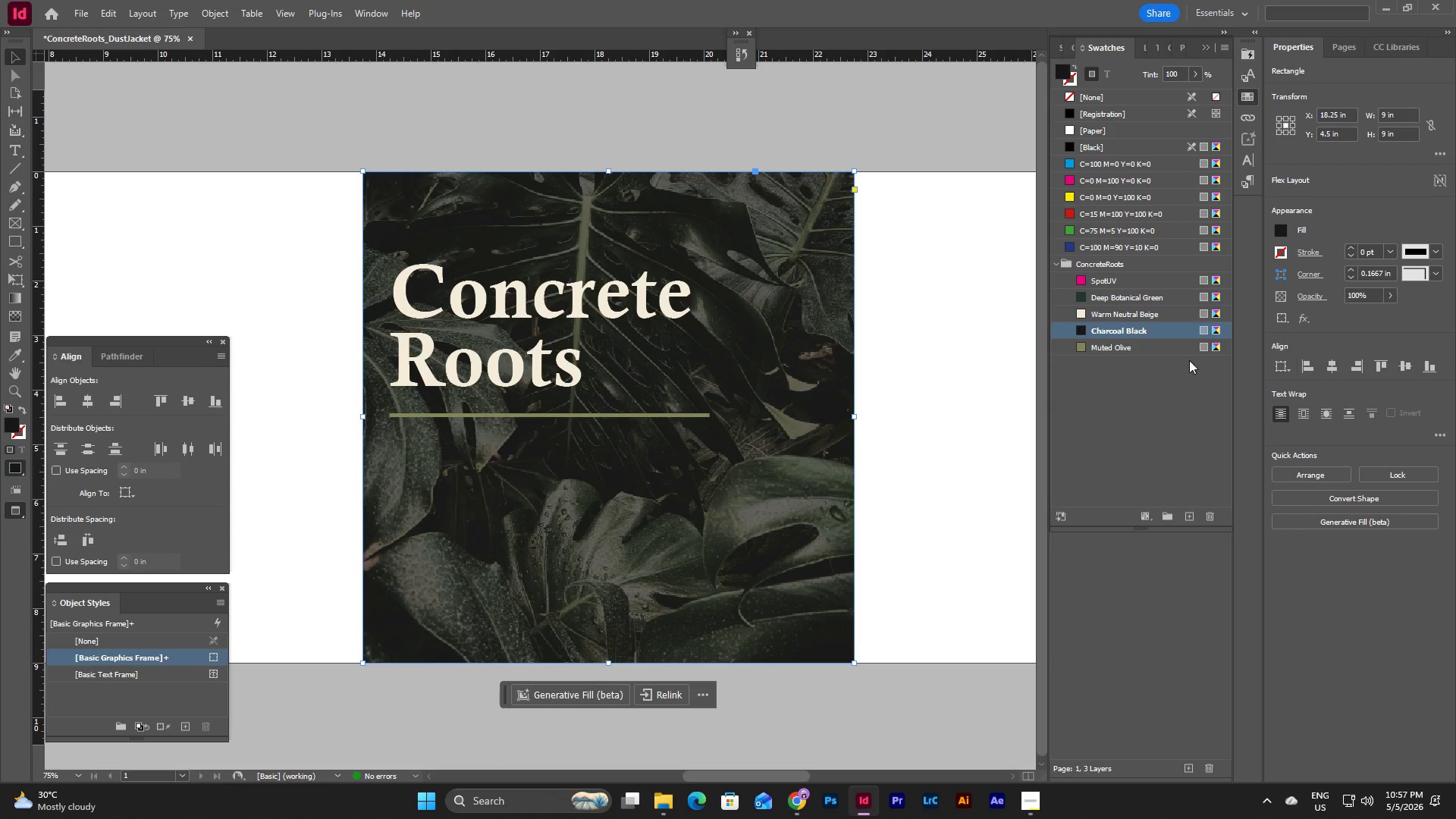 
left_click([1174, 407])
 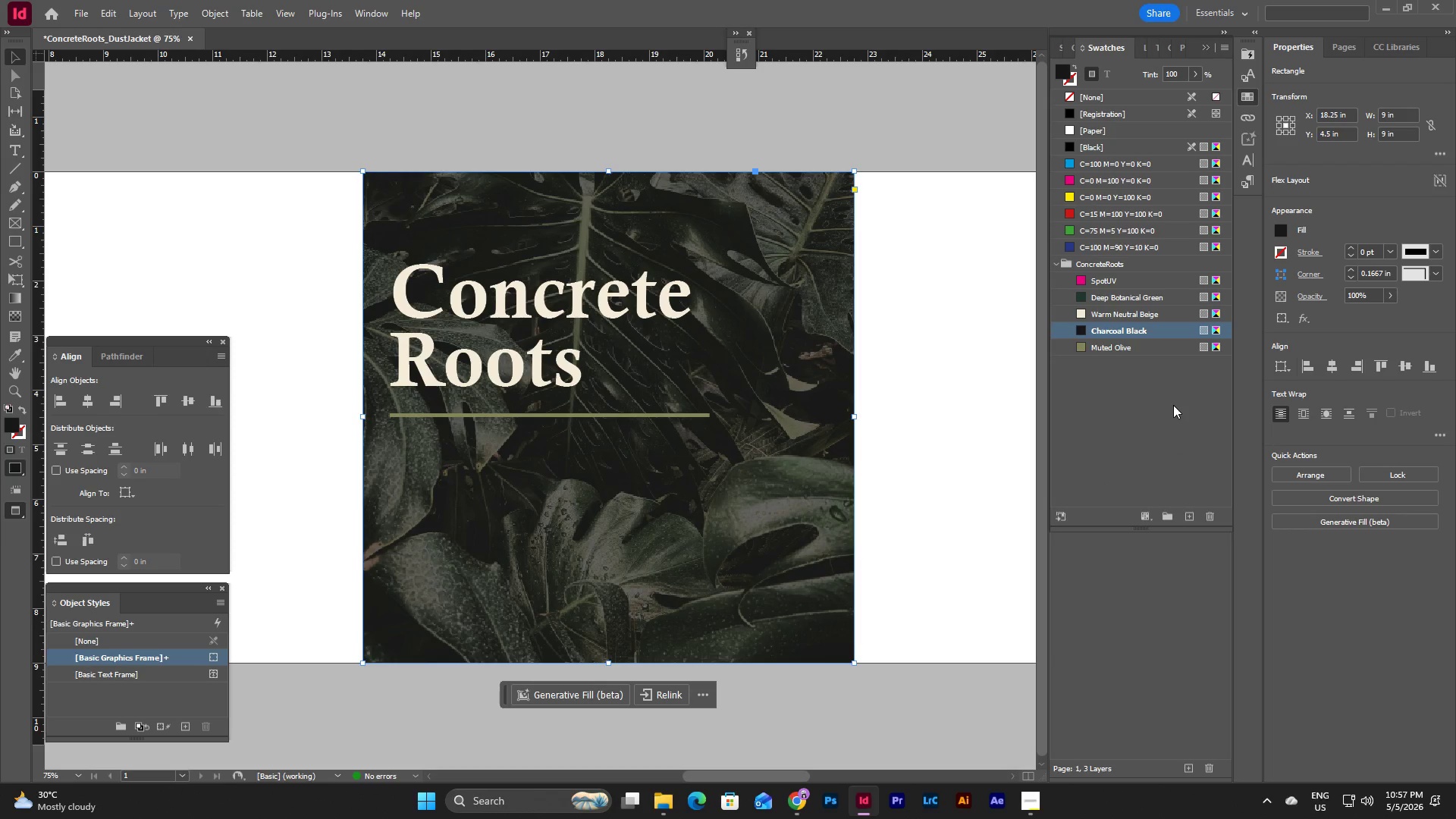 
wait(8.55)
 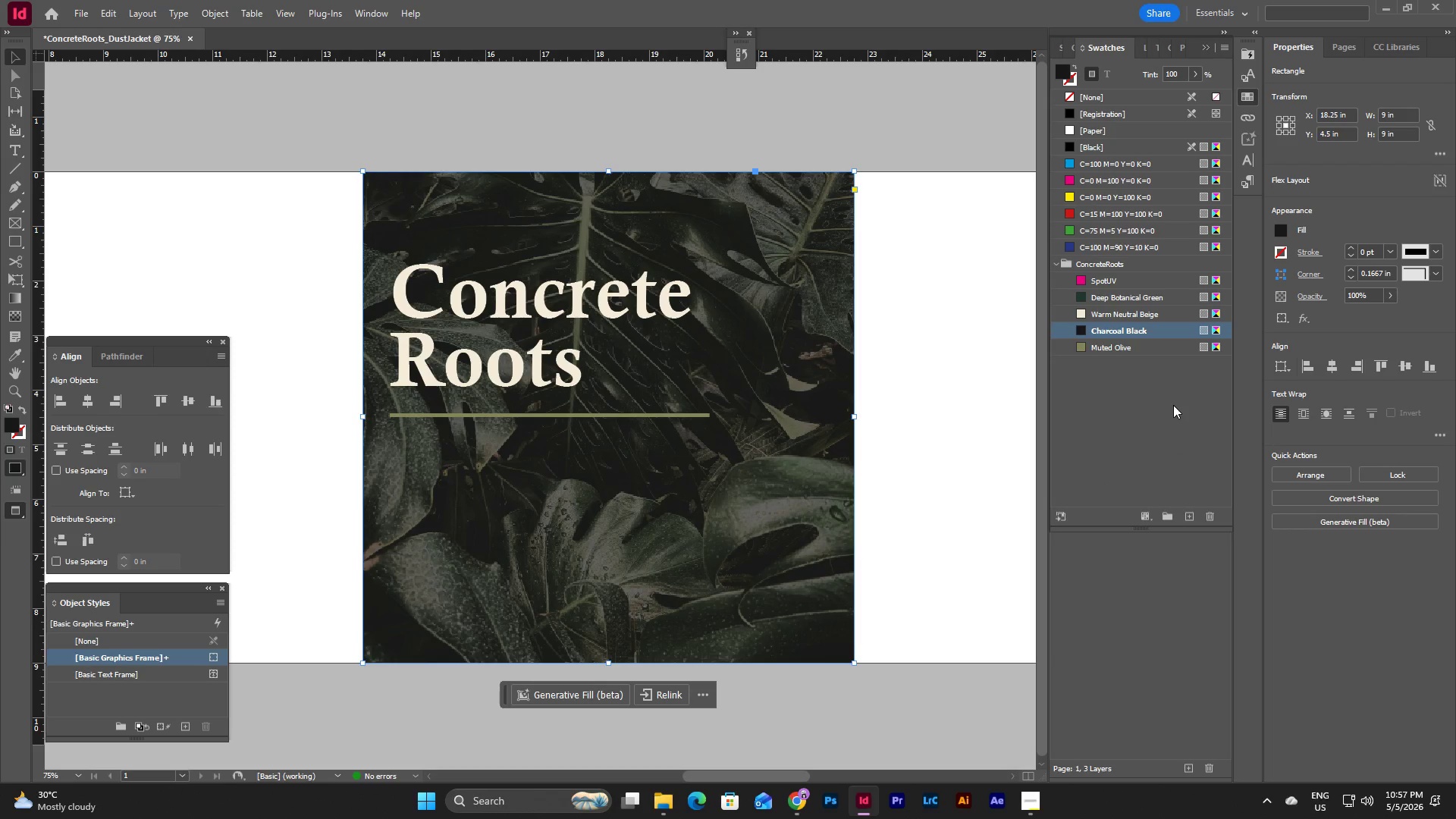 
double_click([1113, 350])
 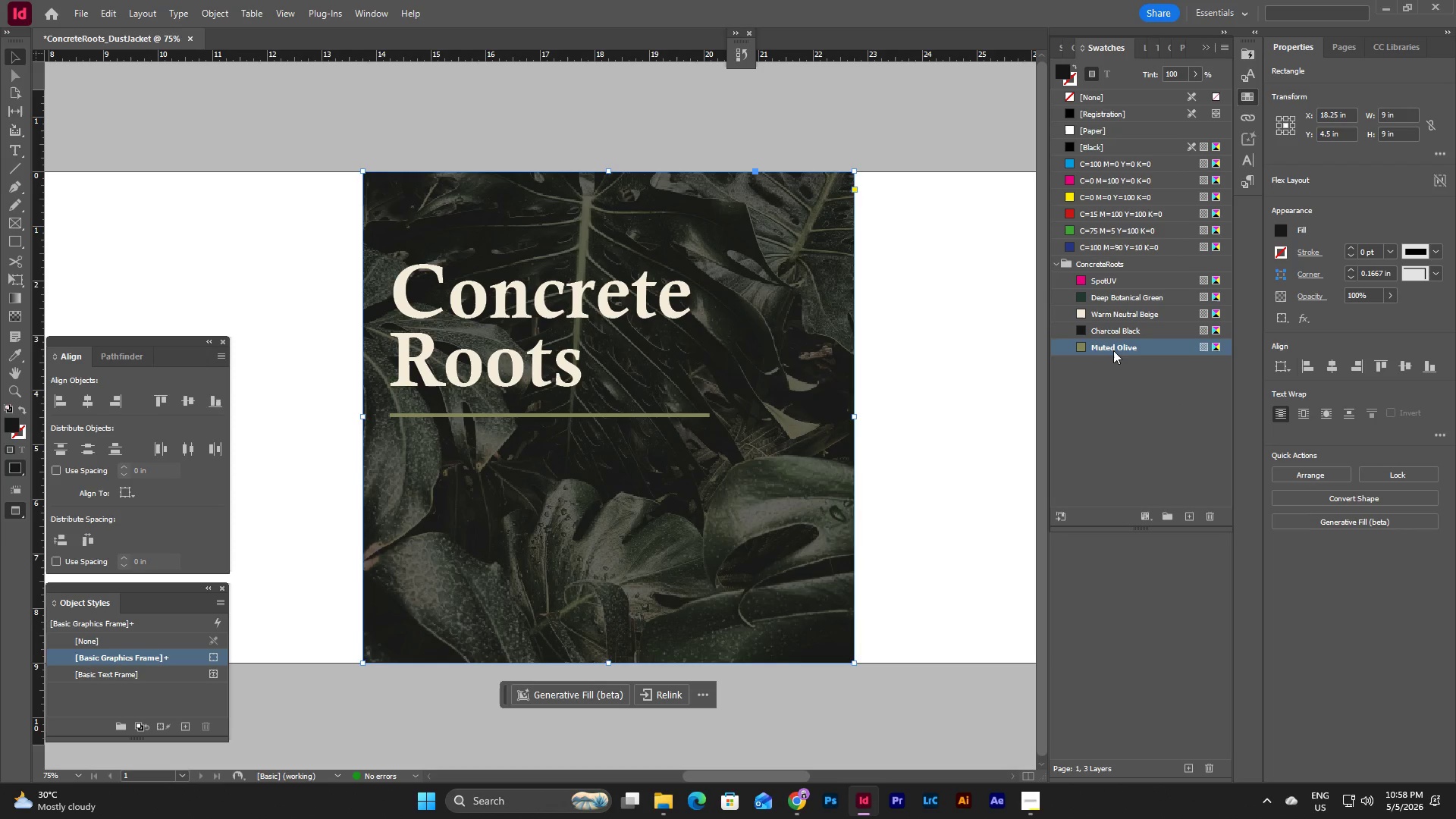 
triple_click([1113, 350])
 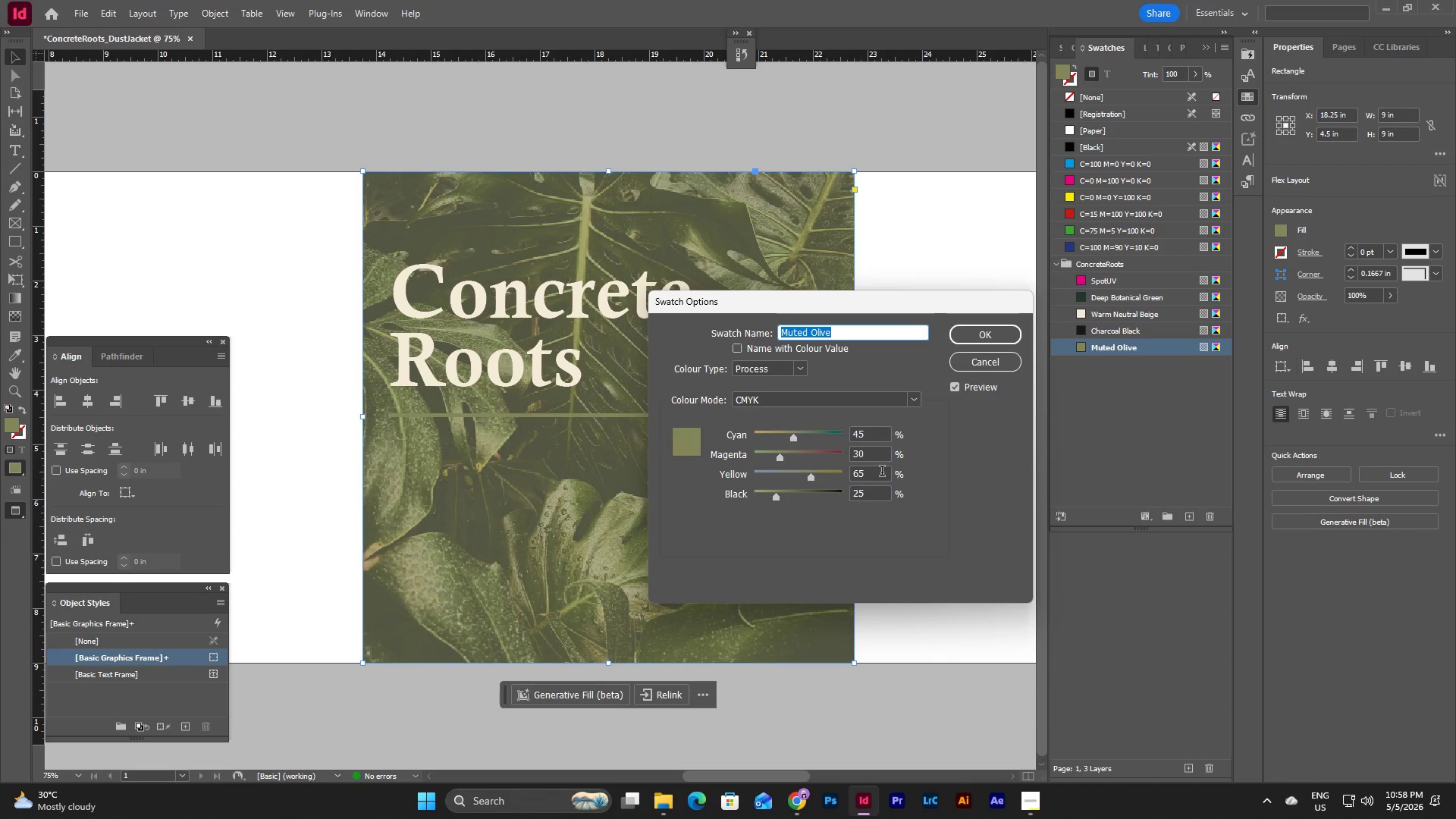 
left_click([871, 477])
 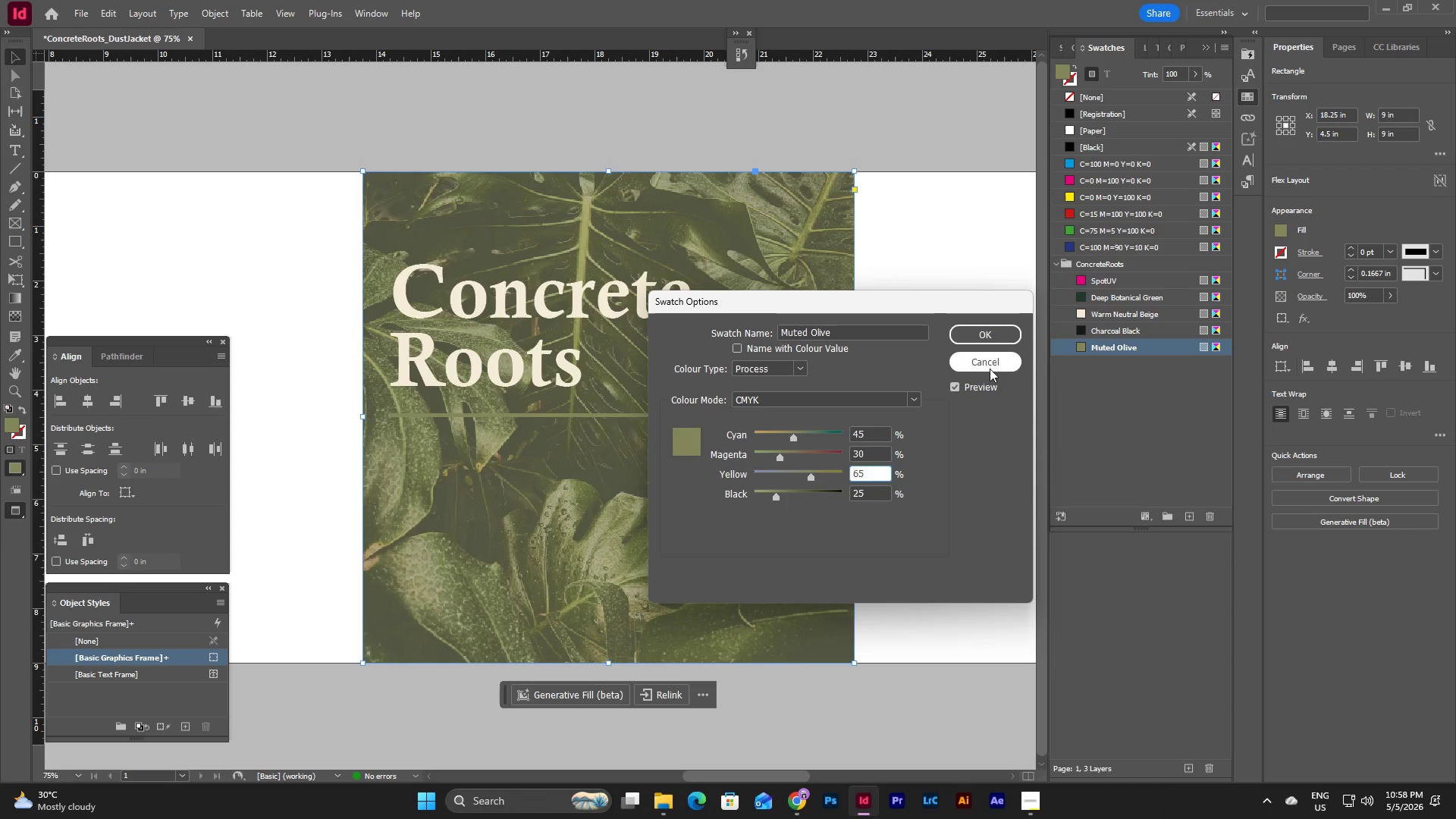 
left_click([994, 362])
 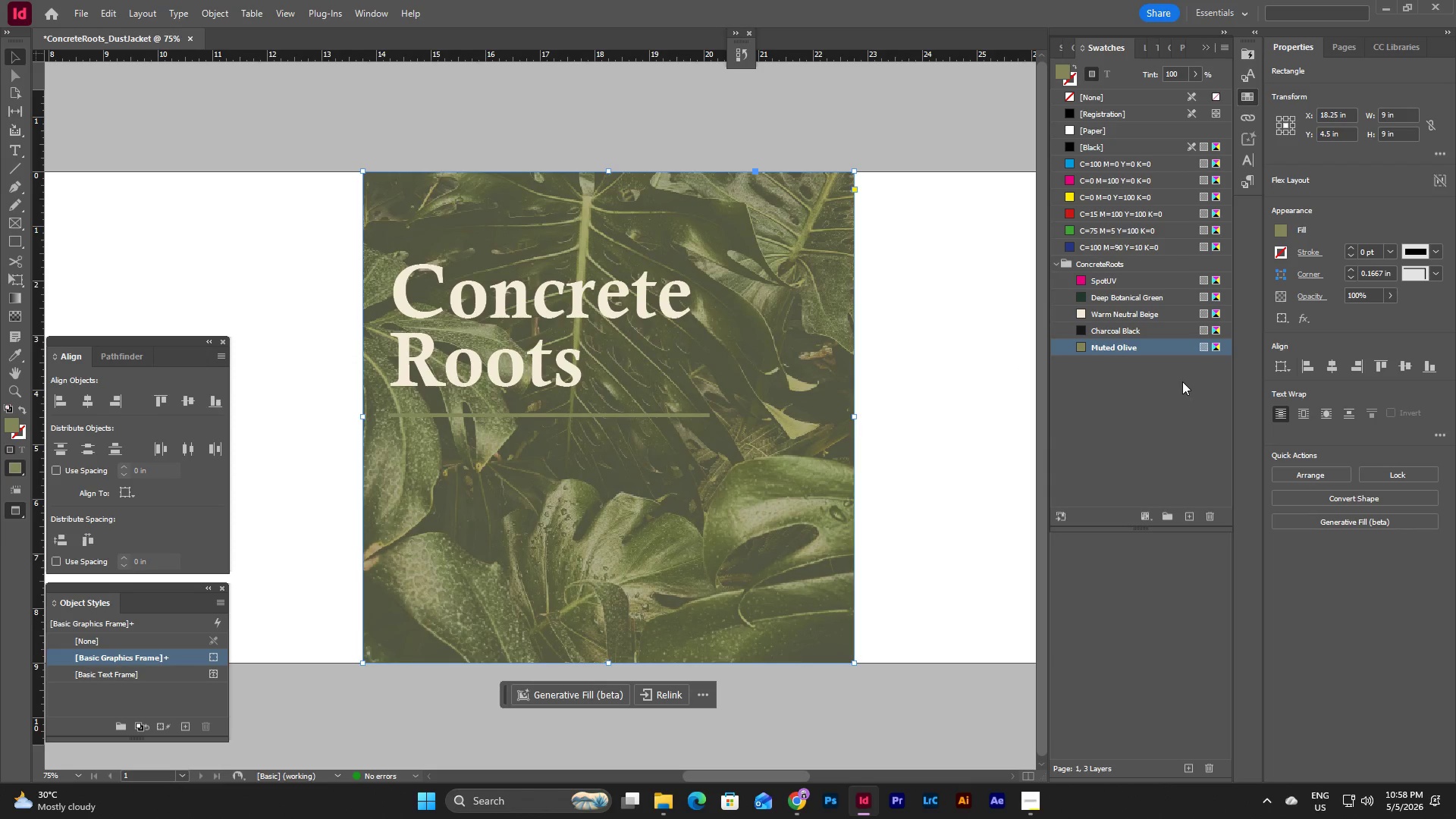 
left_click([1182, 381])
 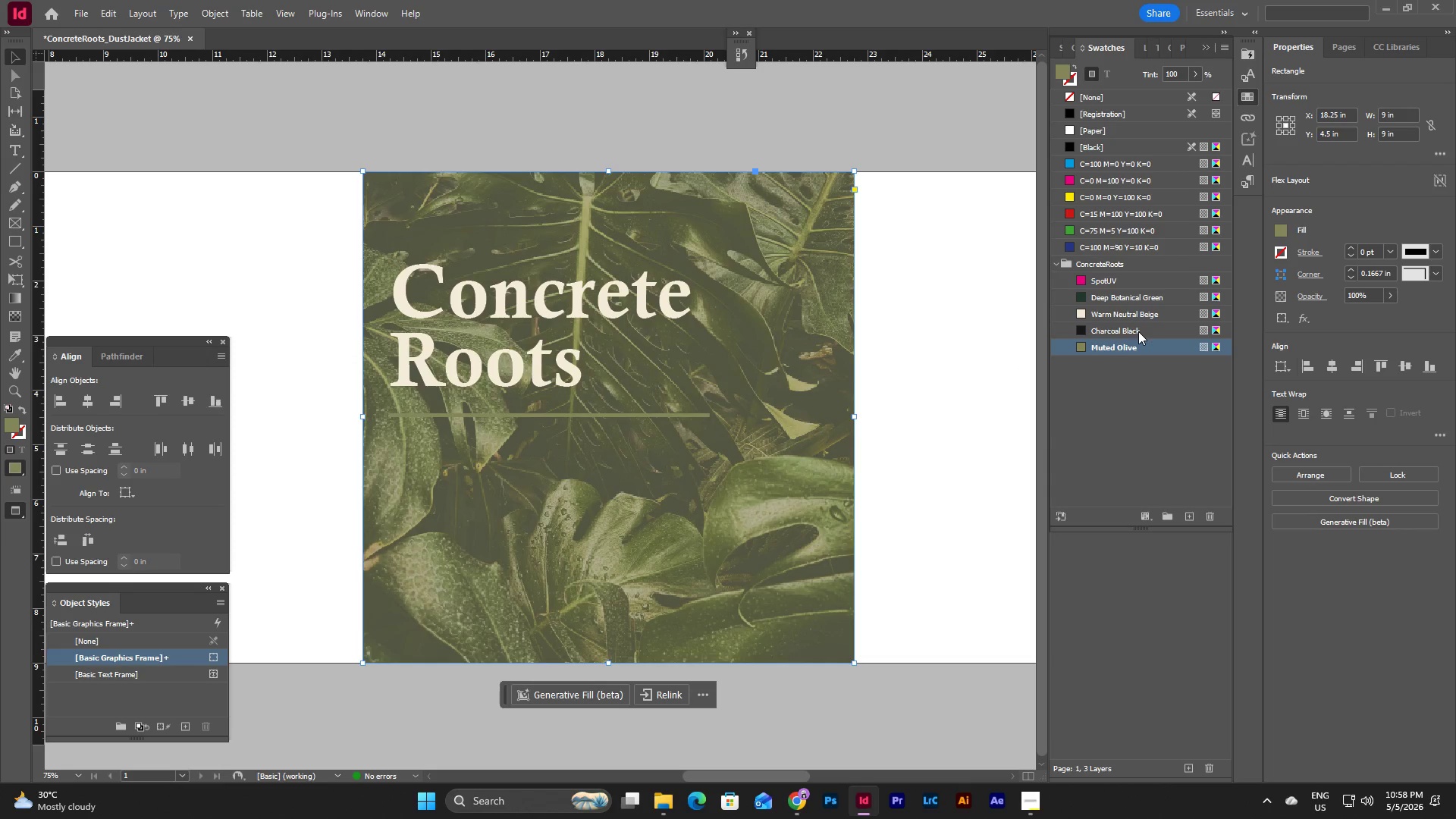 
left_click([1129, 325])
 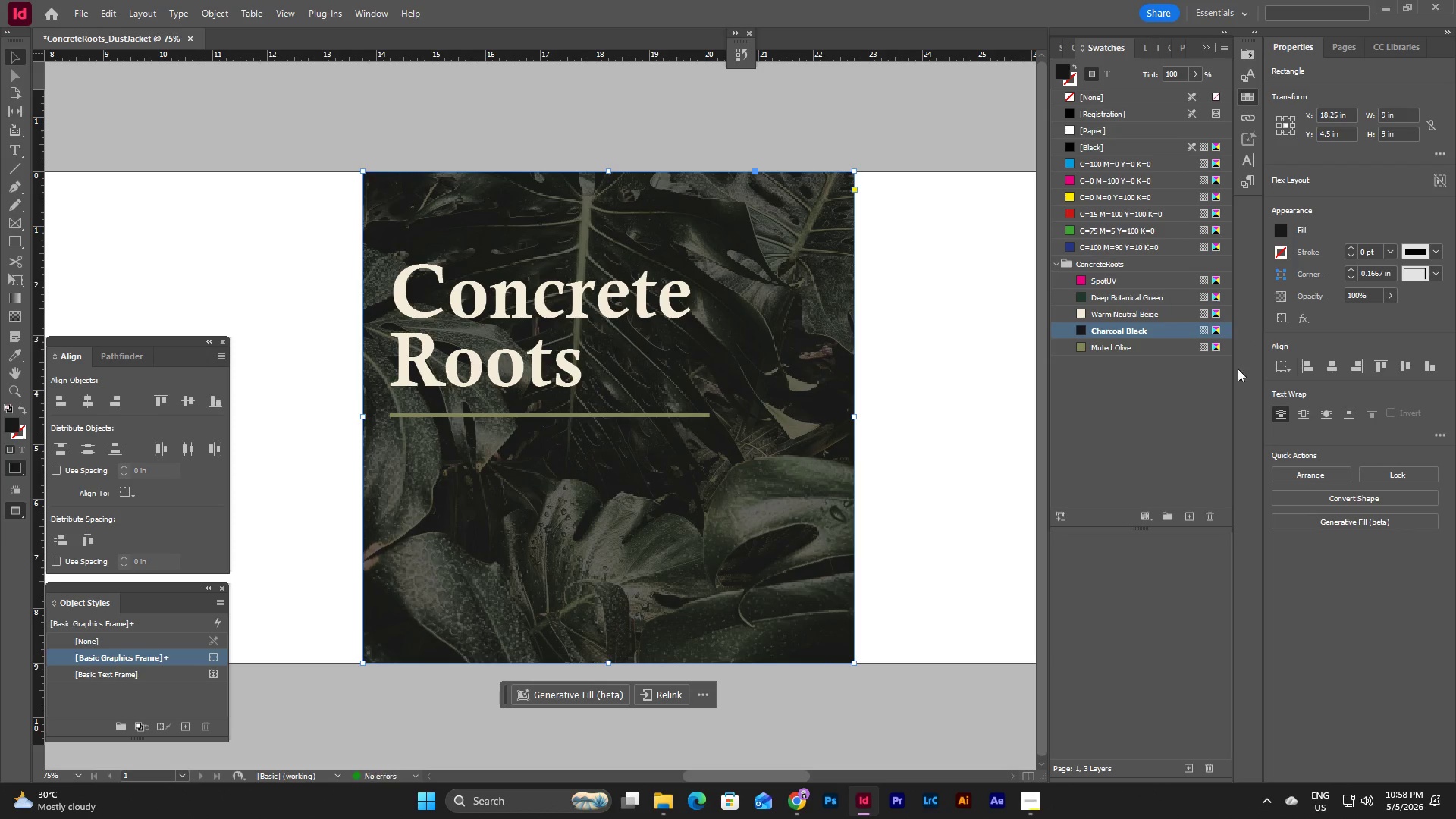 
left_click([1150, 412])
 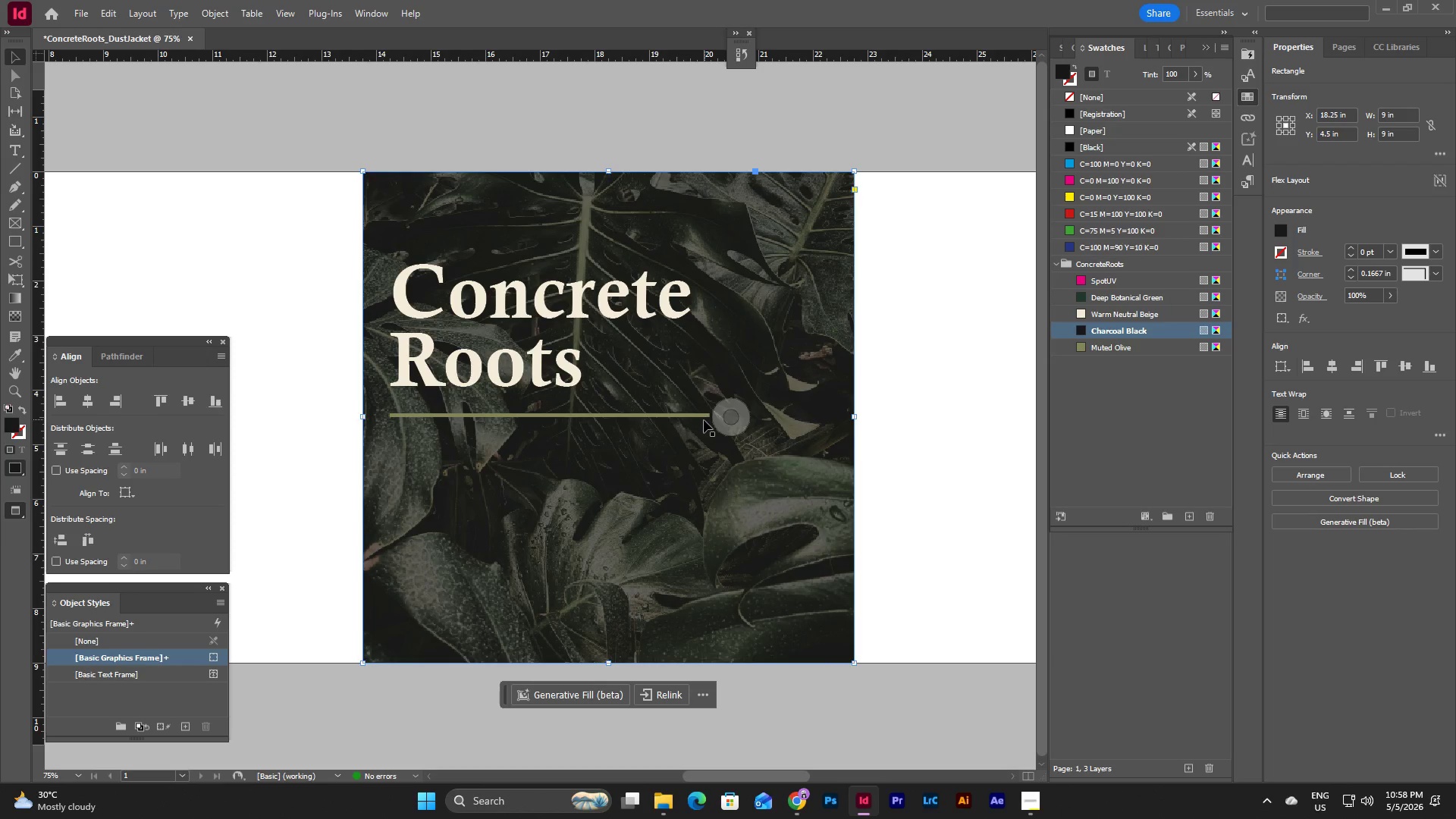 
left_click([703, 414])
 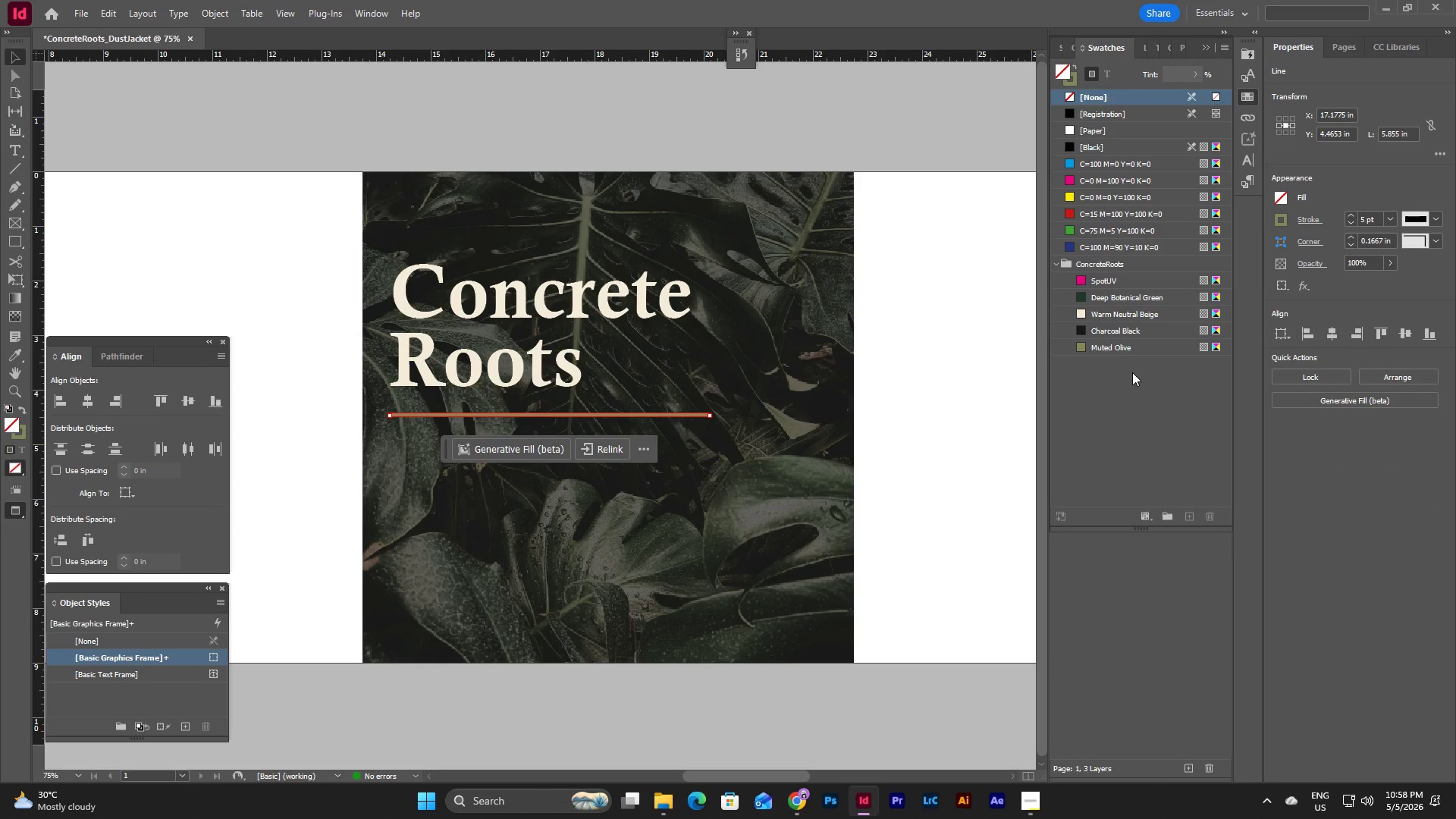 
left_click([1132, 372])
 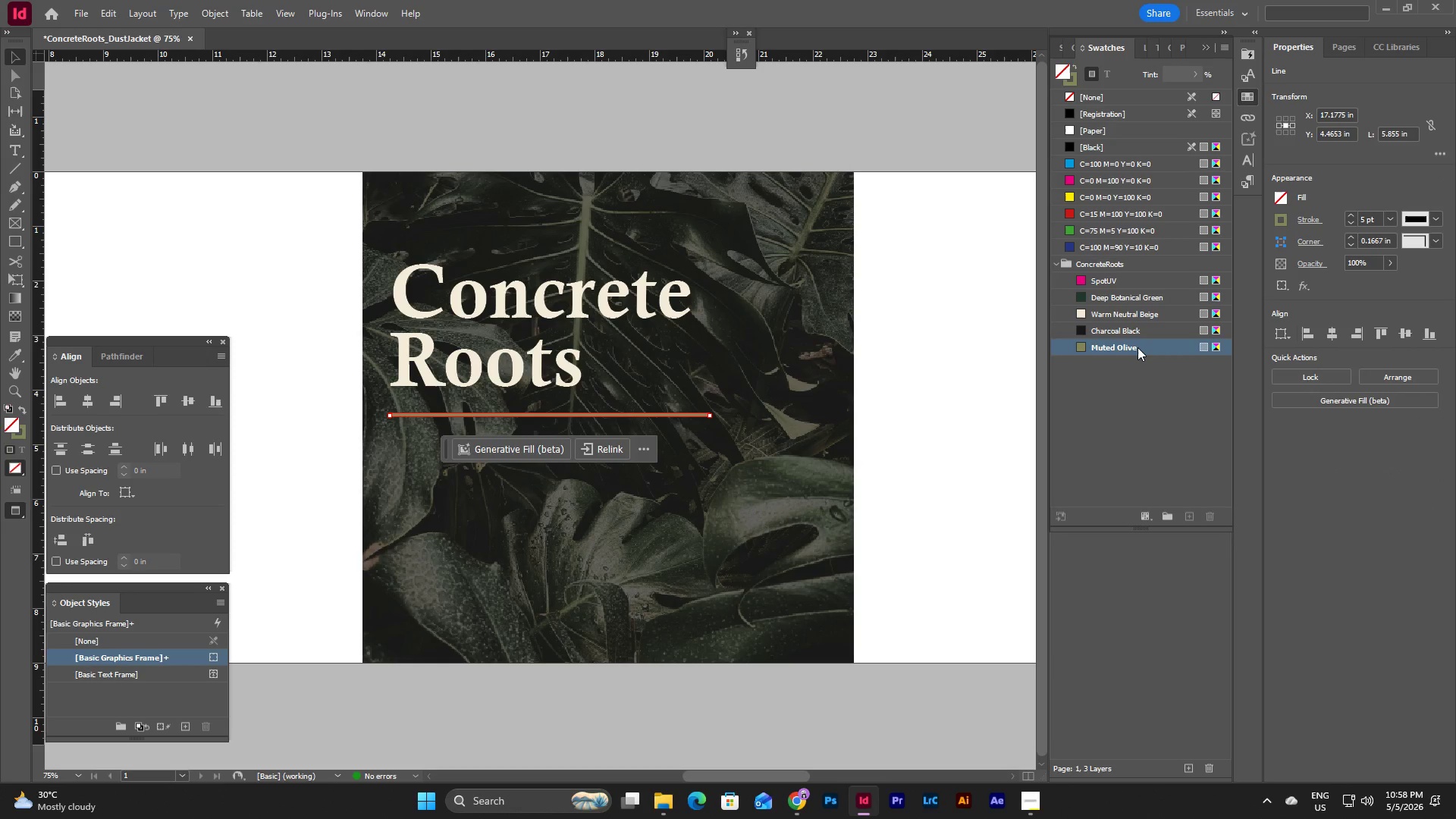 
double_click([1138, 347])
 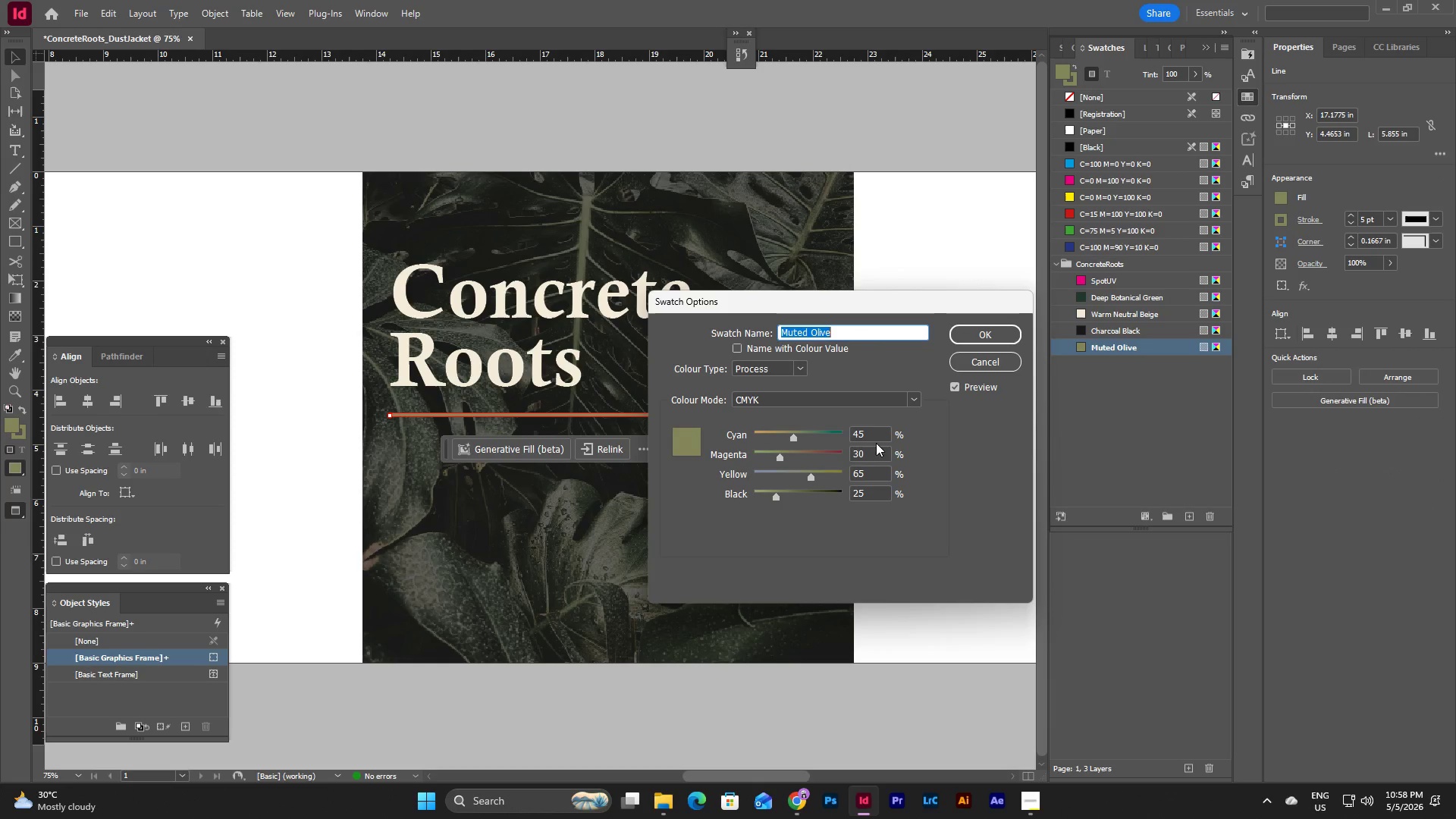 
wait(5.06)
 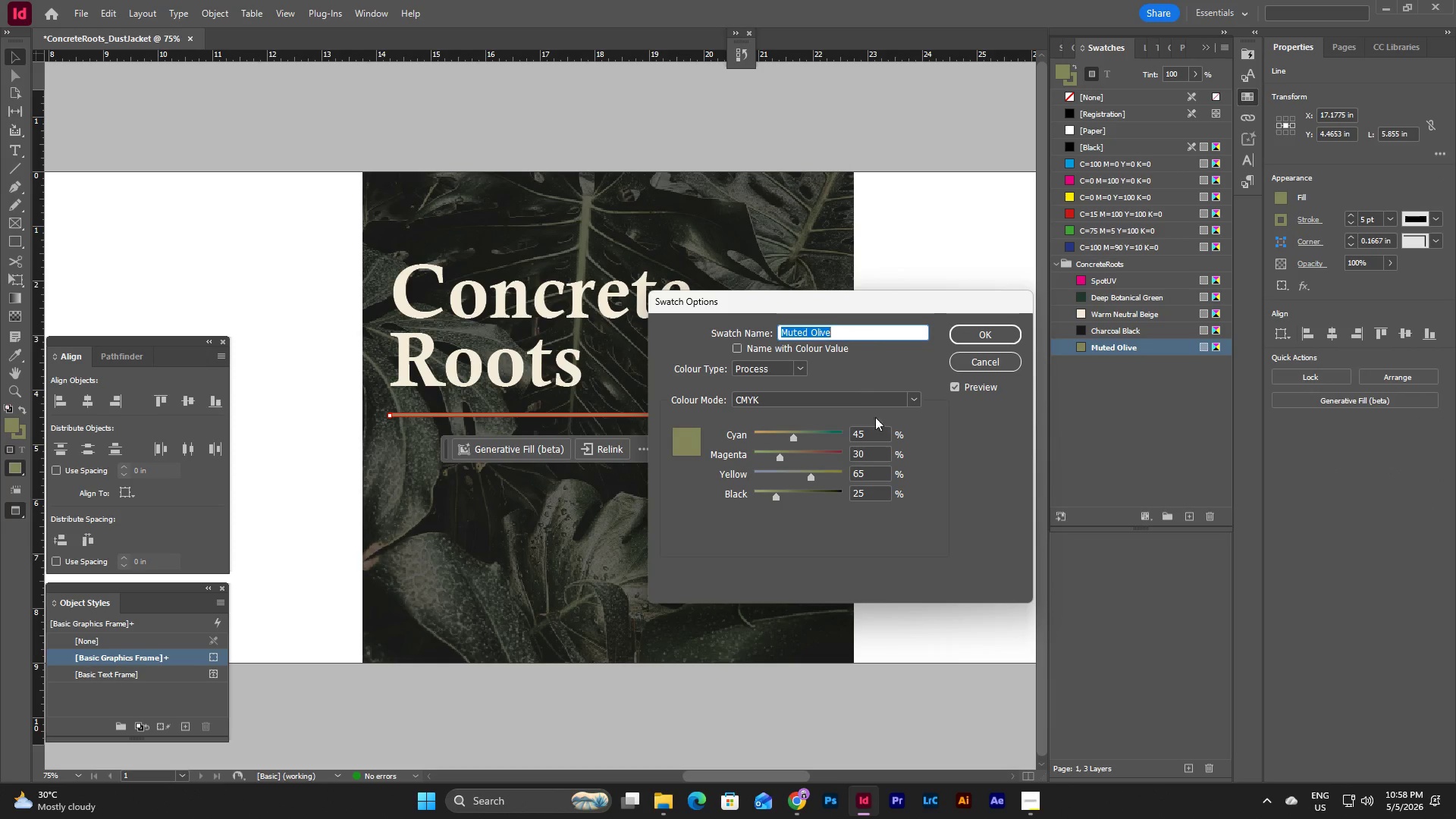 
left_click_drag(start_coordinate=[879, 472], to_coordinate=[845, 472])
 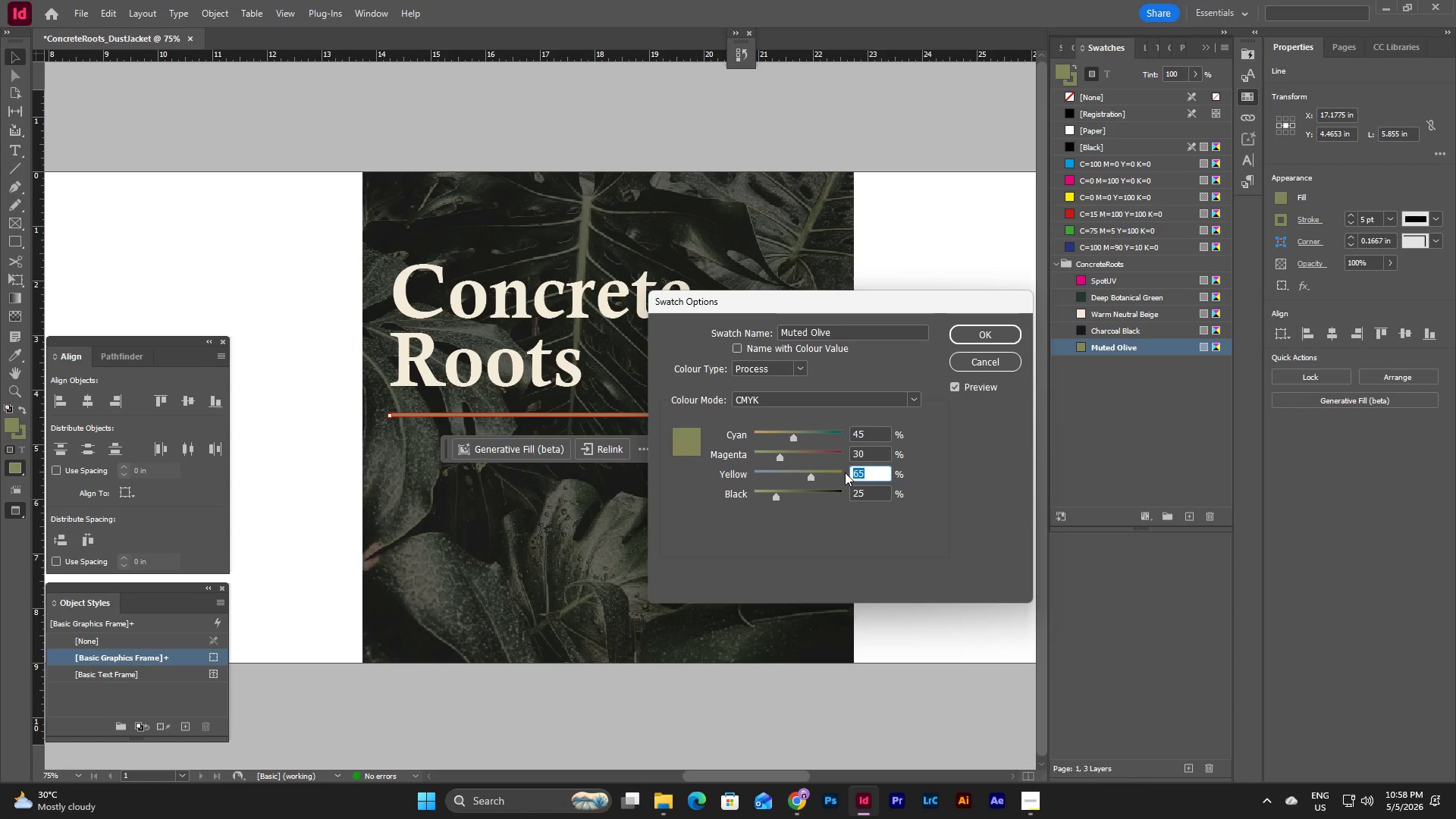 
key(Numpad8)
 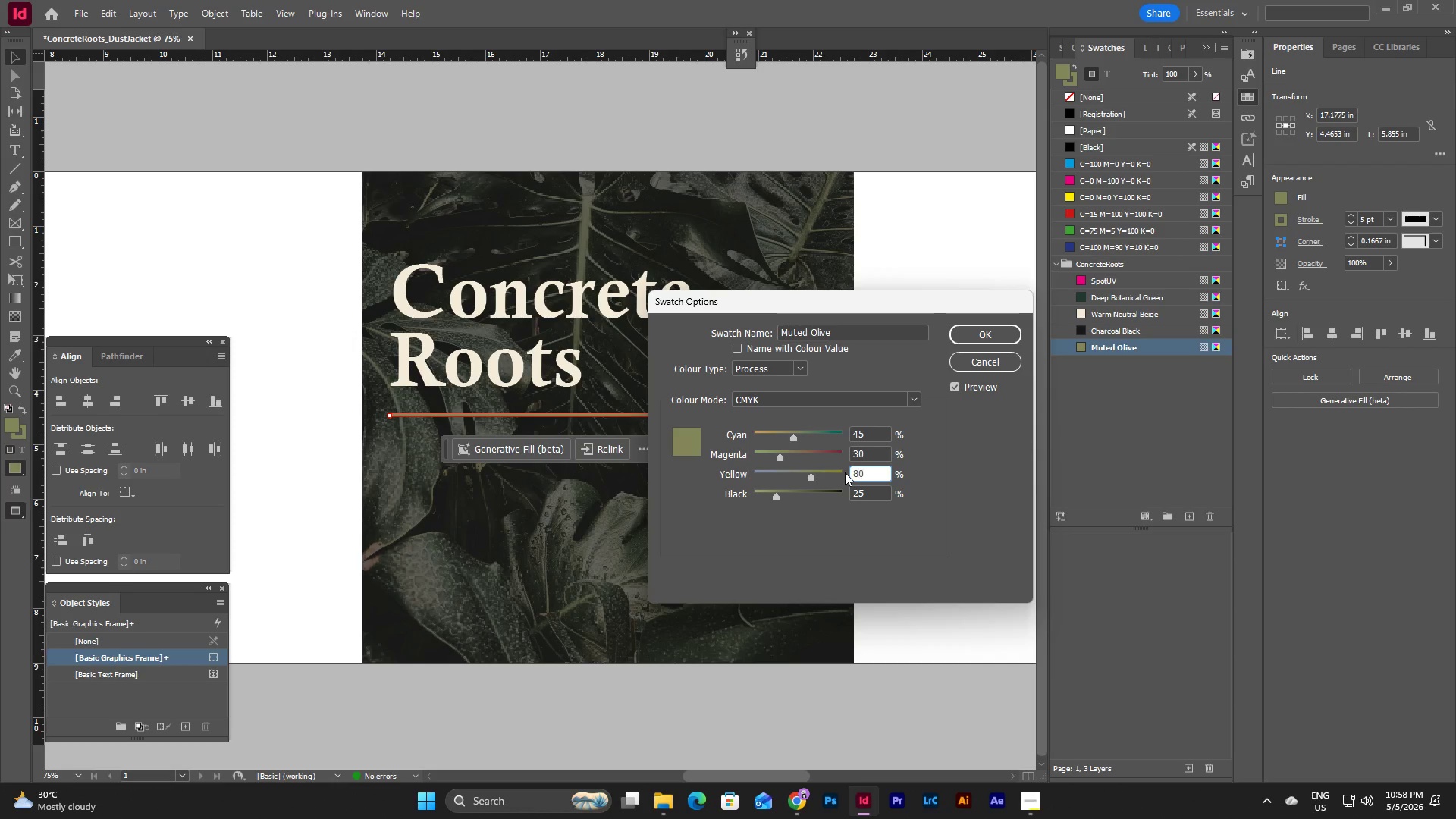 
key(Numpad0)
 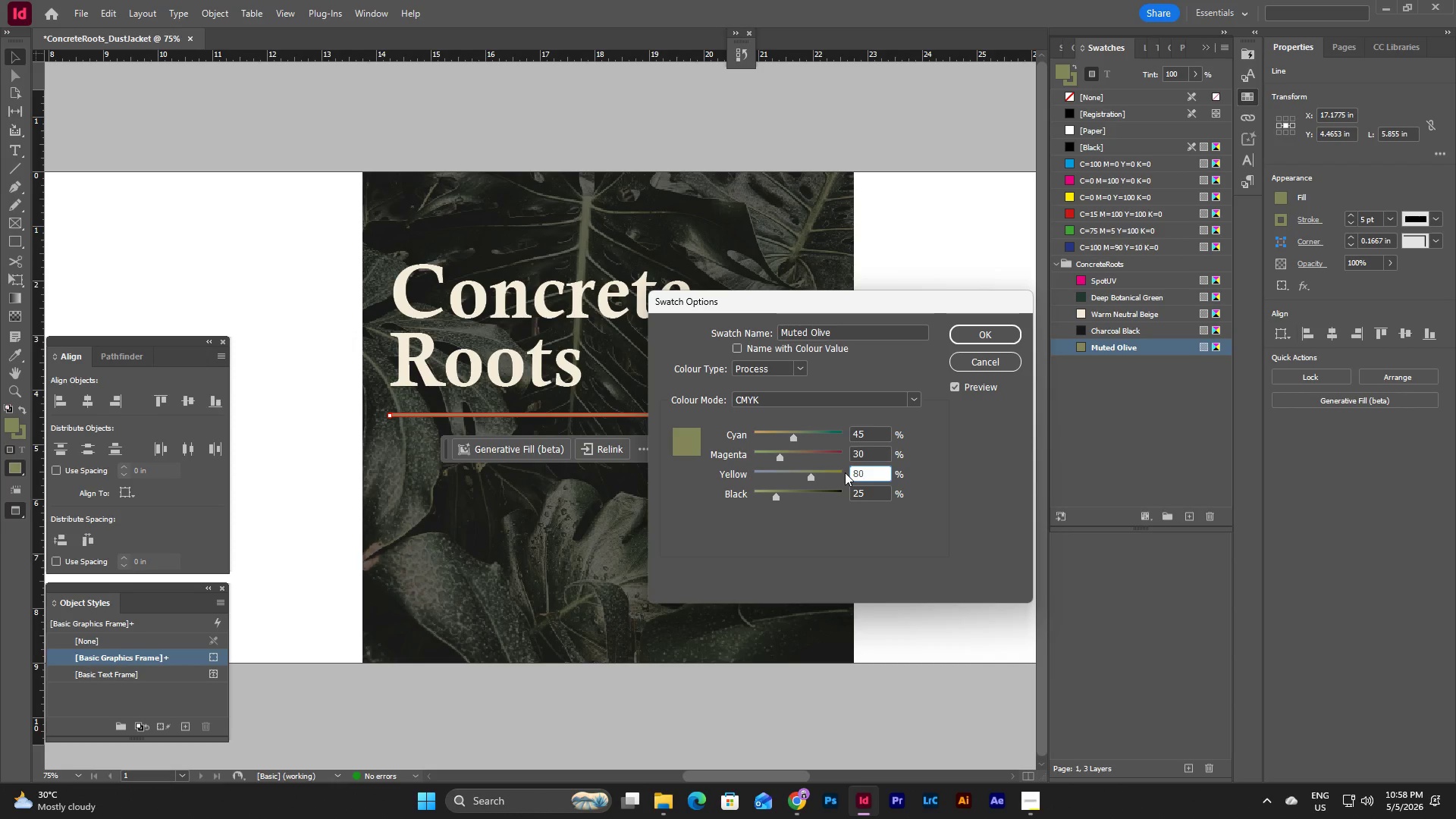 
key(Tab)
 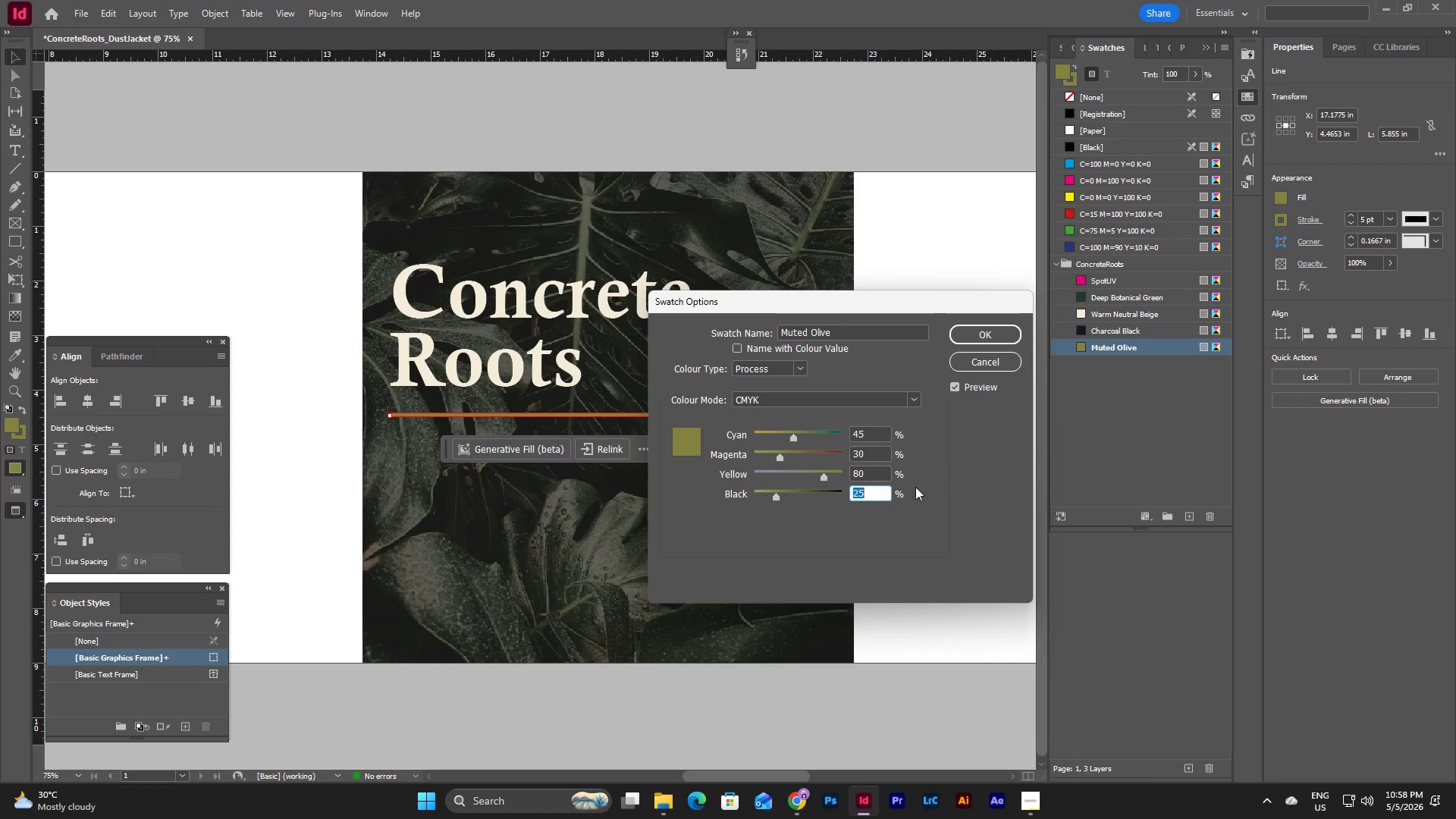 
left_click([882, 469])
 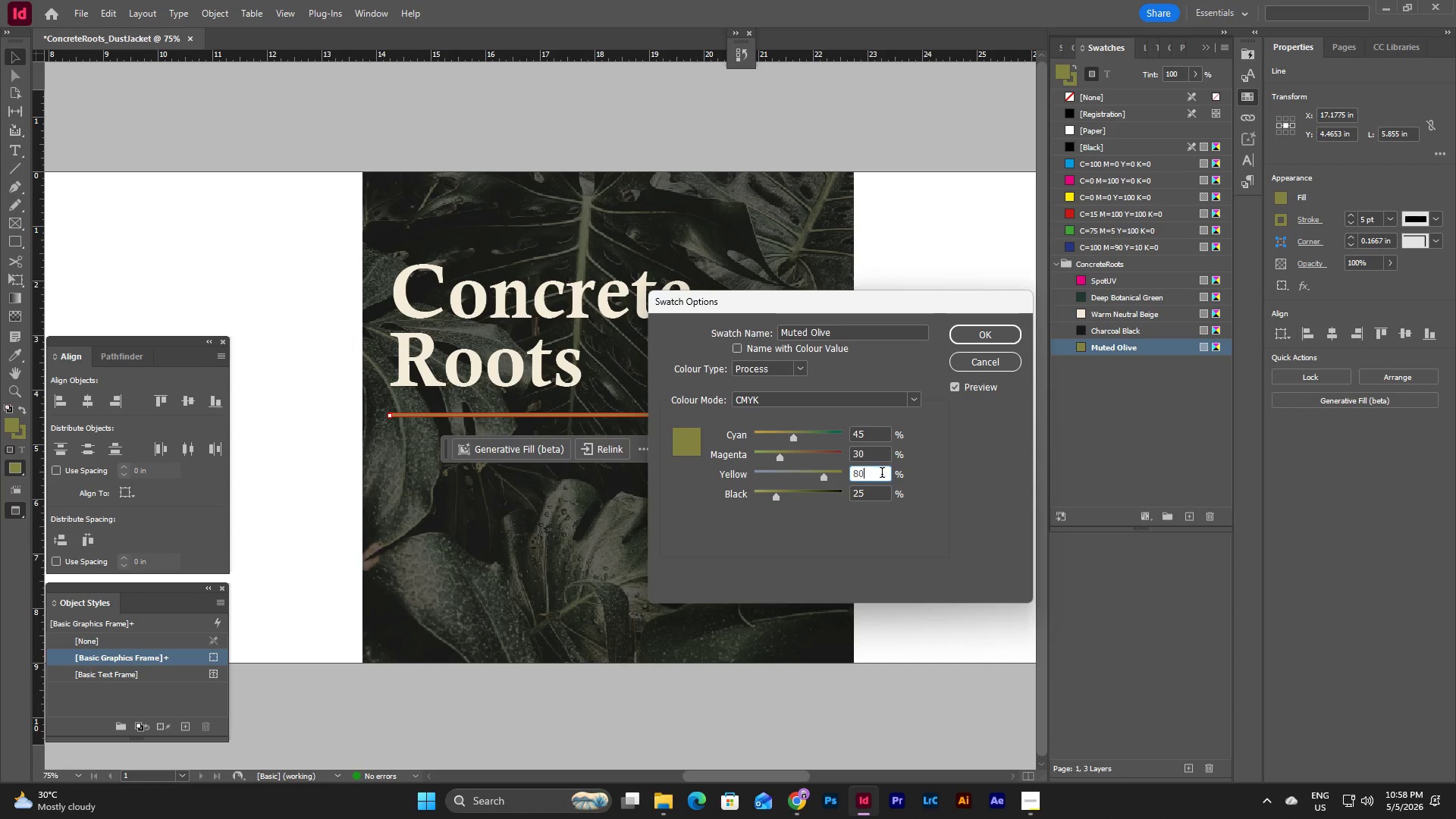 
left_click_drag(start_coordinate=[882, 474], to_coordinate=[843, 474])
 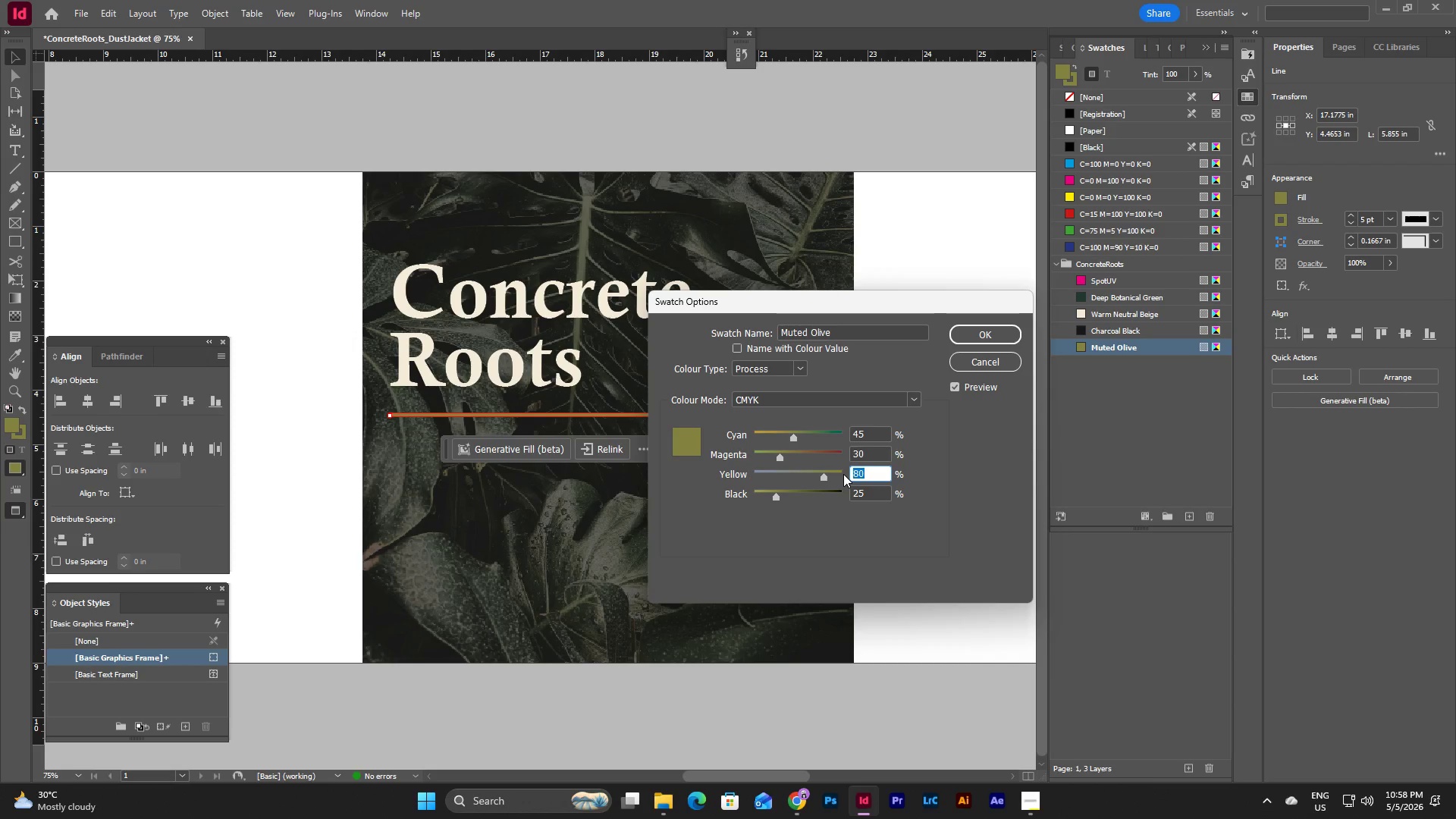 
key(Numpad5)
 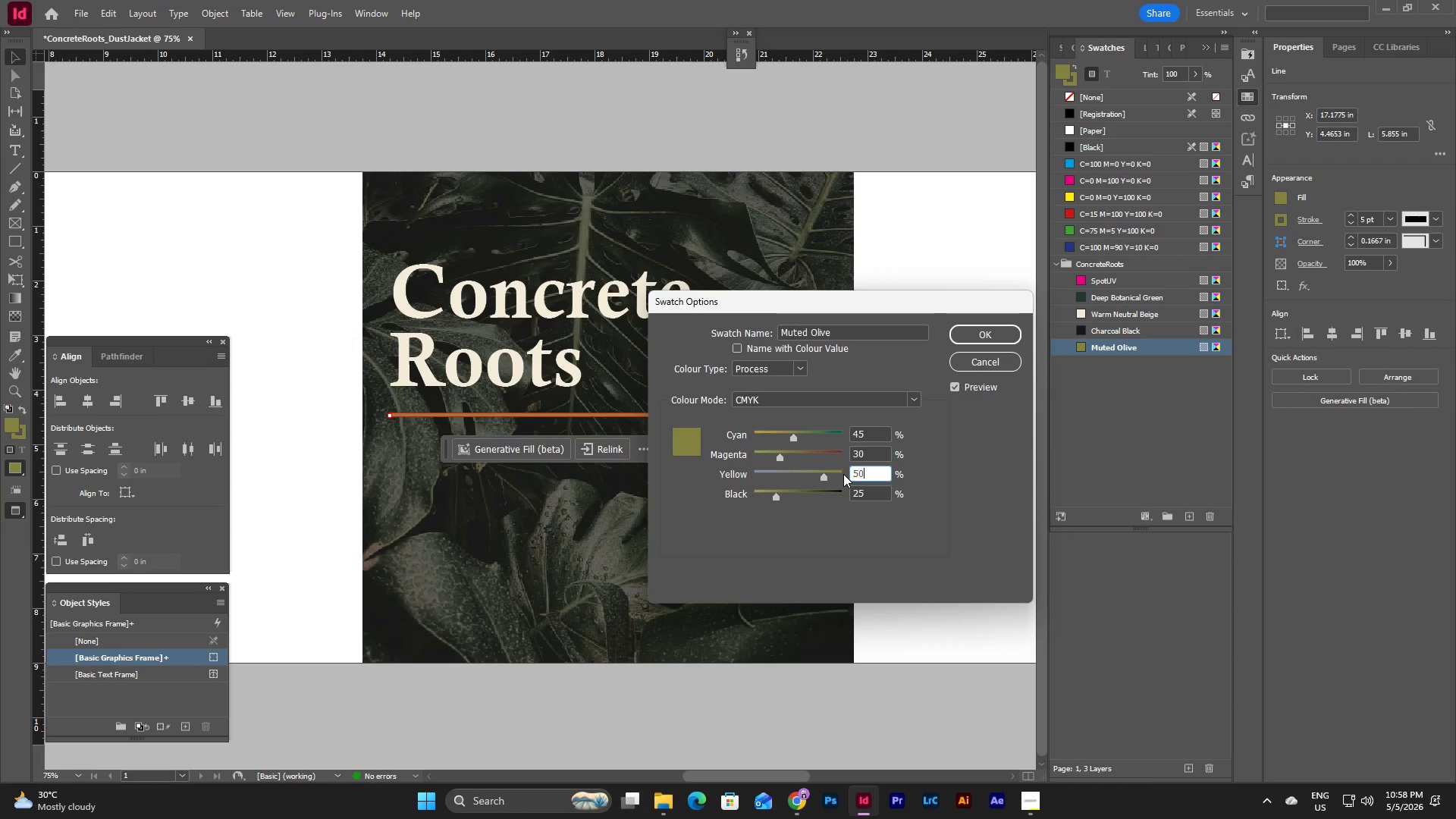 
key(Numpad0)
 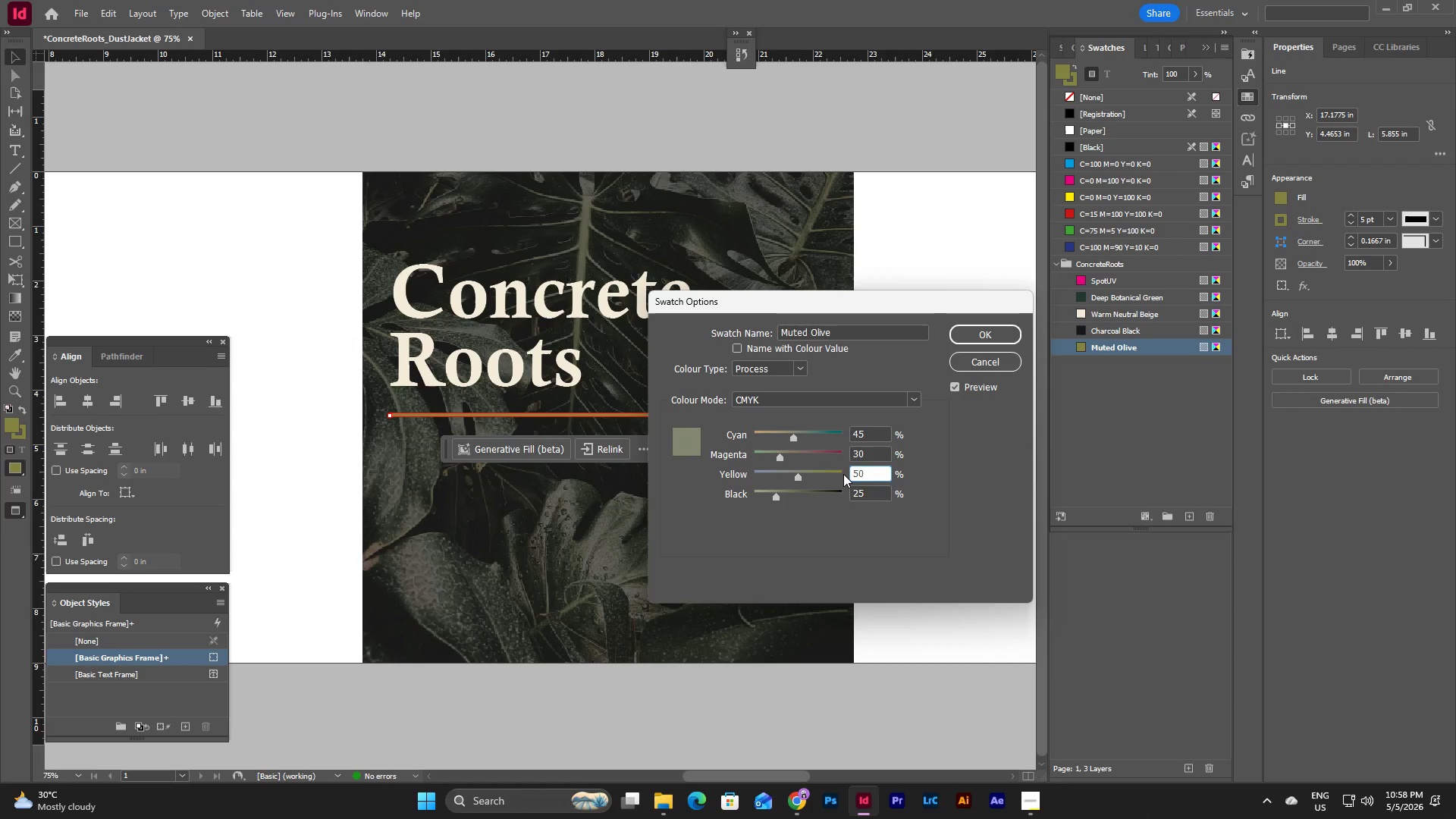 
key(Tab)
 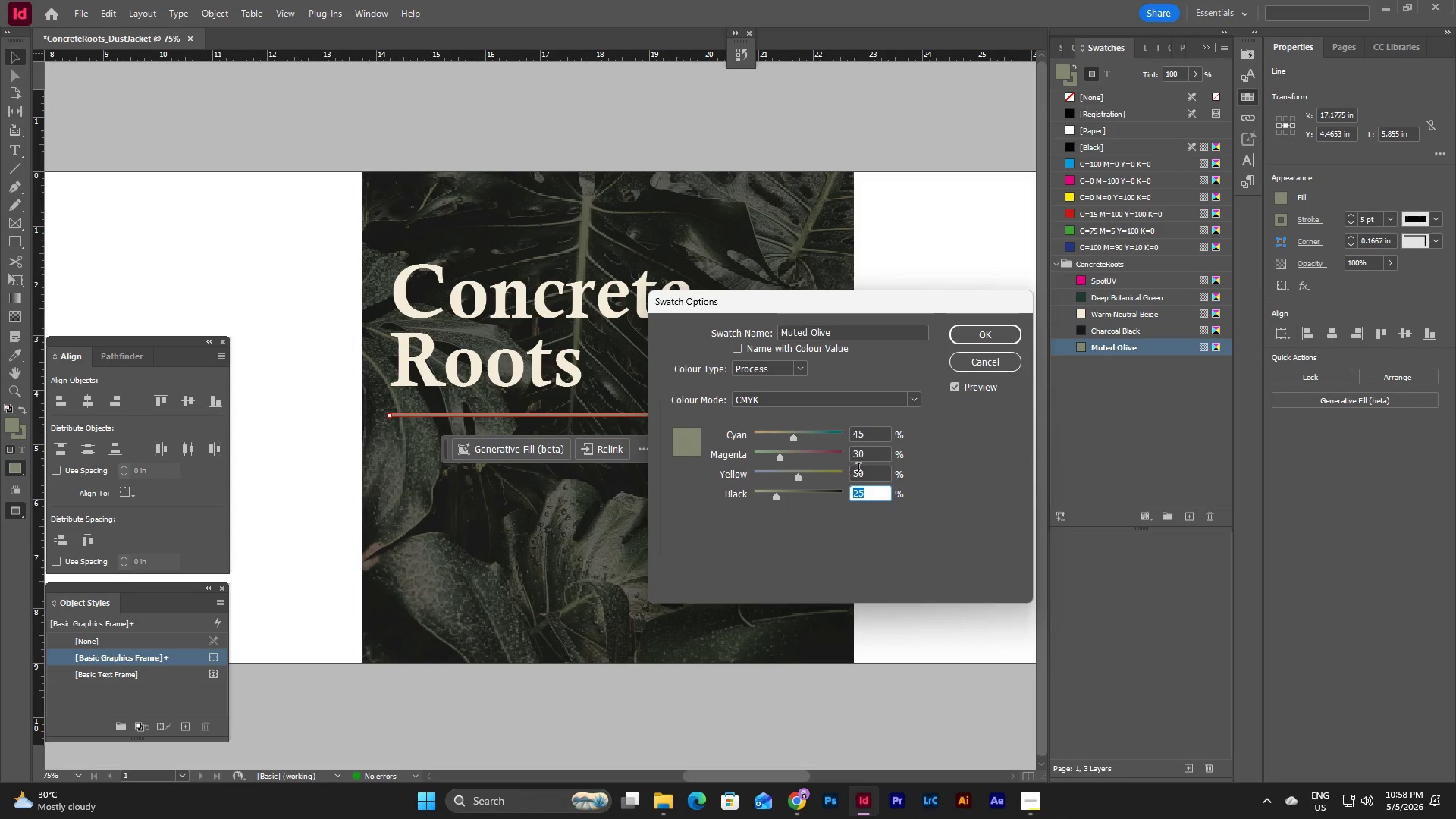 
left_click_drag(start_coordinate=[864, 467], to_coordinate=[846, 470])
 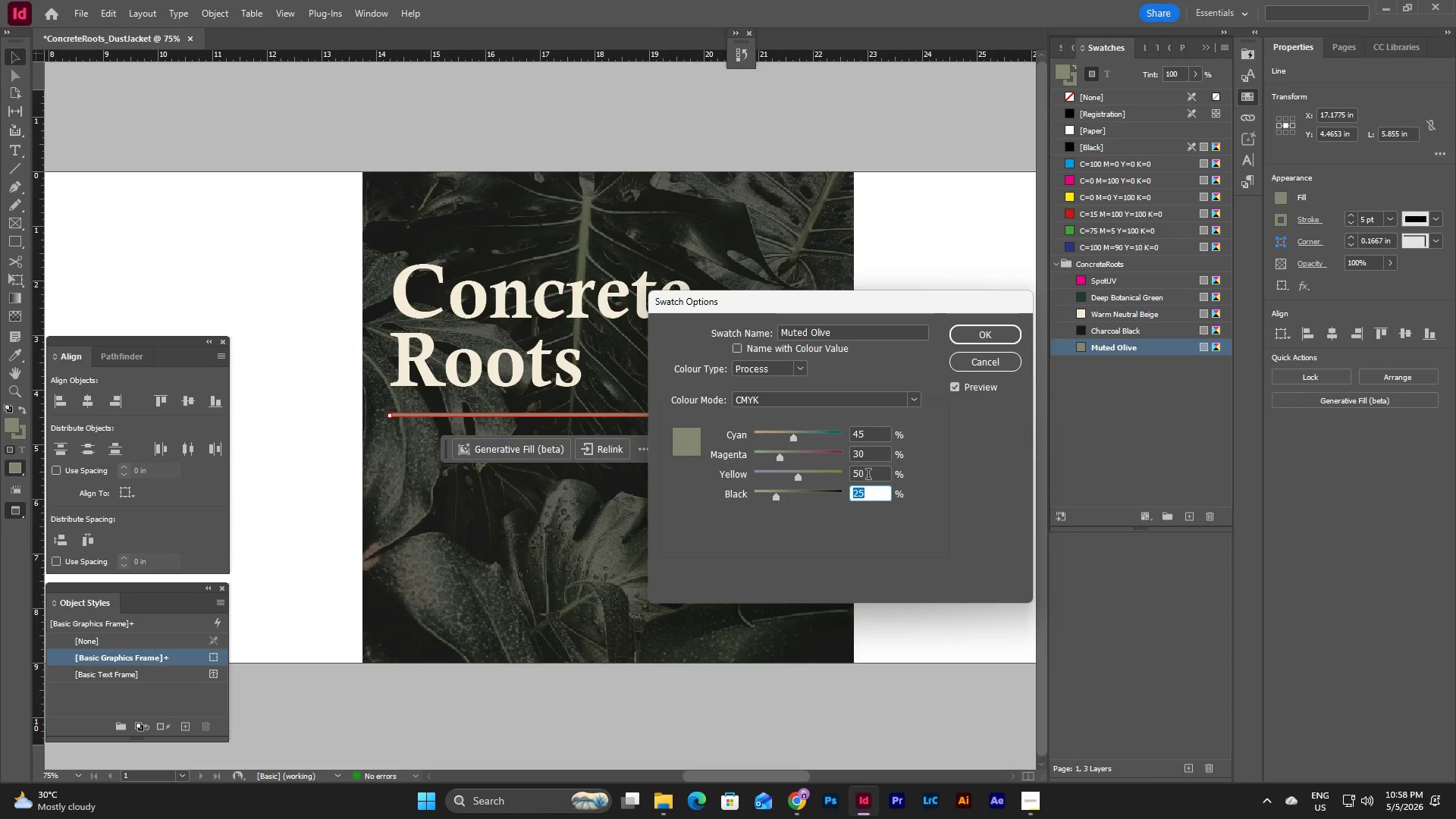 
left_click_drag(start_coordinate=[868, 475], to_coordinate=[827, 475])
 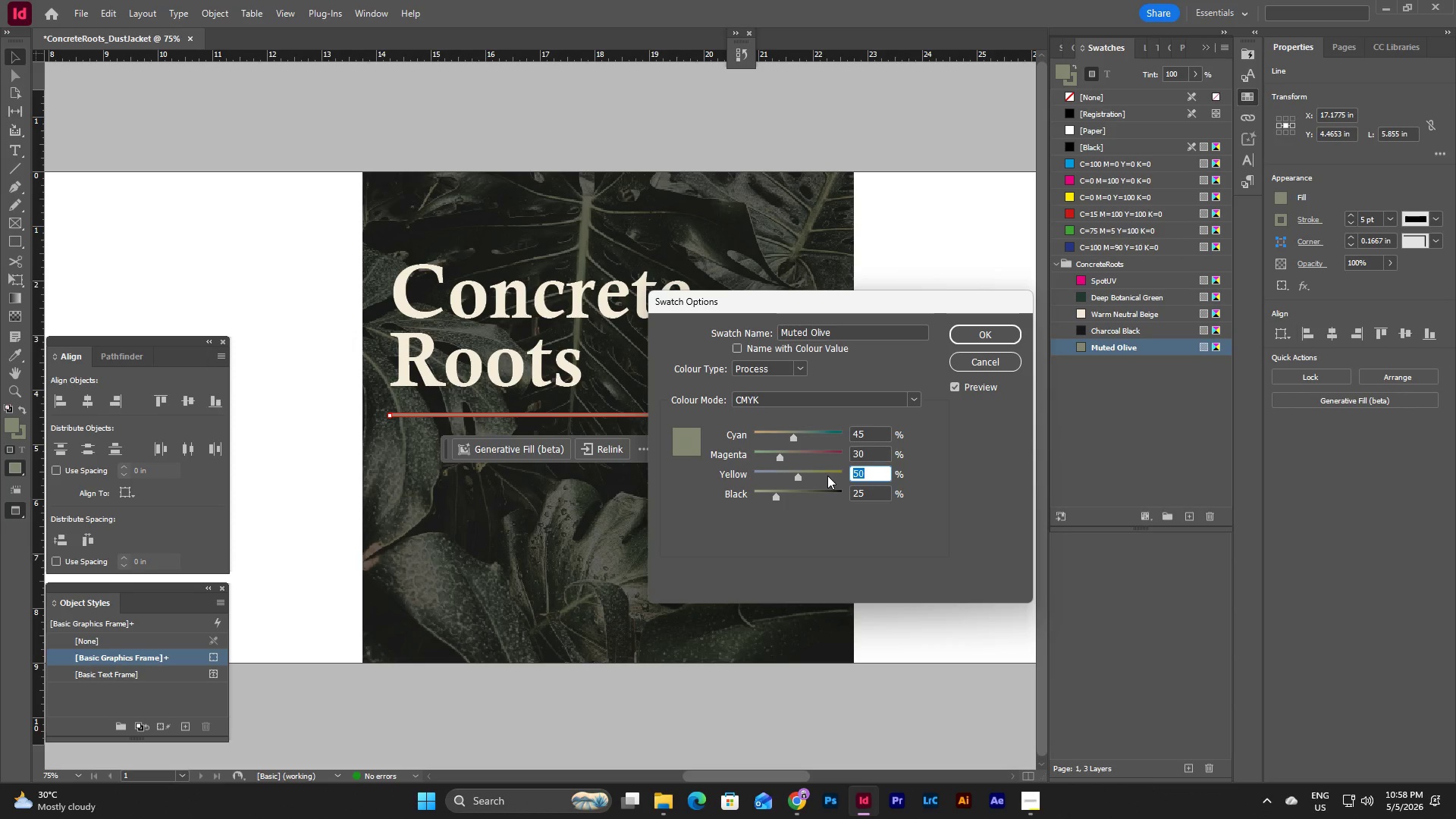 
key(Numpad1)
 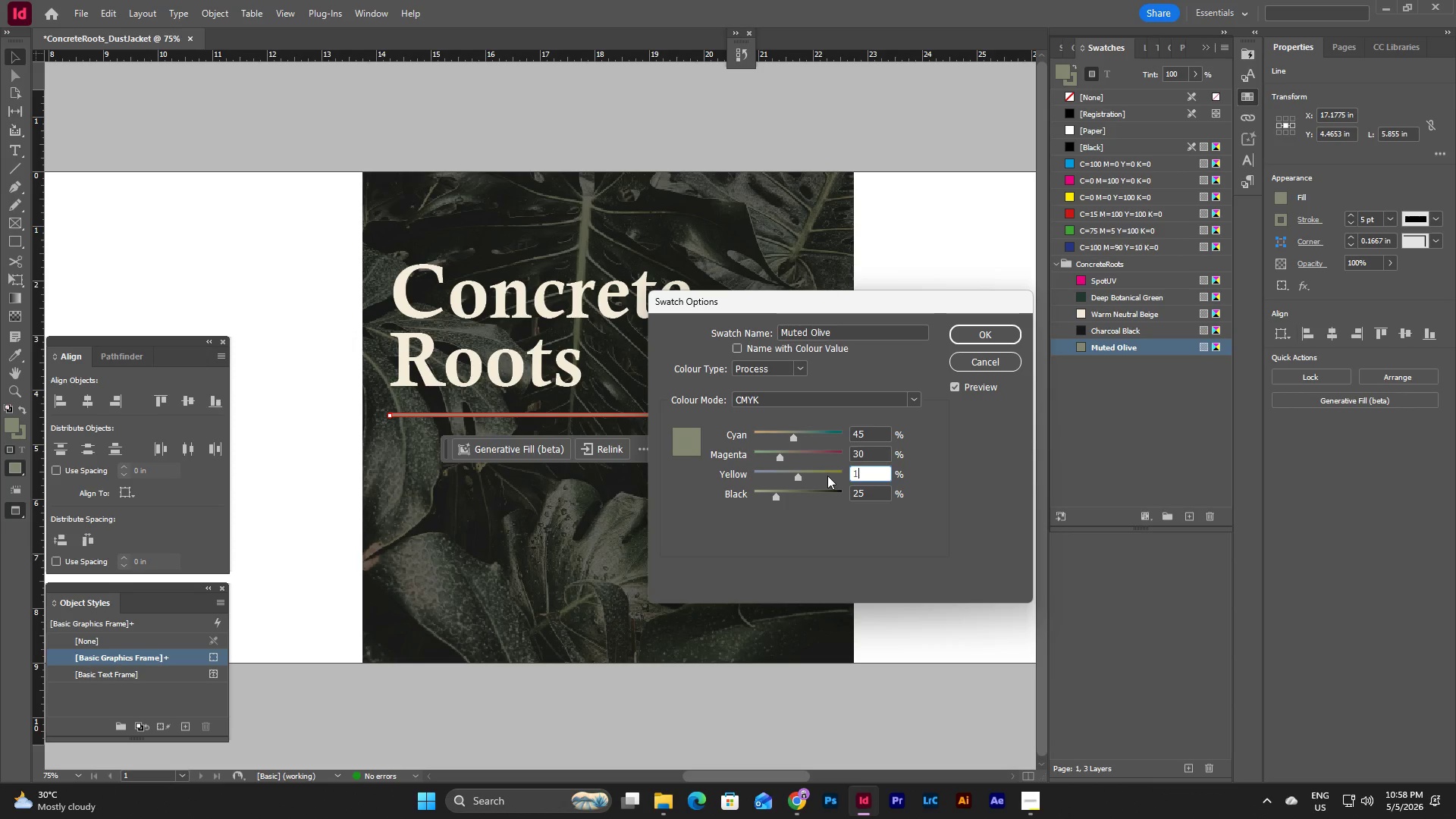 
key(Numpad0)
 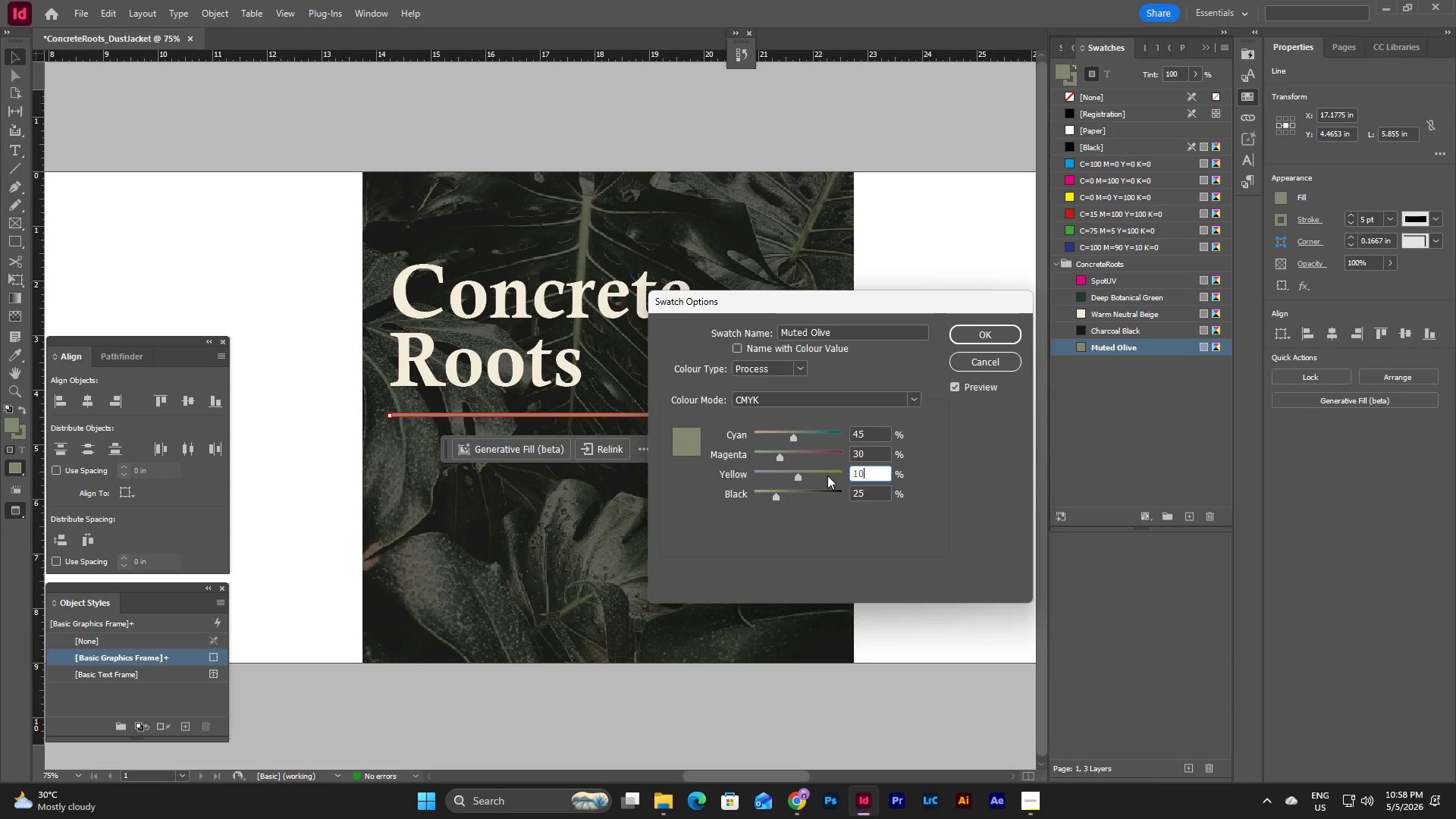 
key(Numpad0)
 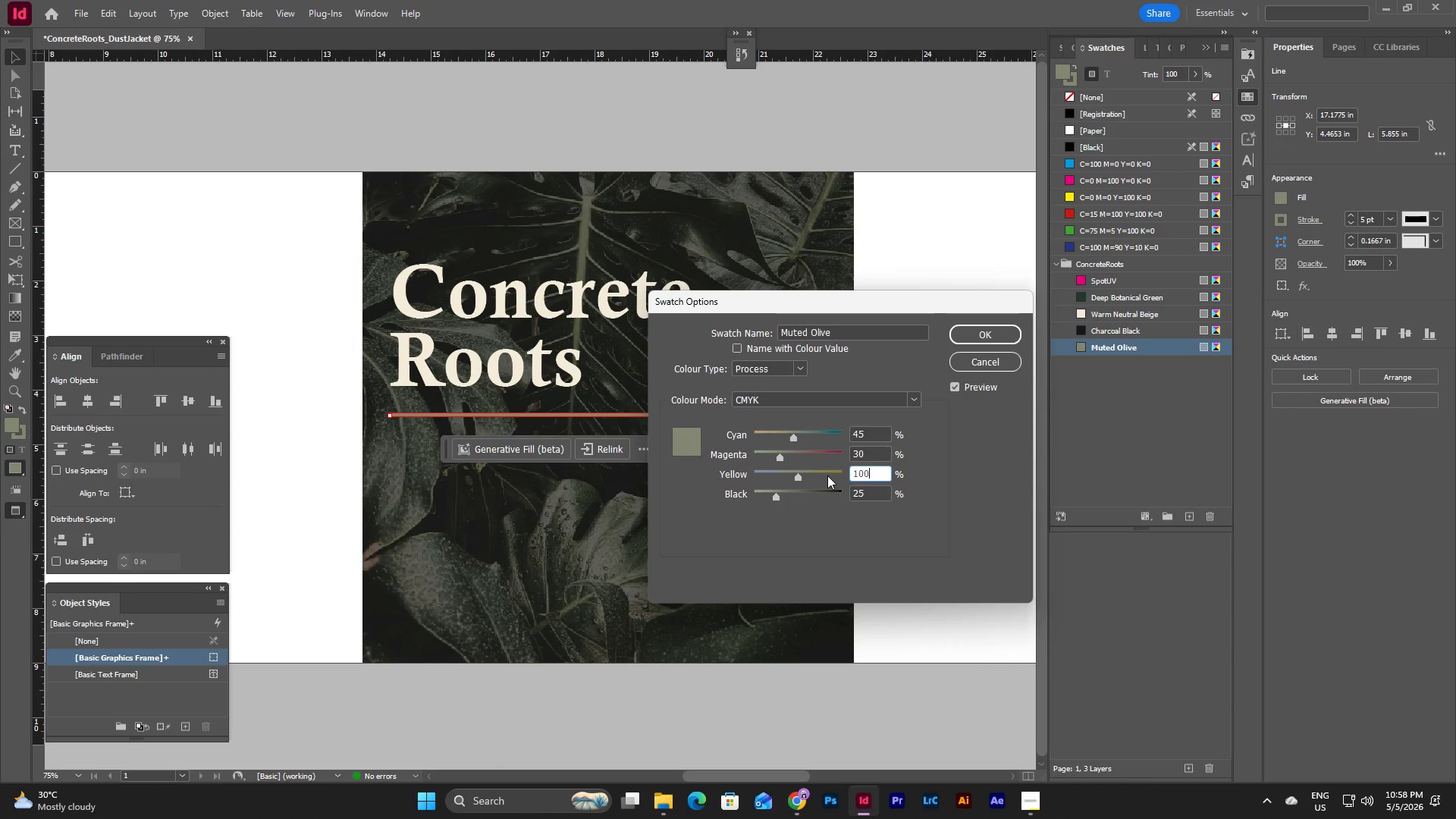 
key(Tab)
 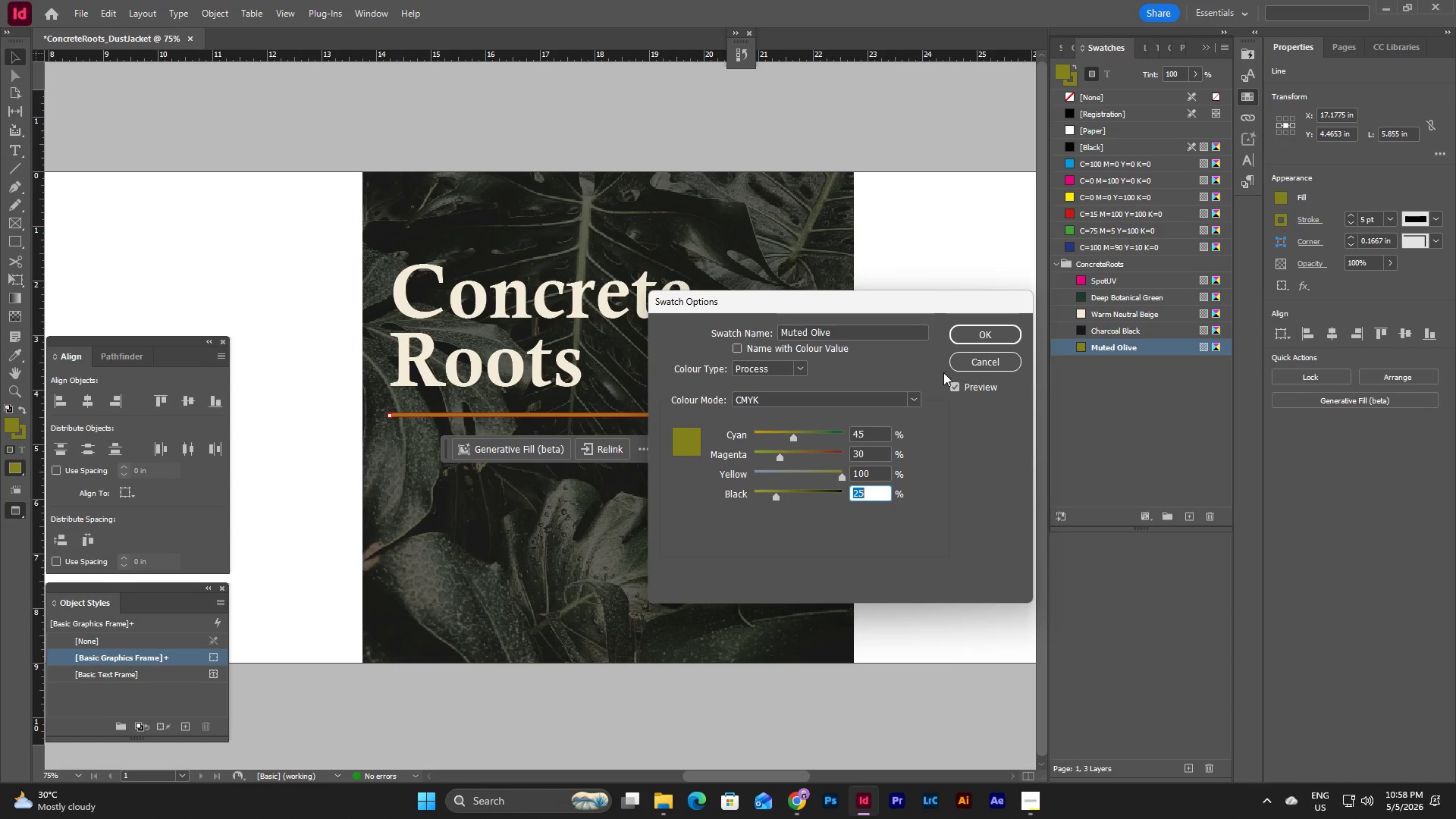 
left_click([978, 334])
 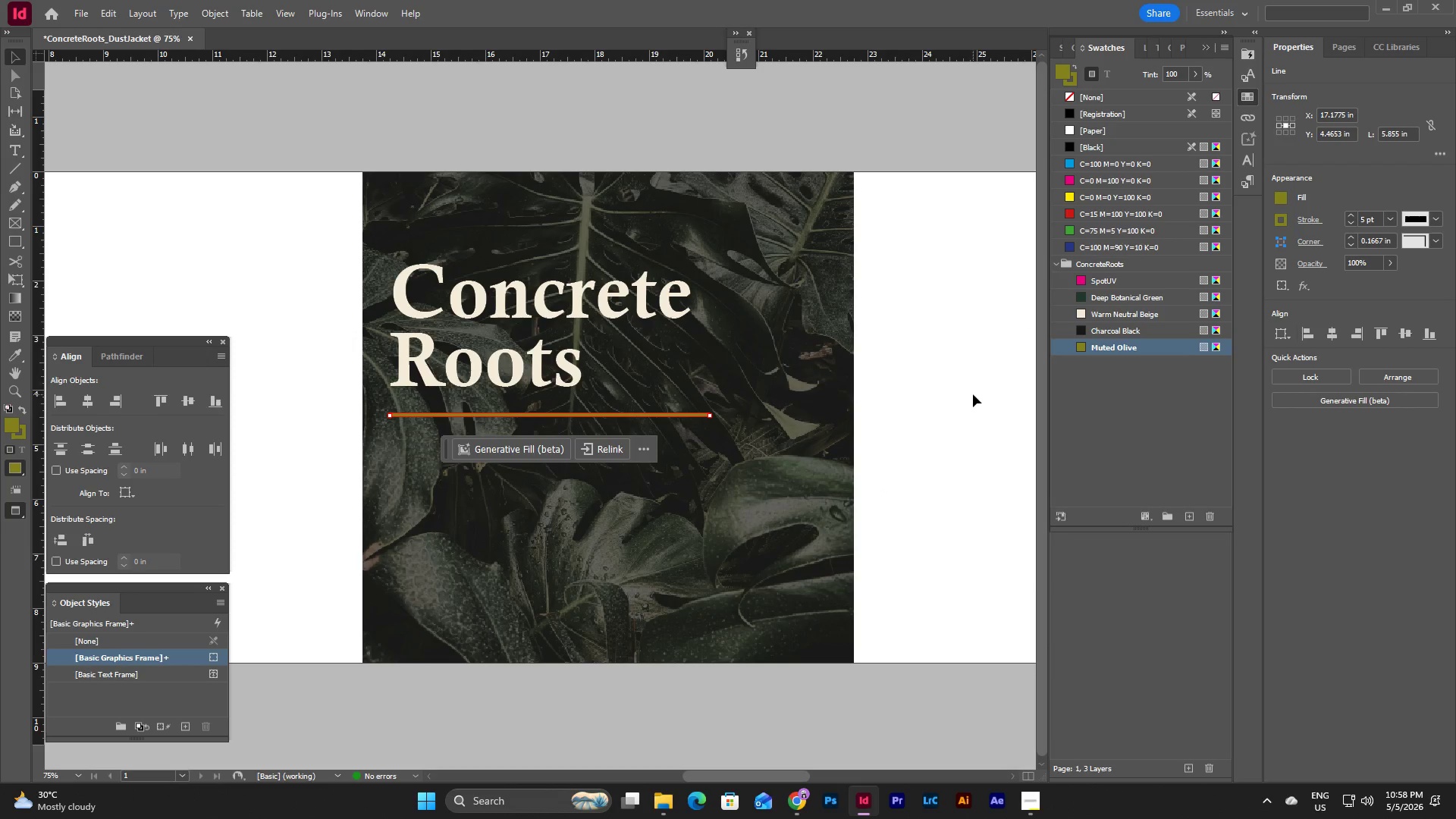 
left_click([973, 394])
 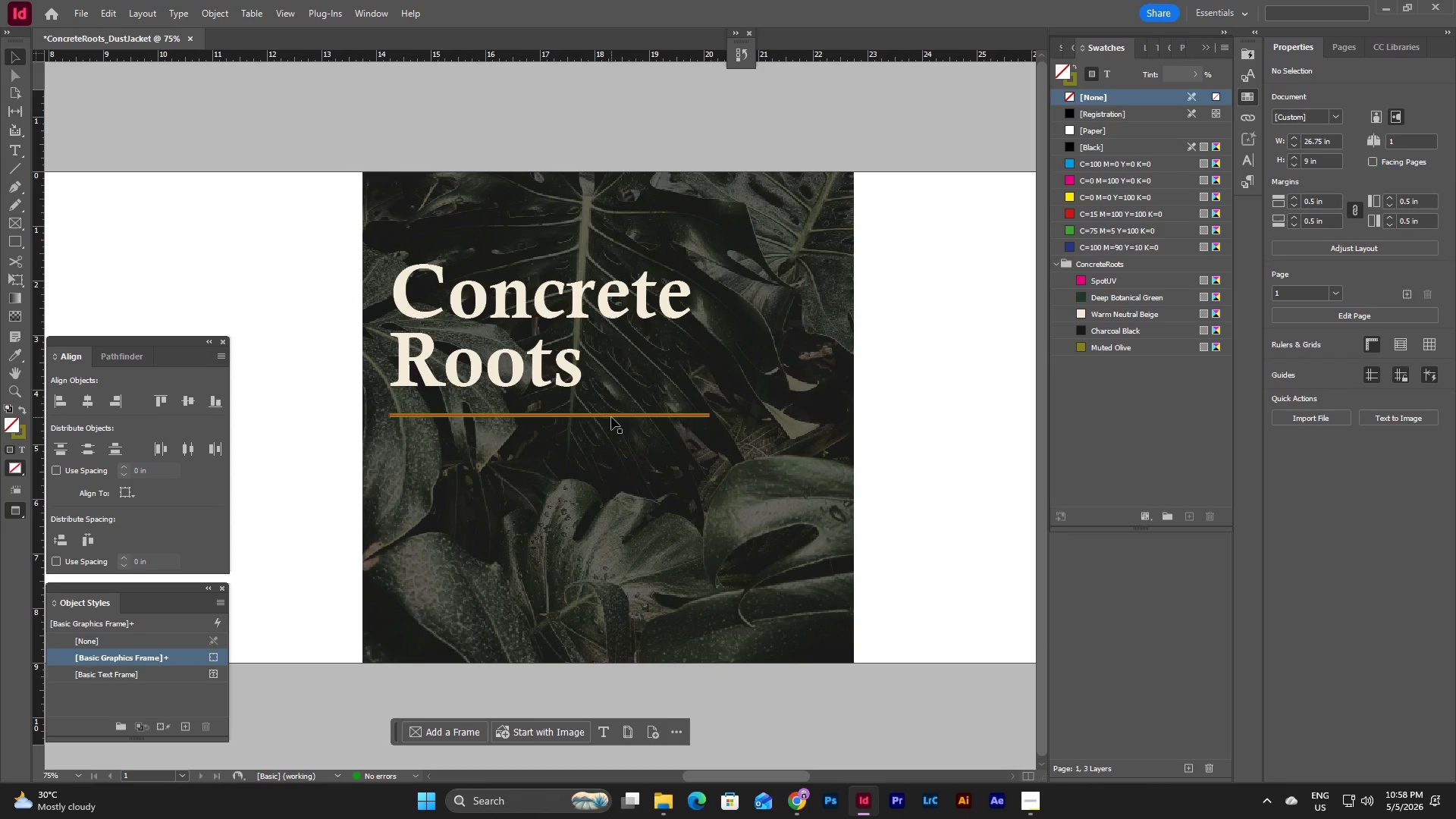 
double_click([1113, 352])
 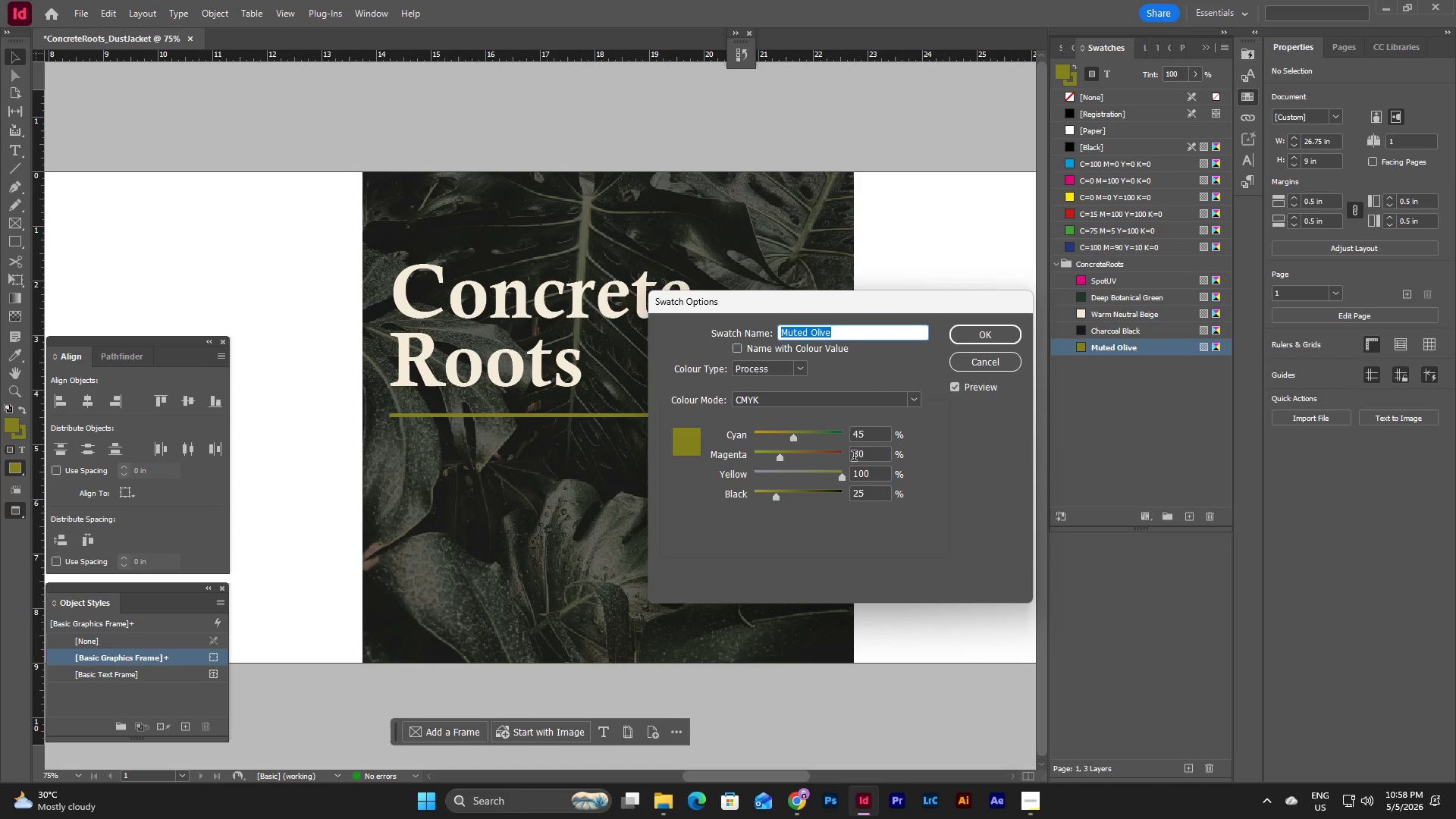 
left_click([873, 491])
 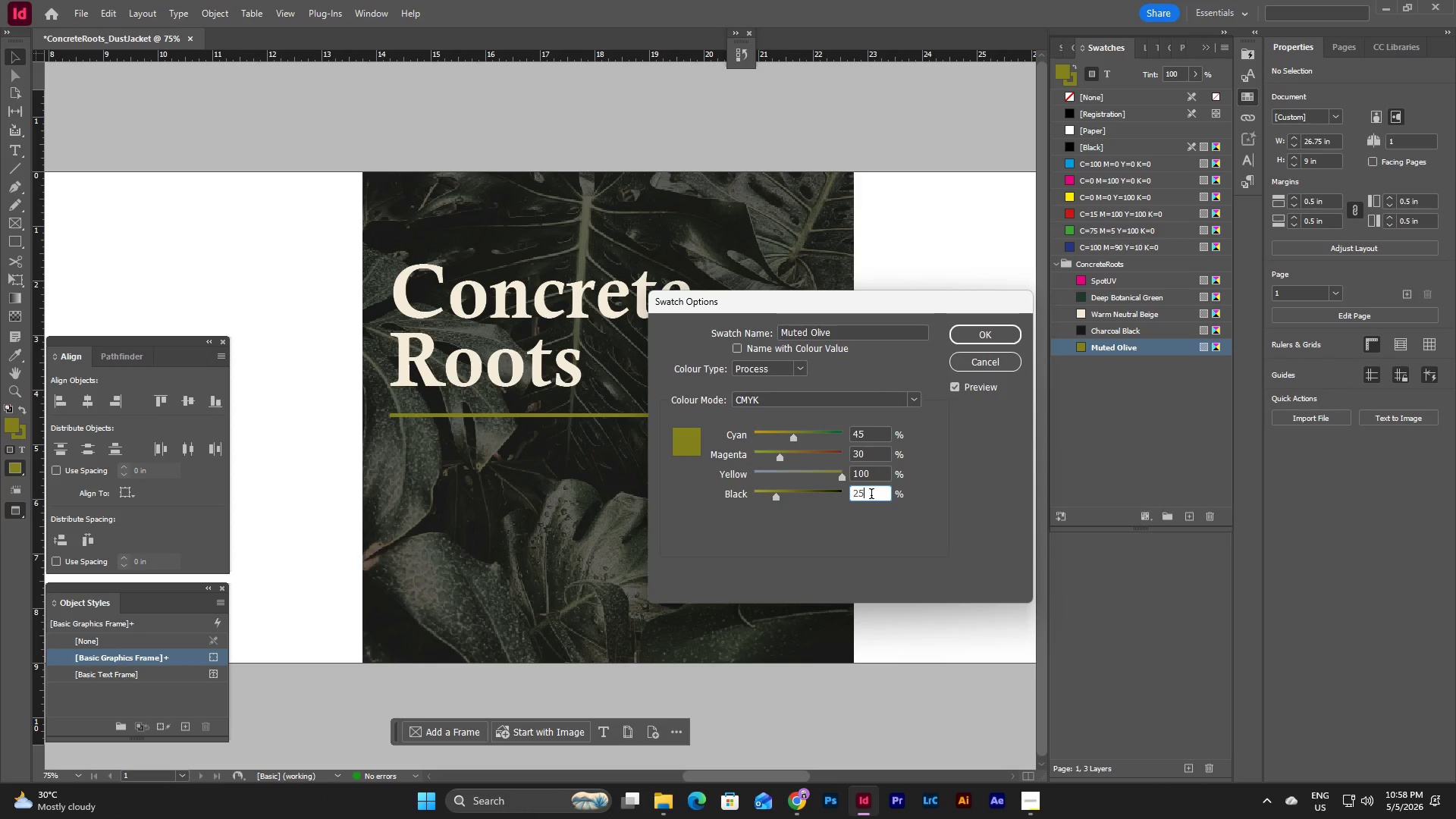 
left_click_drag(start_coordinate=[871, 495], to_coordinate=[838, 494])
 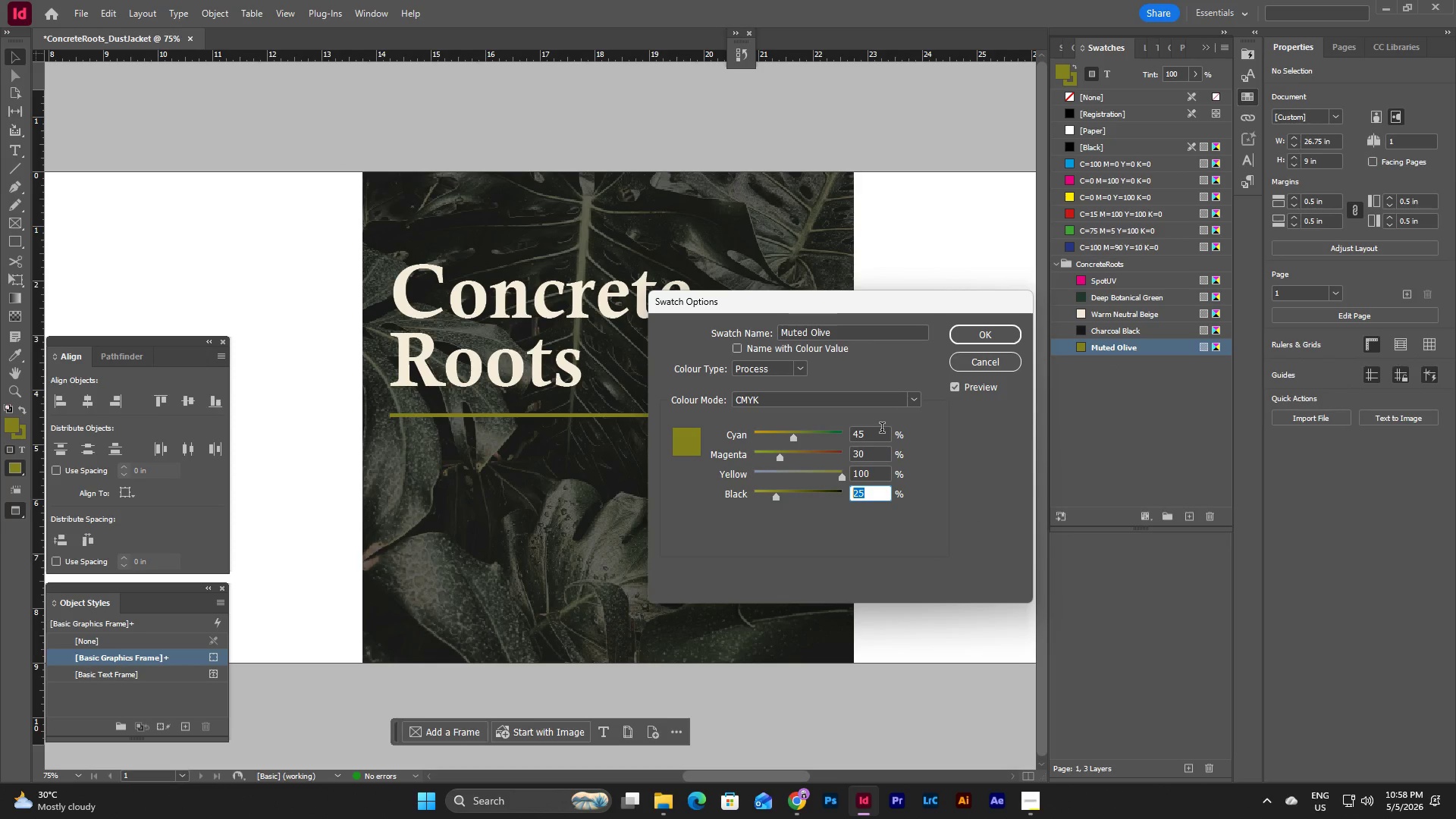 
left_click_drag(start_coordinate=[877, 457], to_coordinate=[837, 457])
 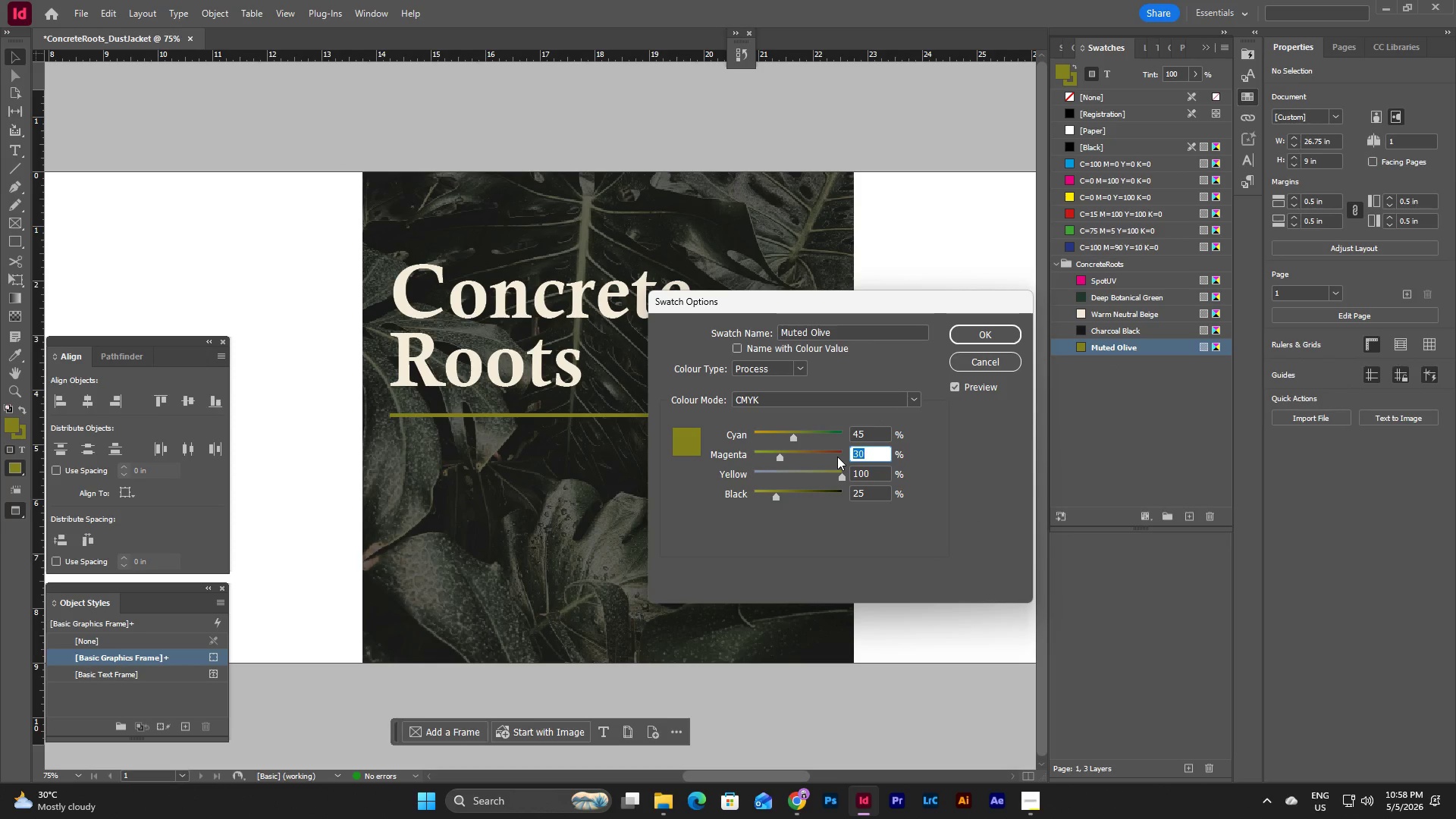 
key(Numpad6)
 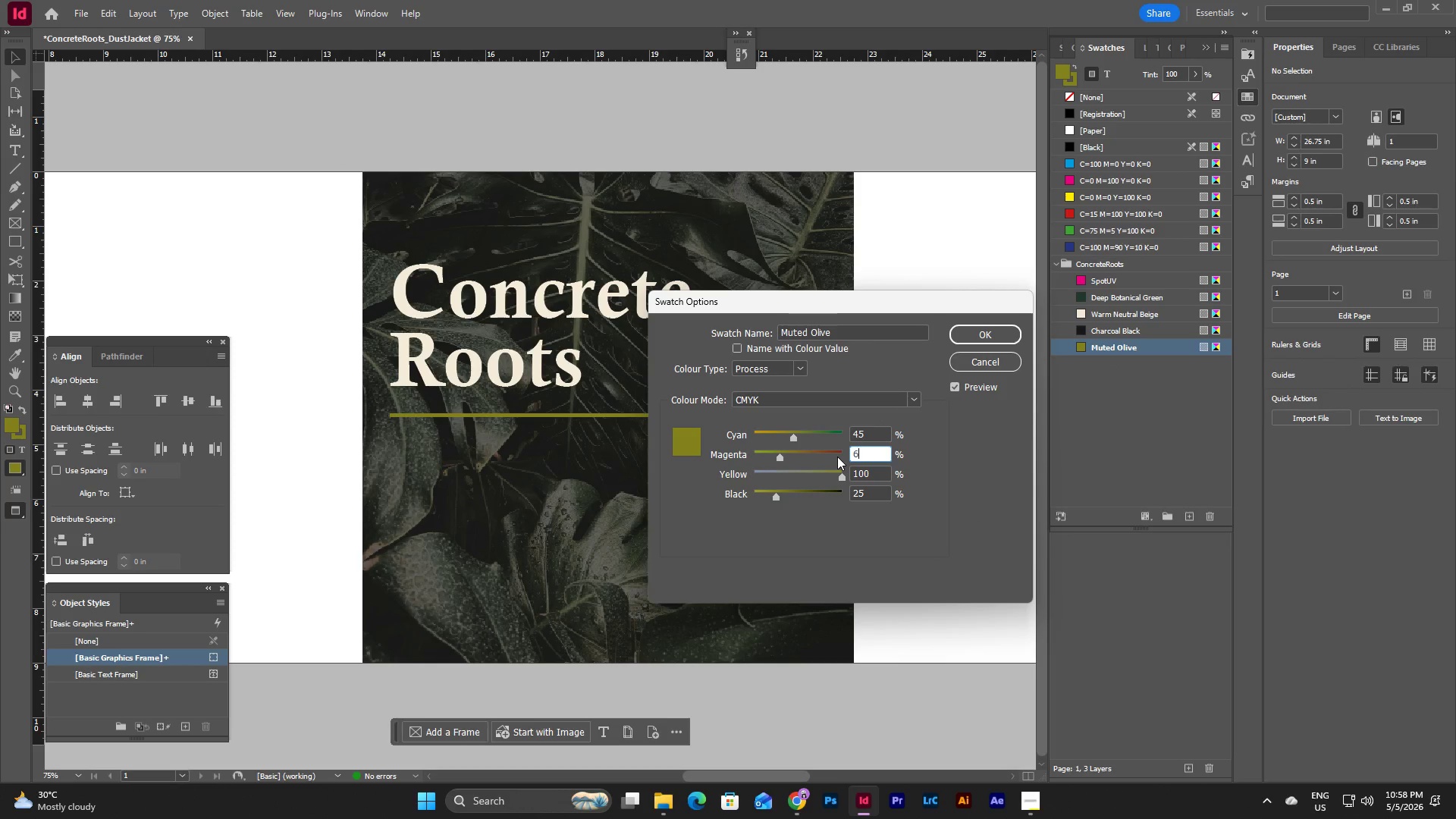 
key(Numpad0)
 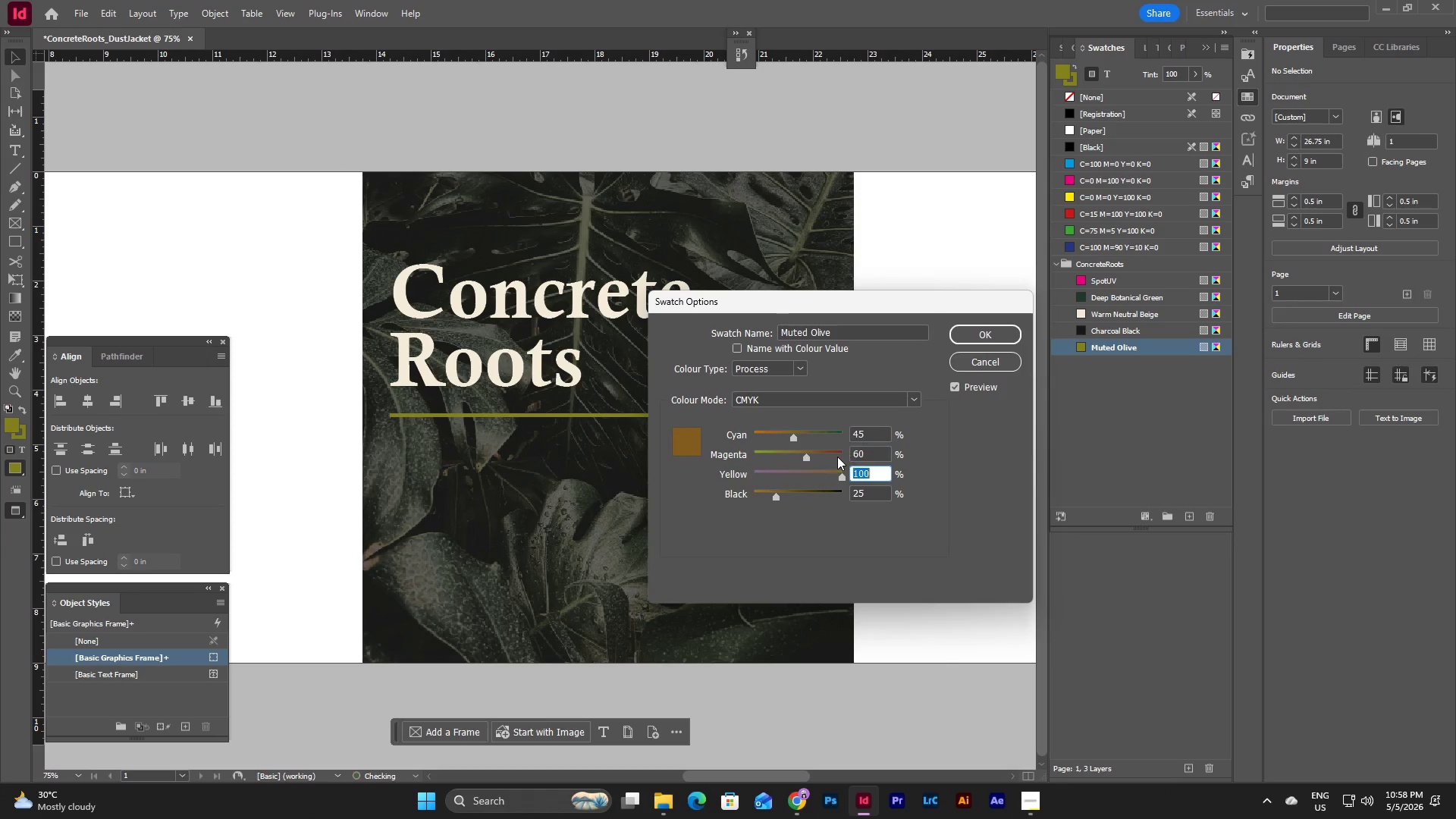 
key(Tab)
 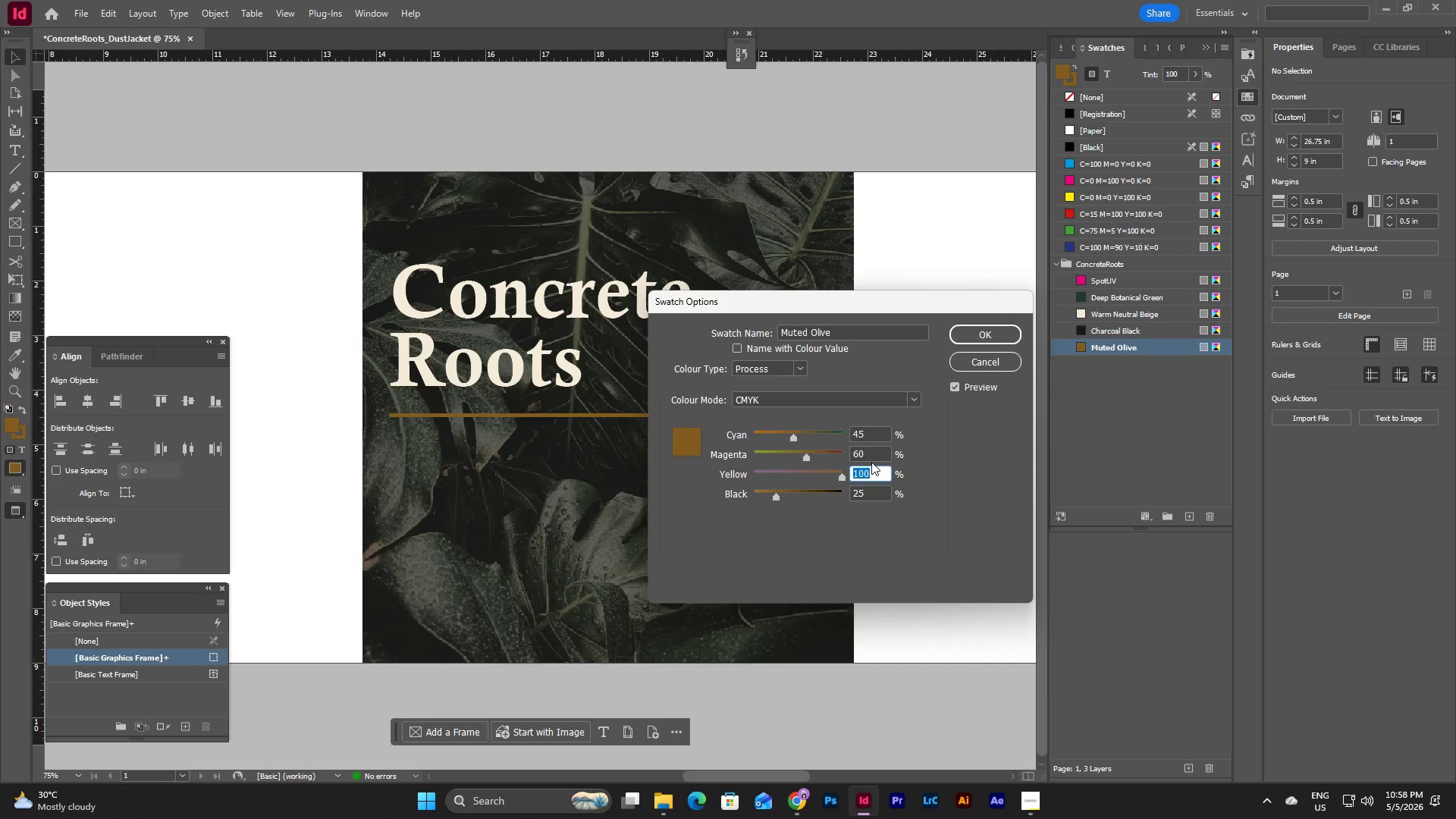 
double_click([871, 454])
 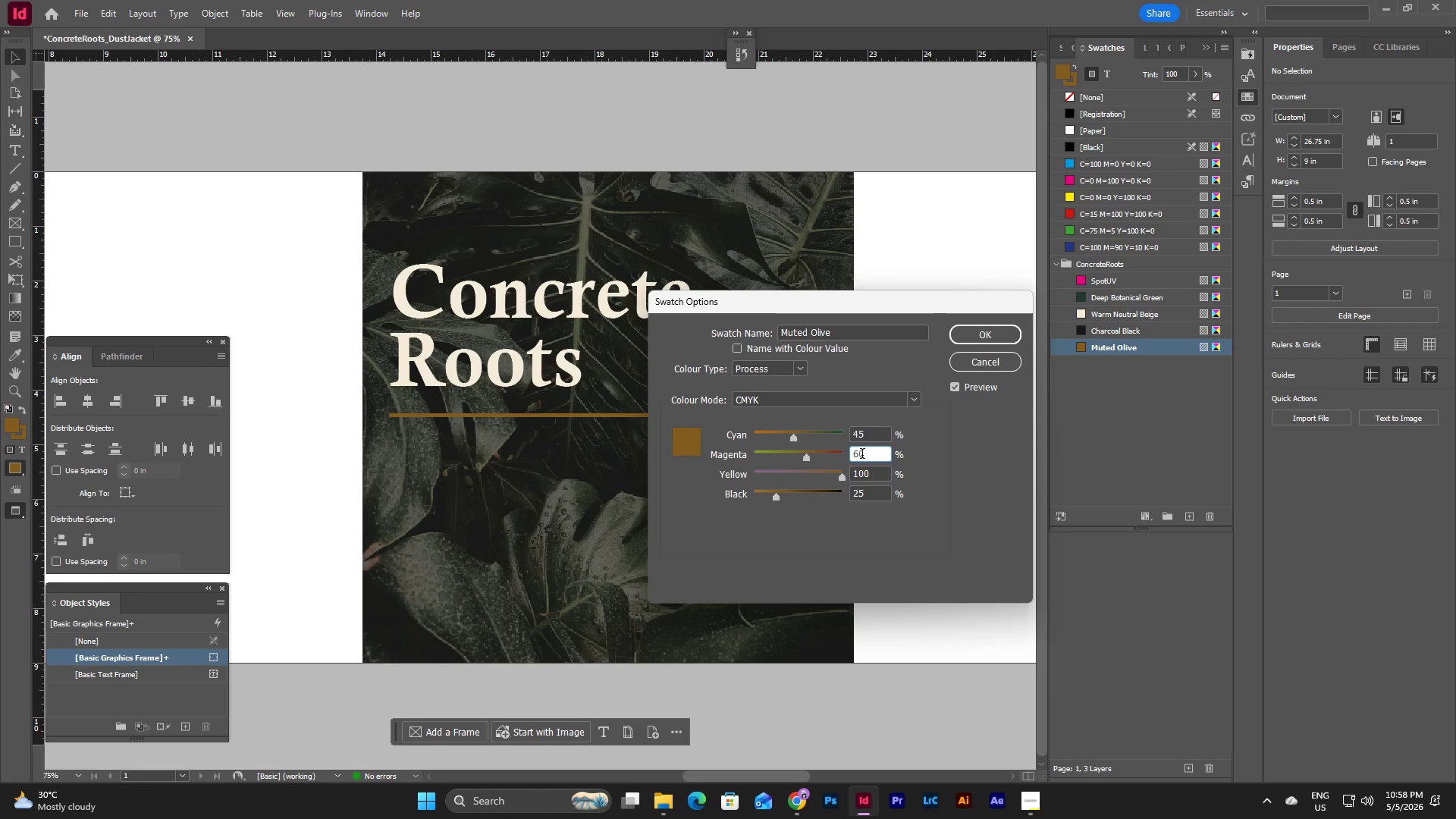 
left_click_drag(start_coordinate=[875, 455], to_coordinate=[835, 456])
 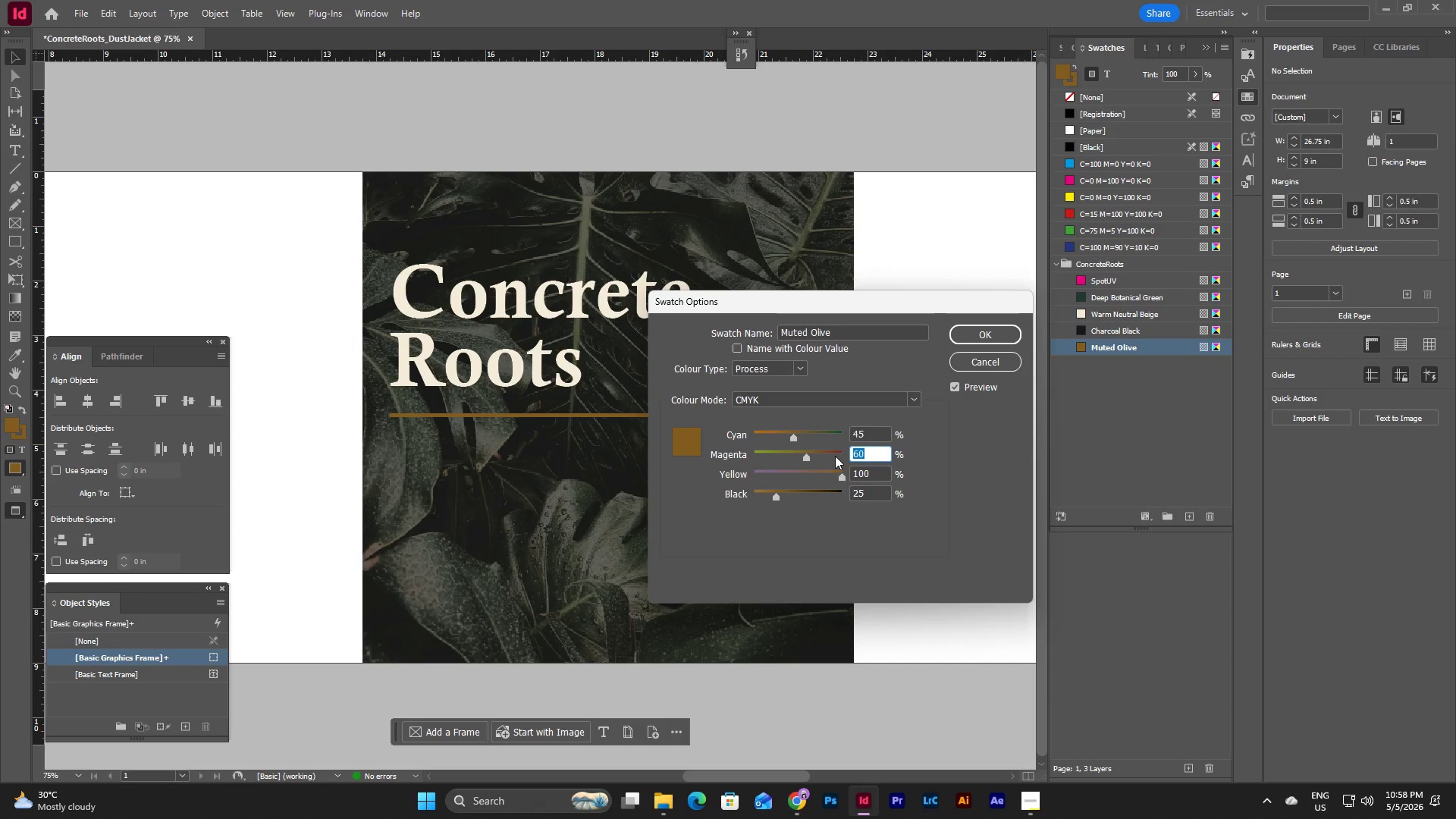 
key(Numpad2)
 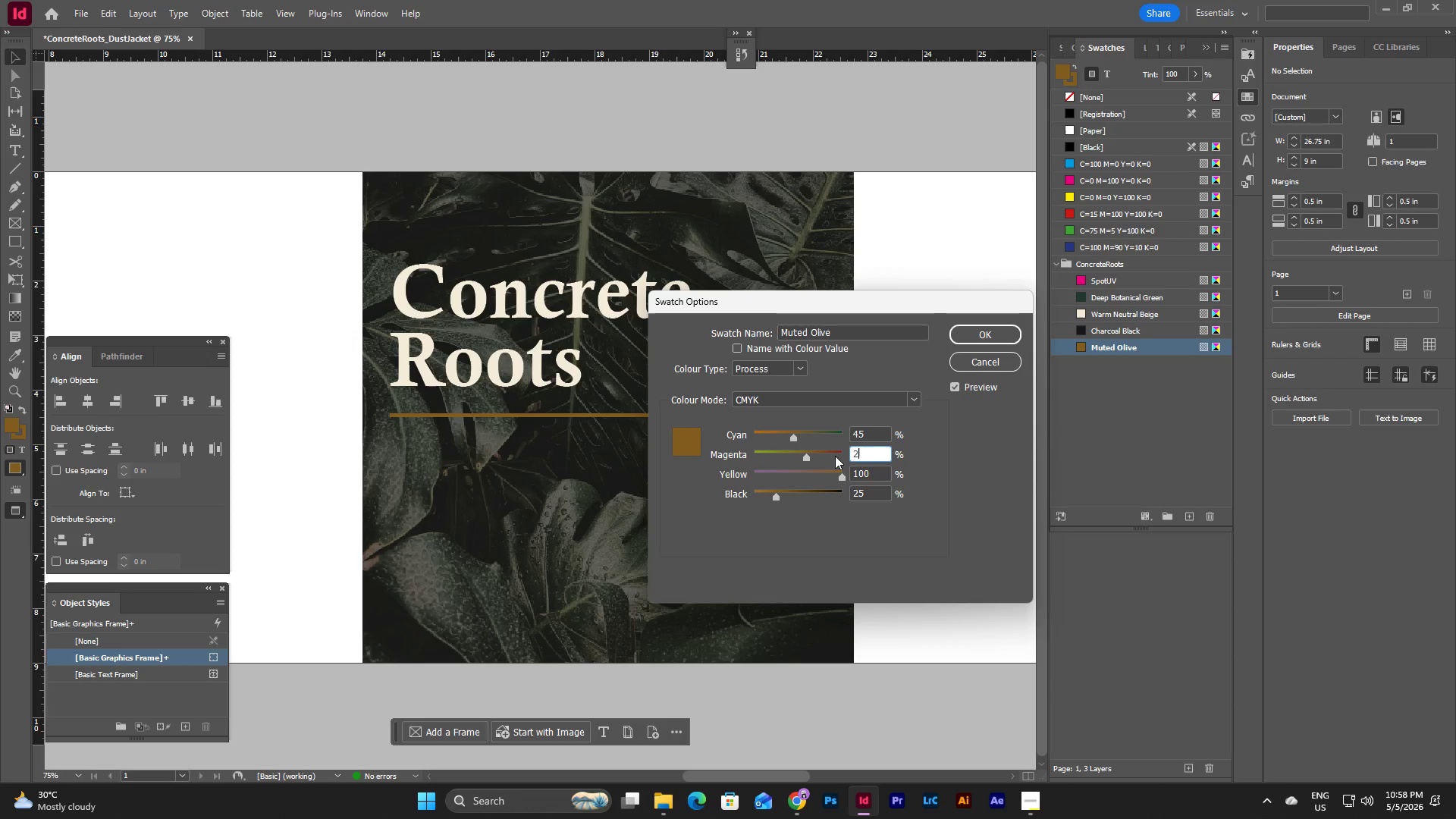 
key(Numpad0)
 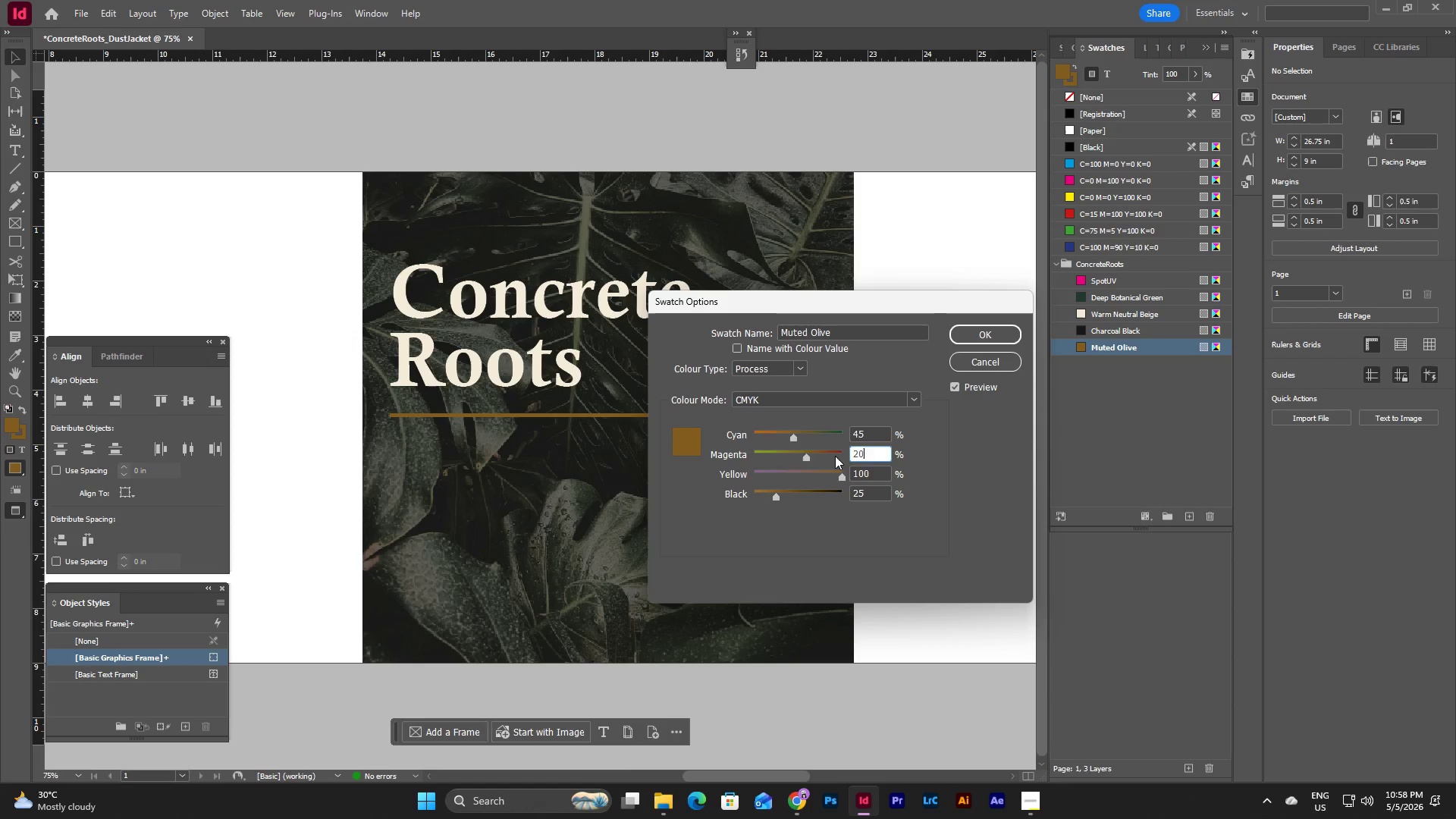 
key(Tab)
 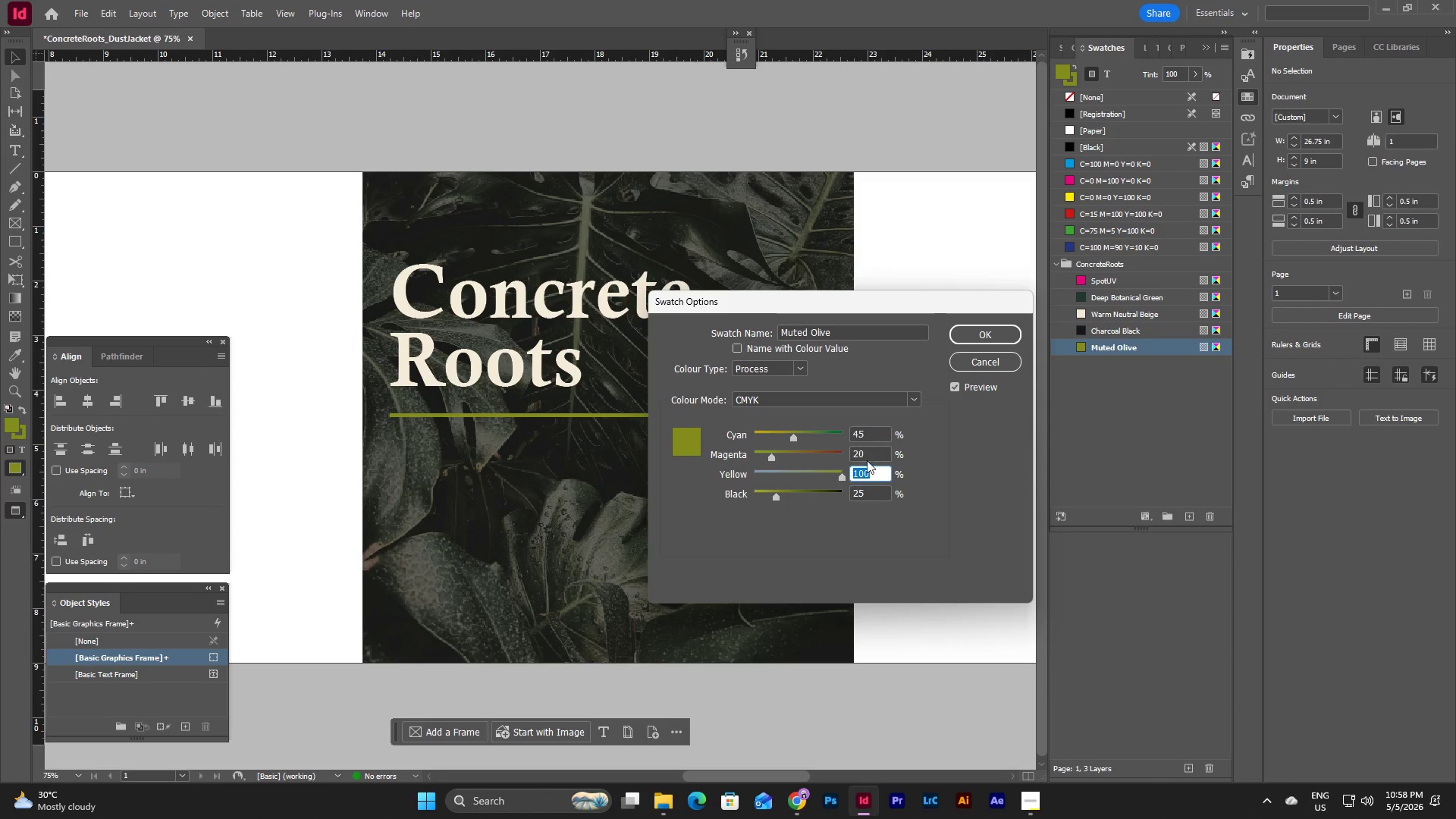 
left_click([875, 460])
 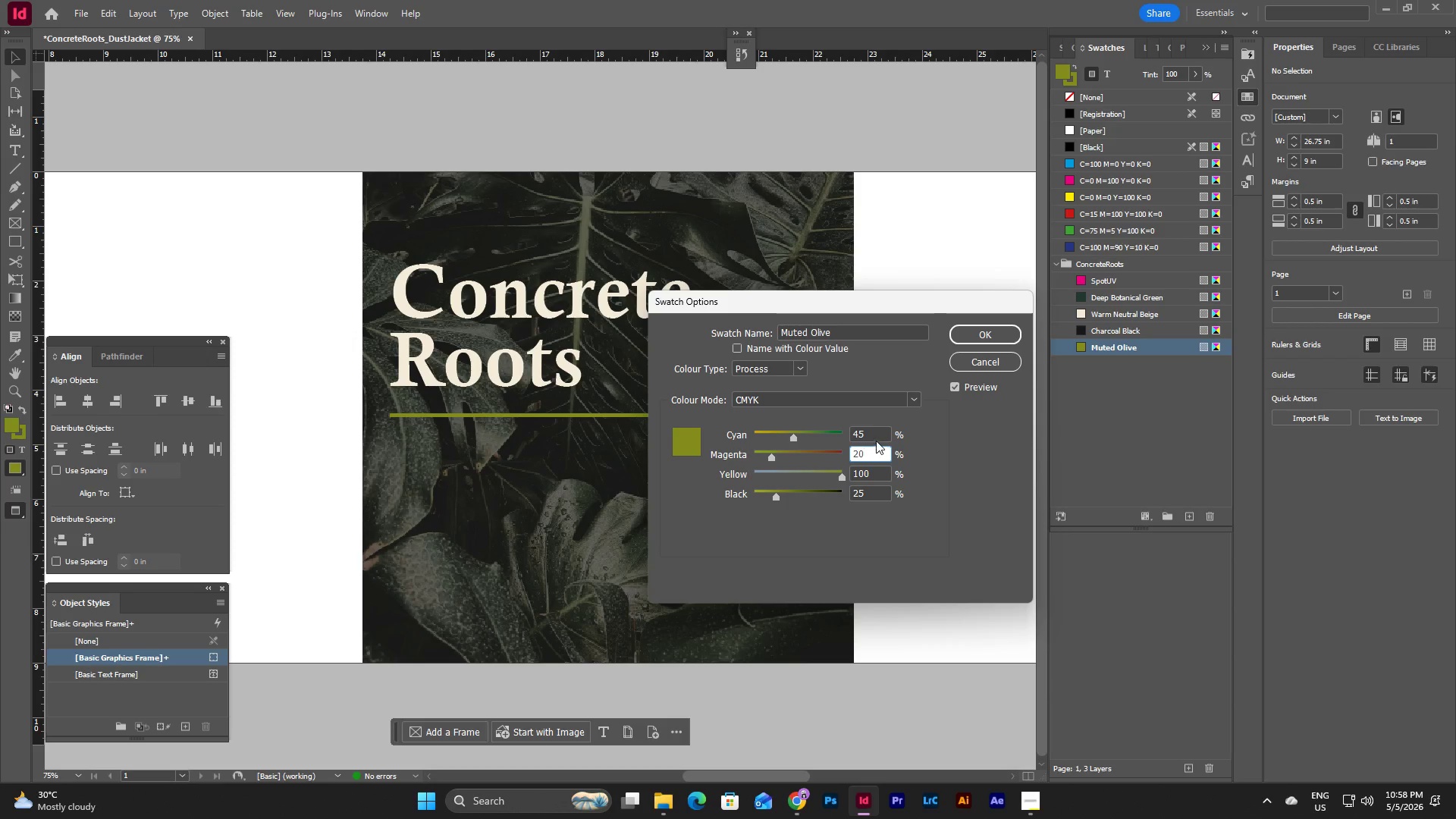 
left_click([876, 438])
 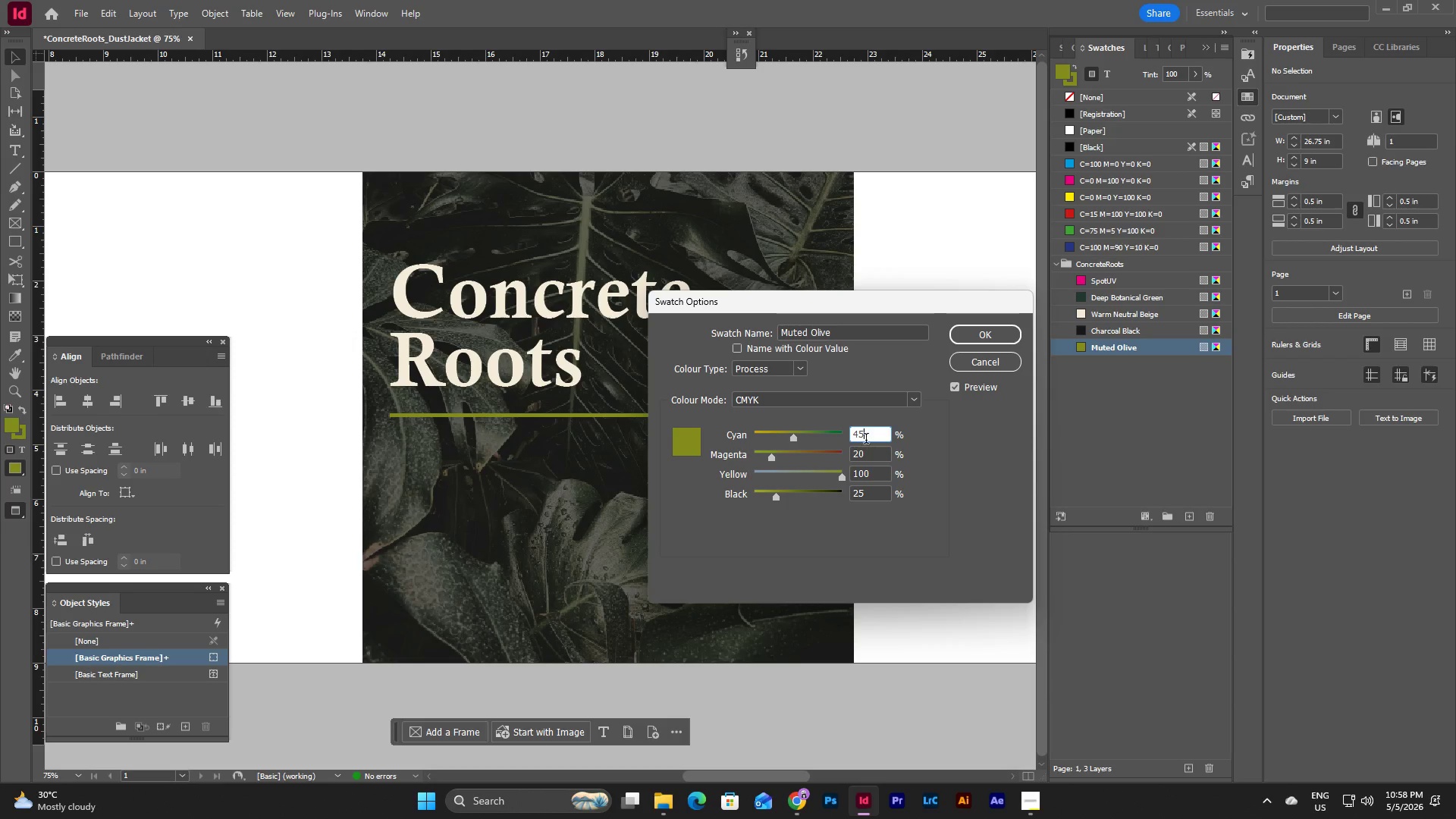 
left_click_drag(start_coordinate=[868, 435], to_coordinate=[836, 434])
 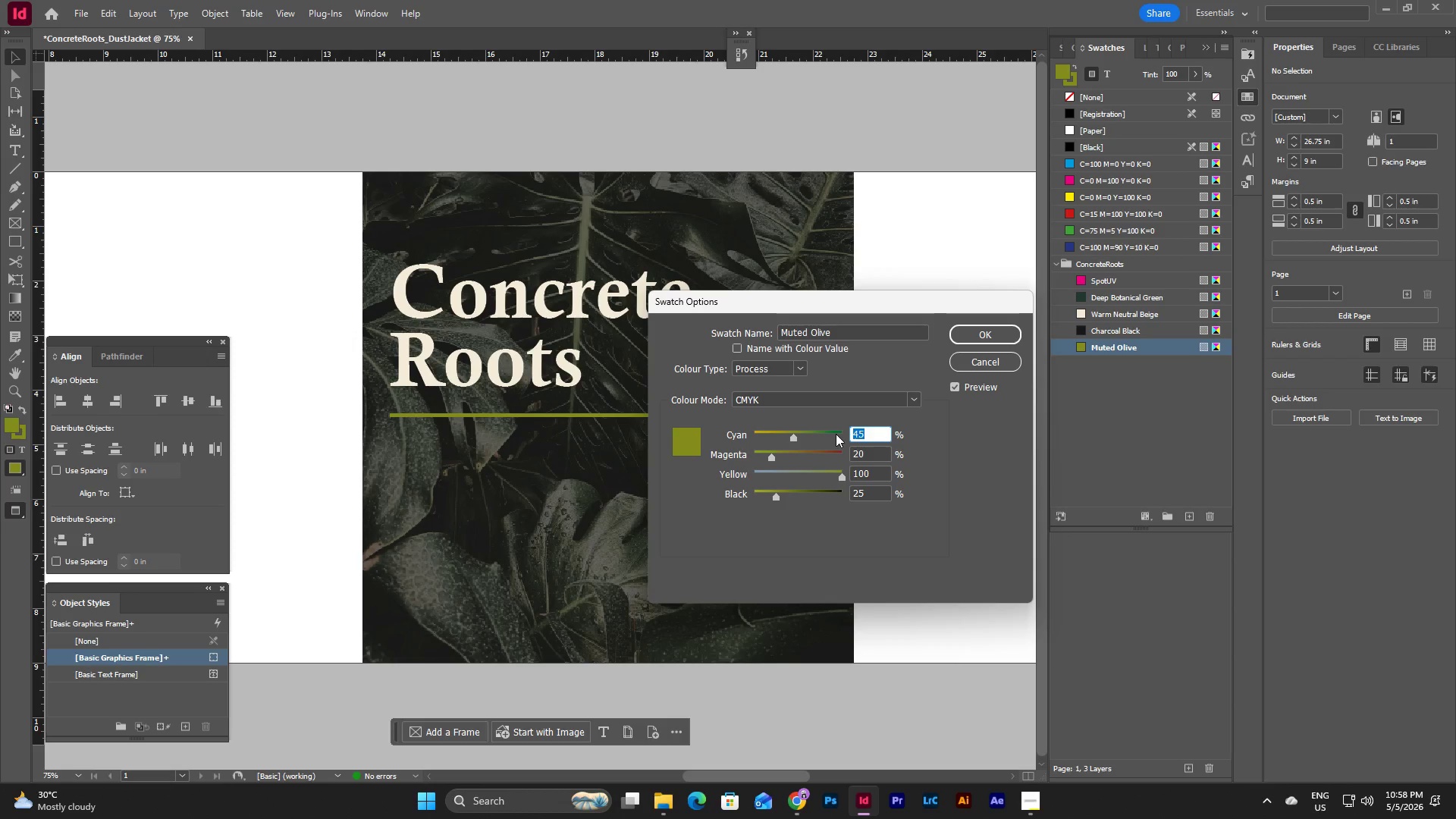 
key(Numpad6)
 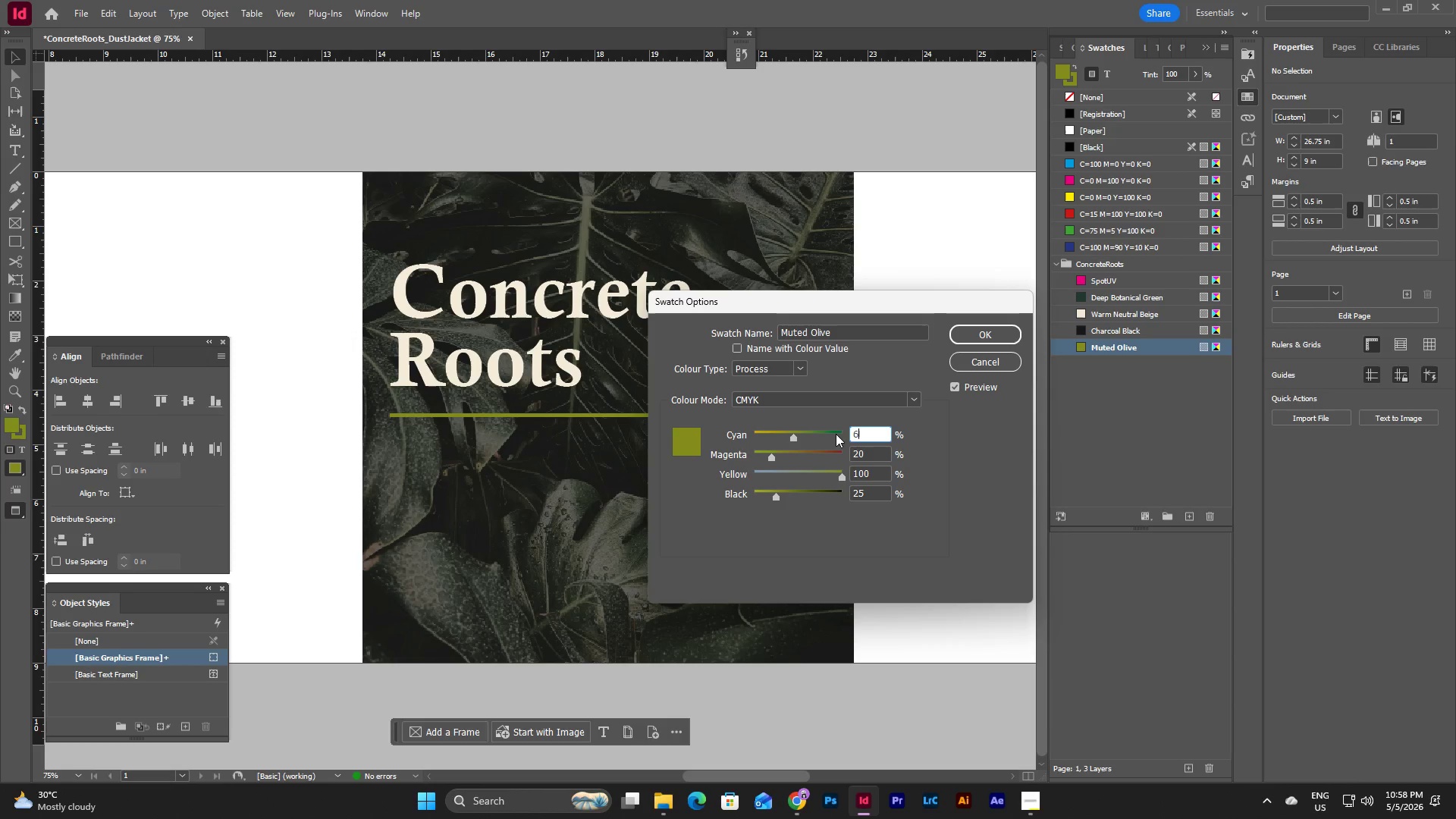 
key(Numpad0)
 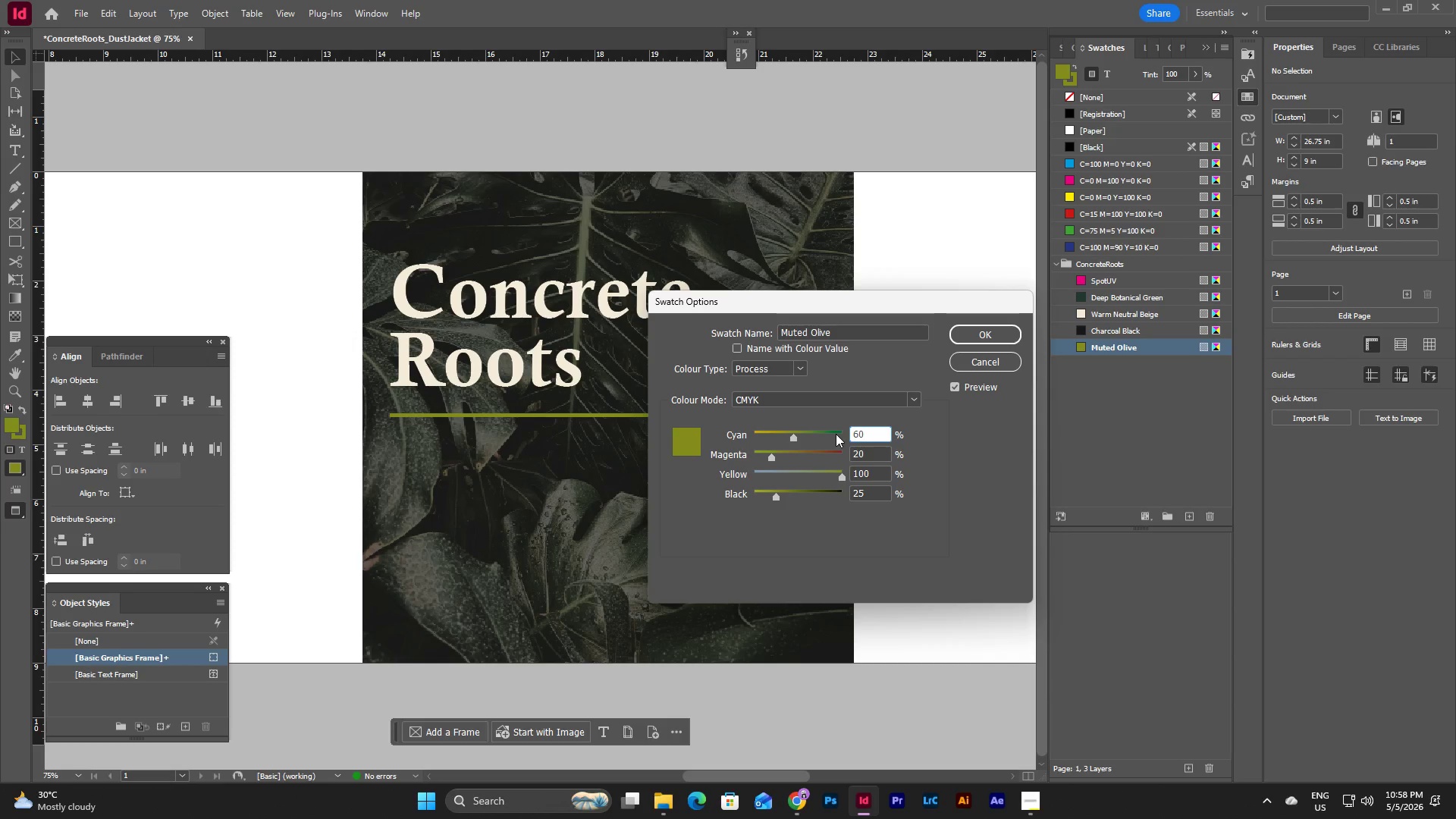 
key(Tab)
 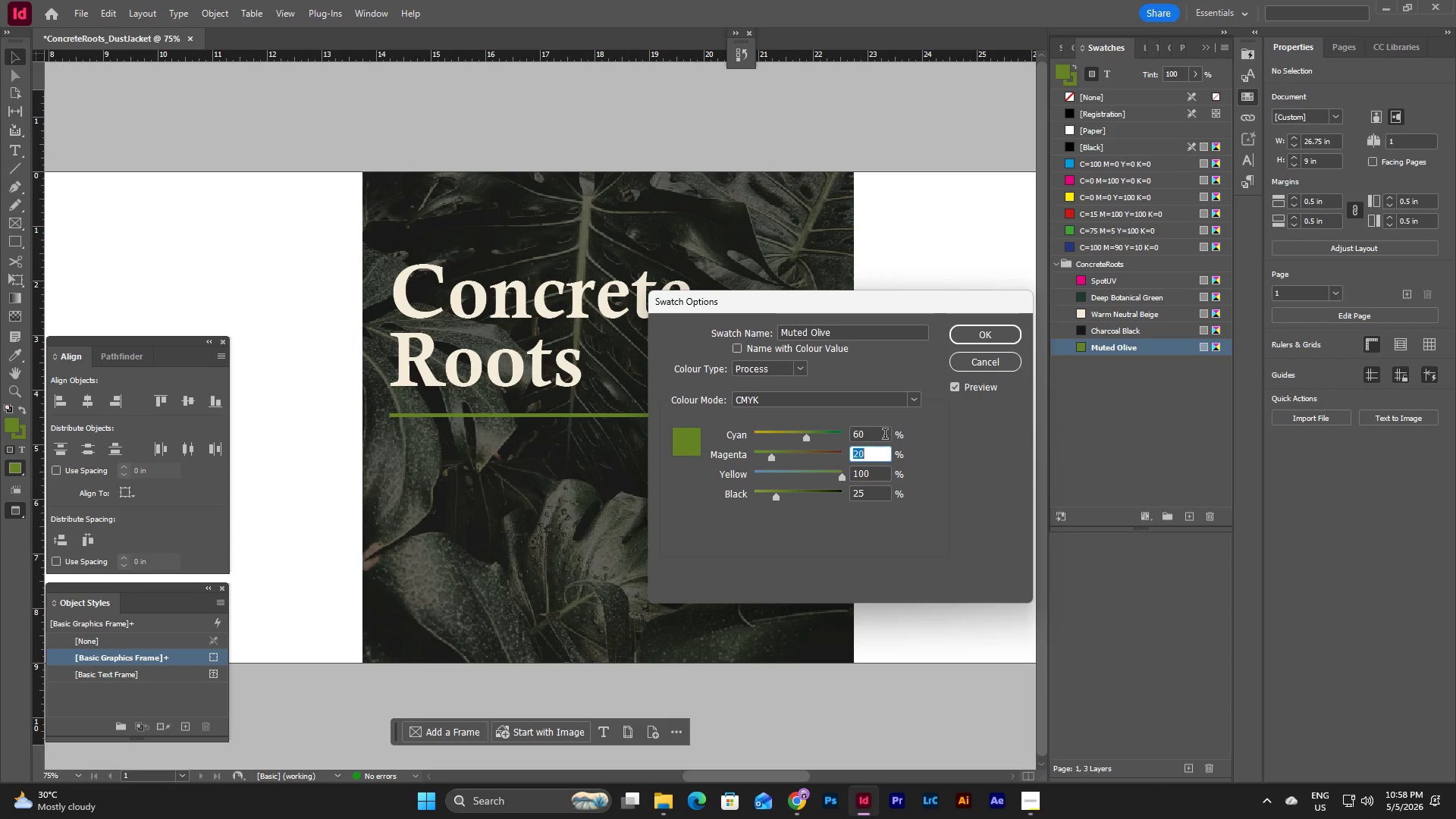 
left_click_drag(start_coordinate=[880, 435], to_coordinate=[829, 430])
 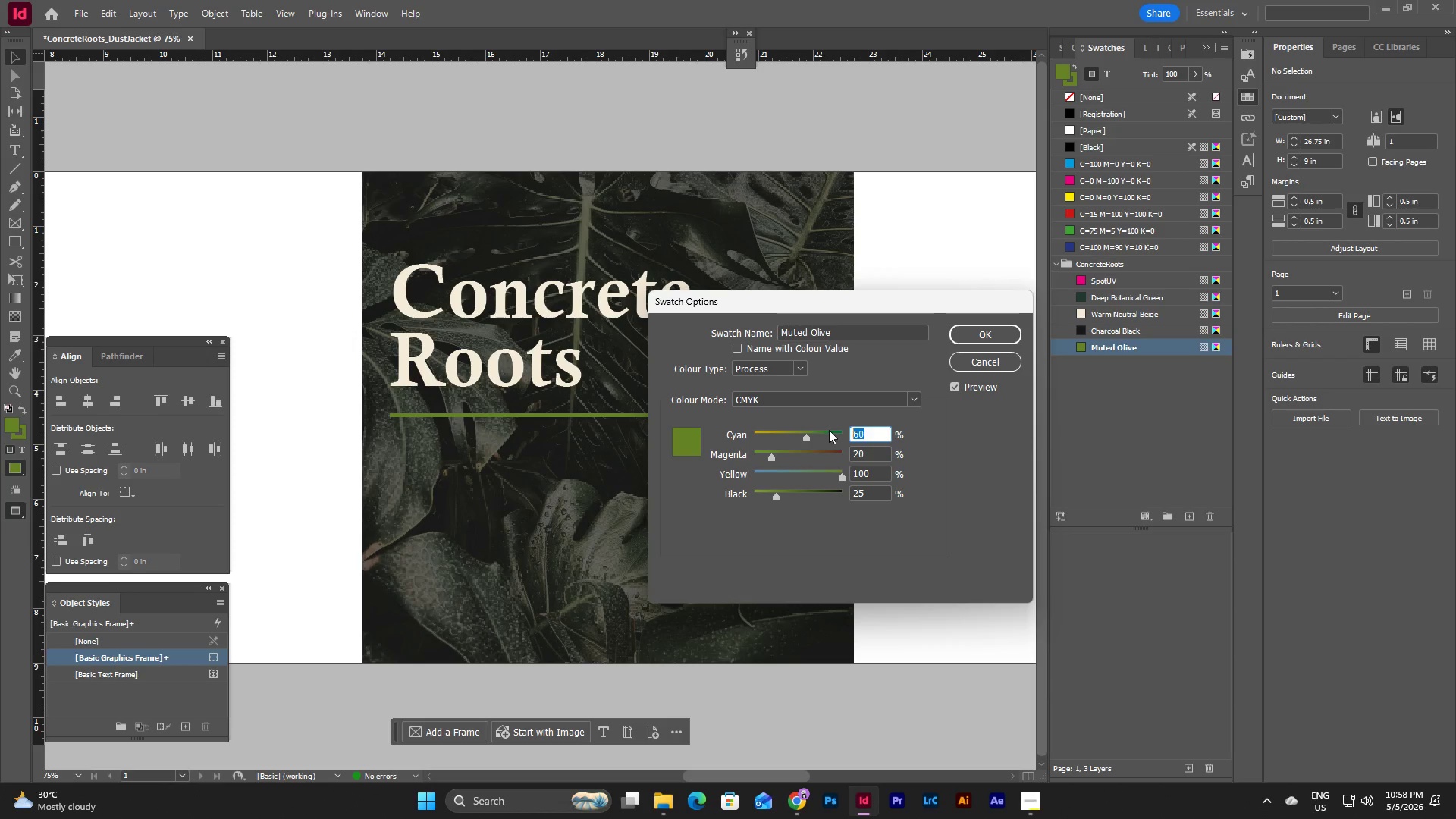 
key(Numpad2)
 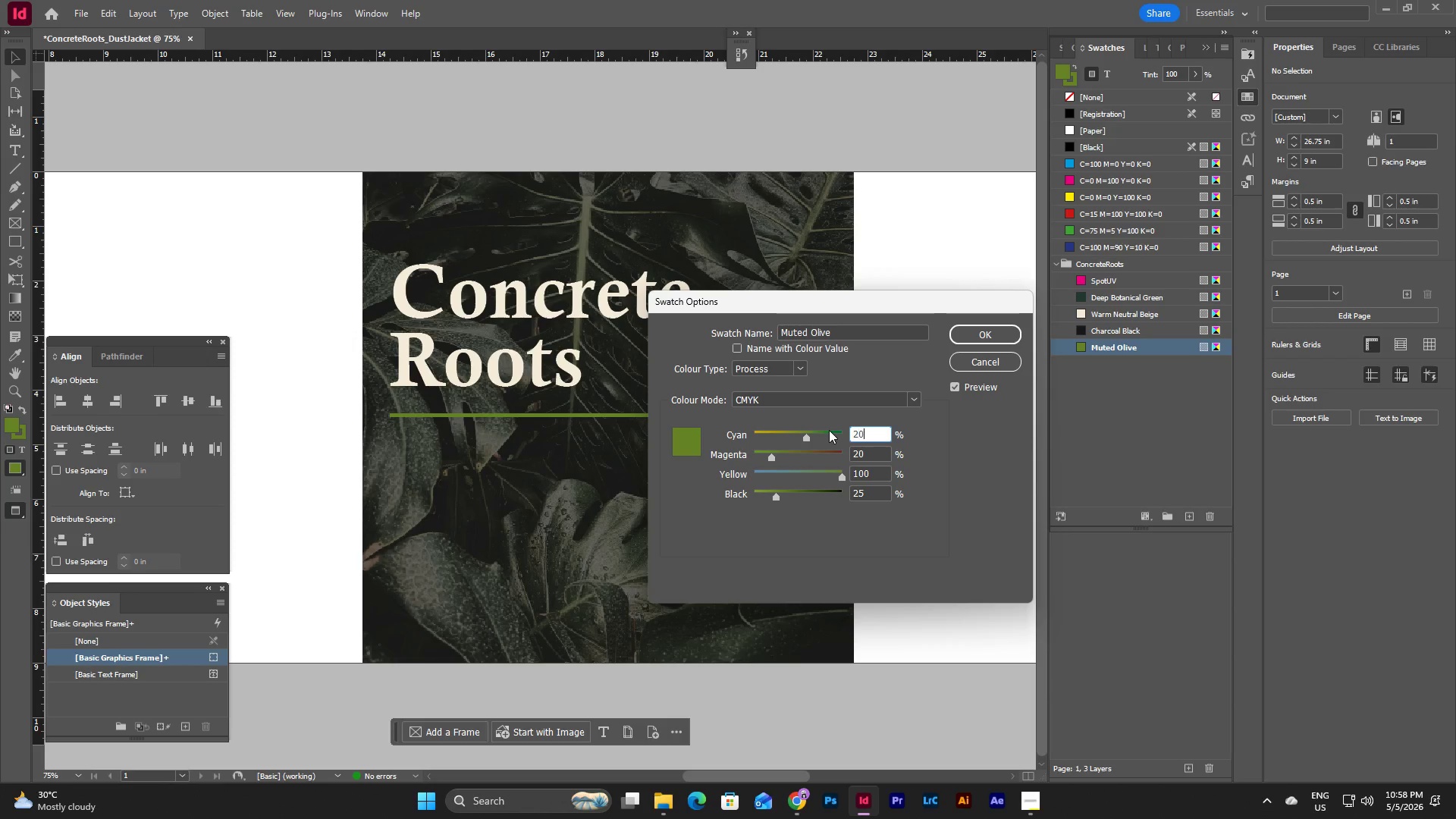 
key(Numpad0)
 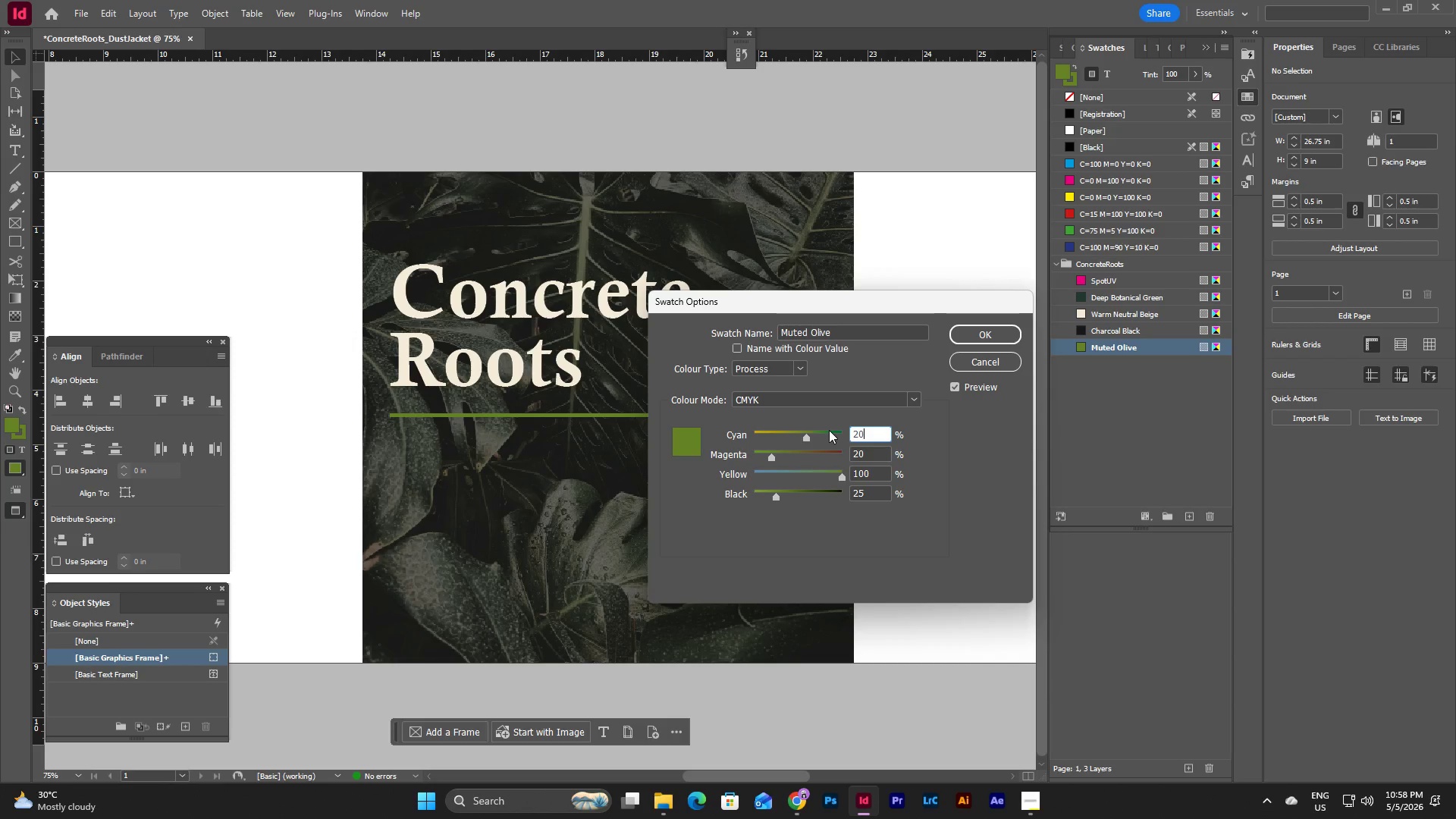 
key(NumpadEnter)
 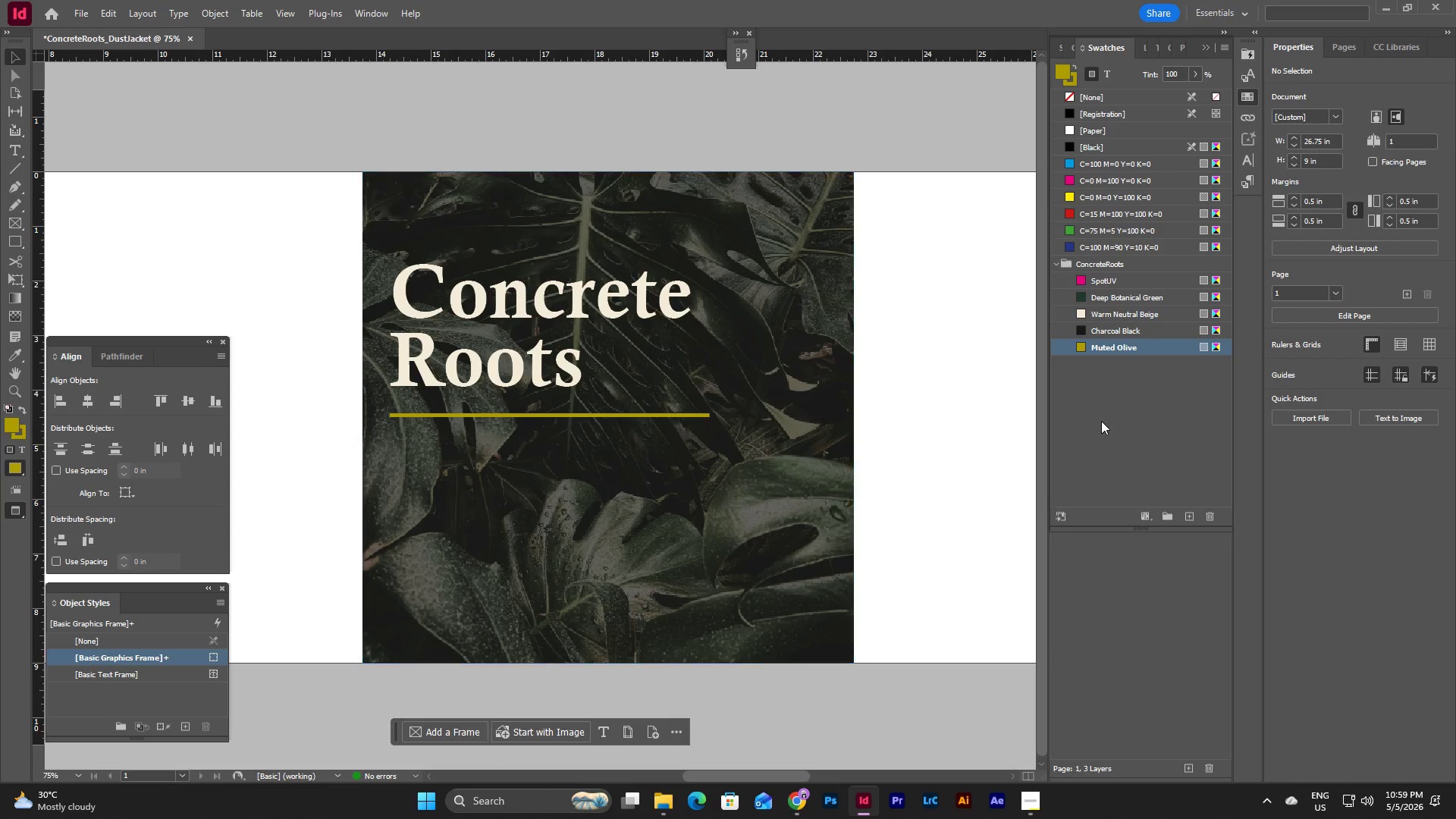 
wait(5.25)
 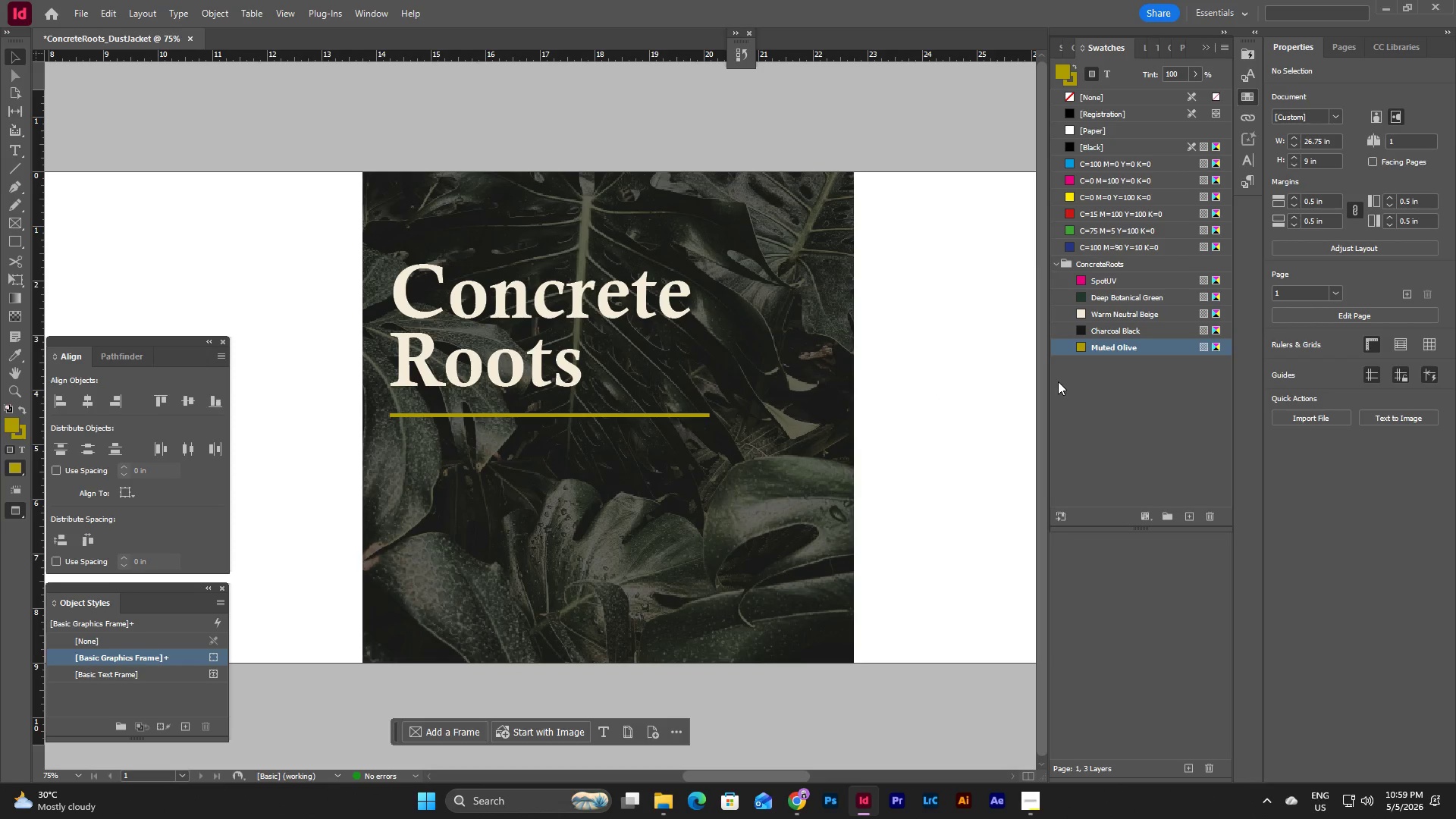 
double_click([1105, 348])
 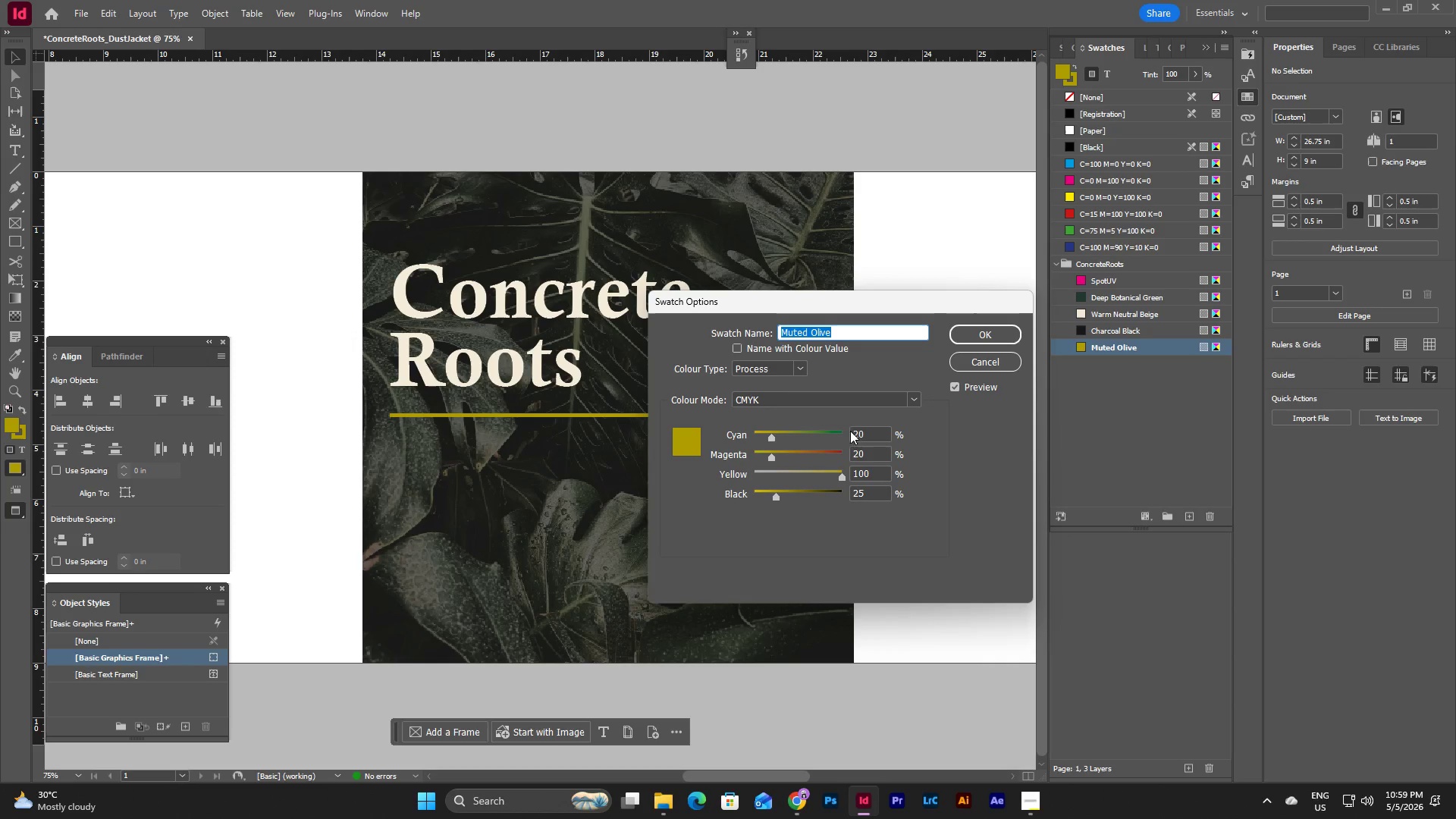 
left_click([879, 438])
 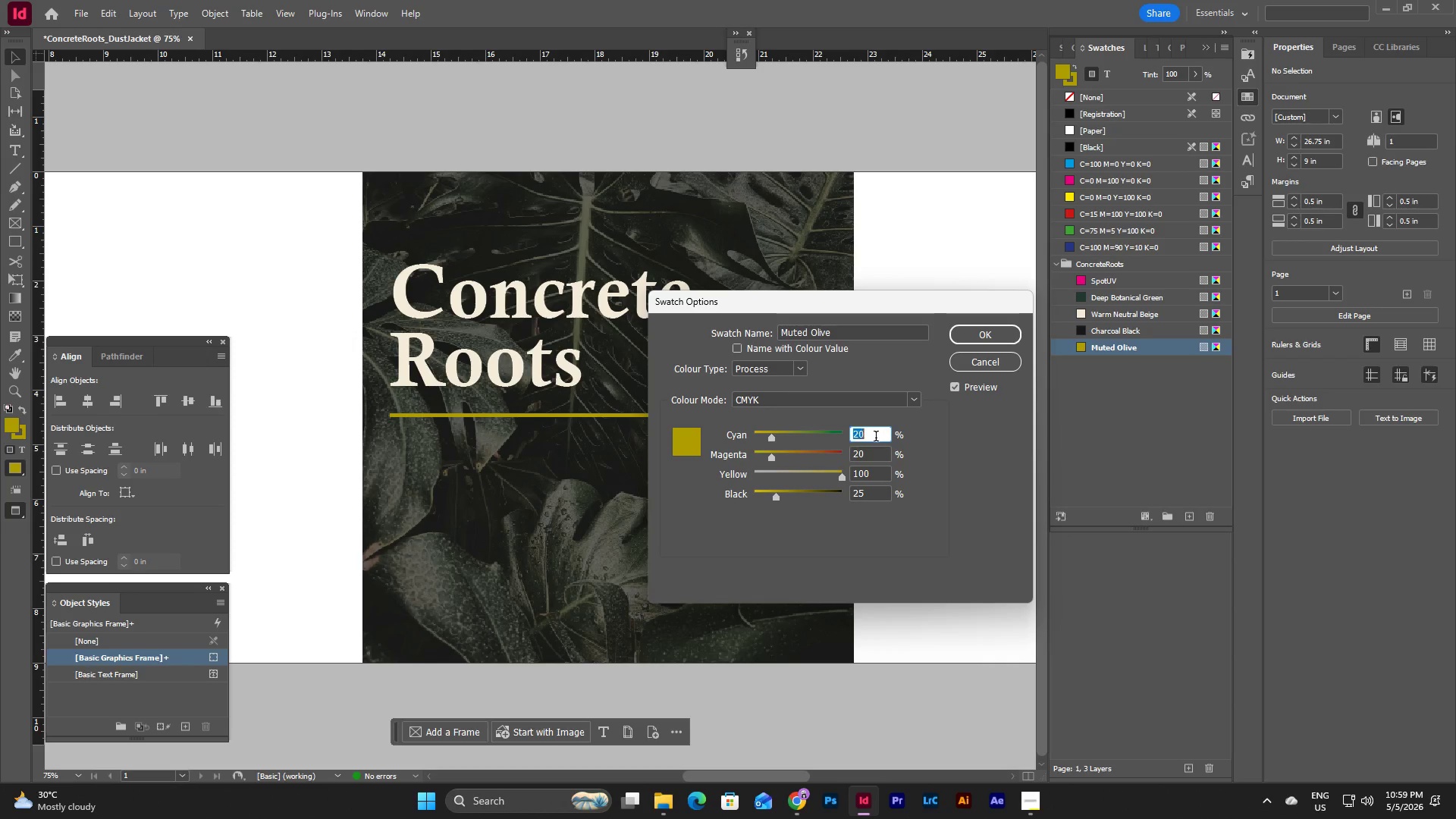 
left_click_drag(start_coordinate=[880, 438], to_coordinate=[836, 438])
 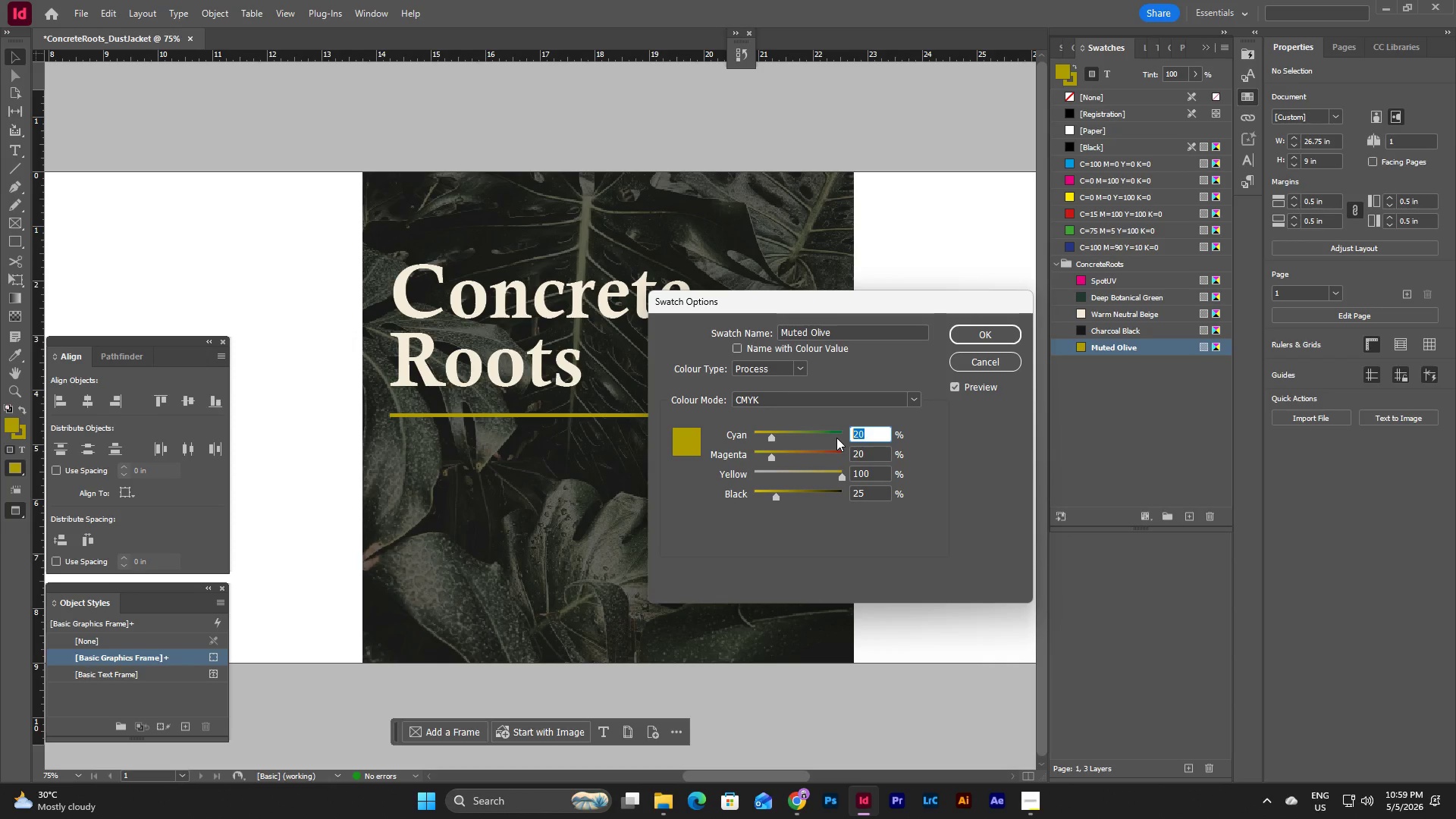 
key(Numpad1)
 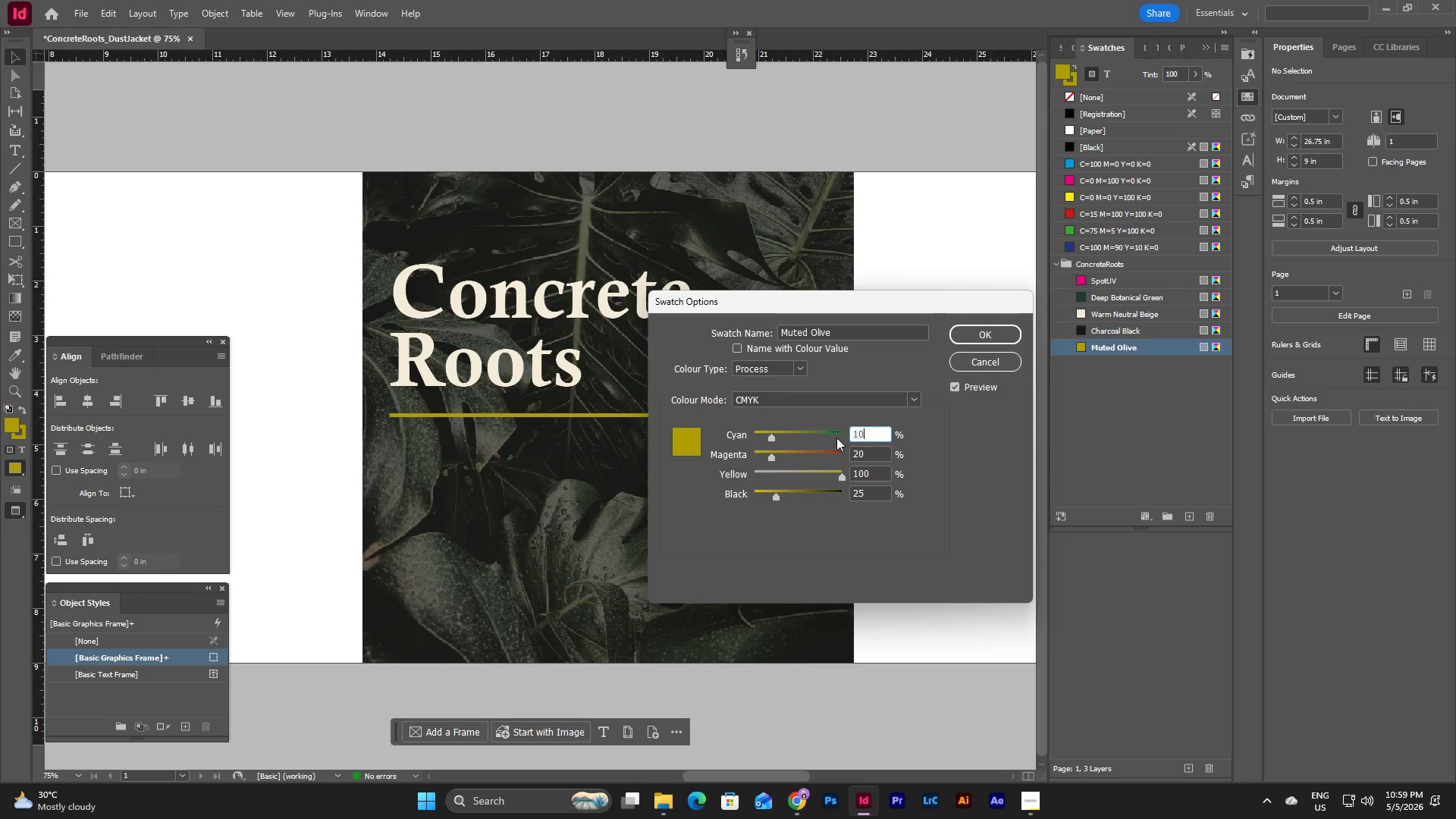 
key(Numpad0)
 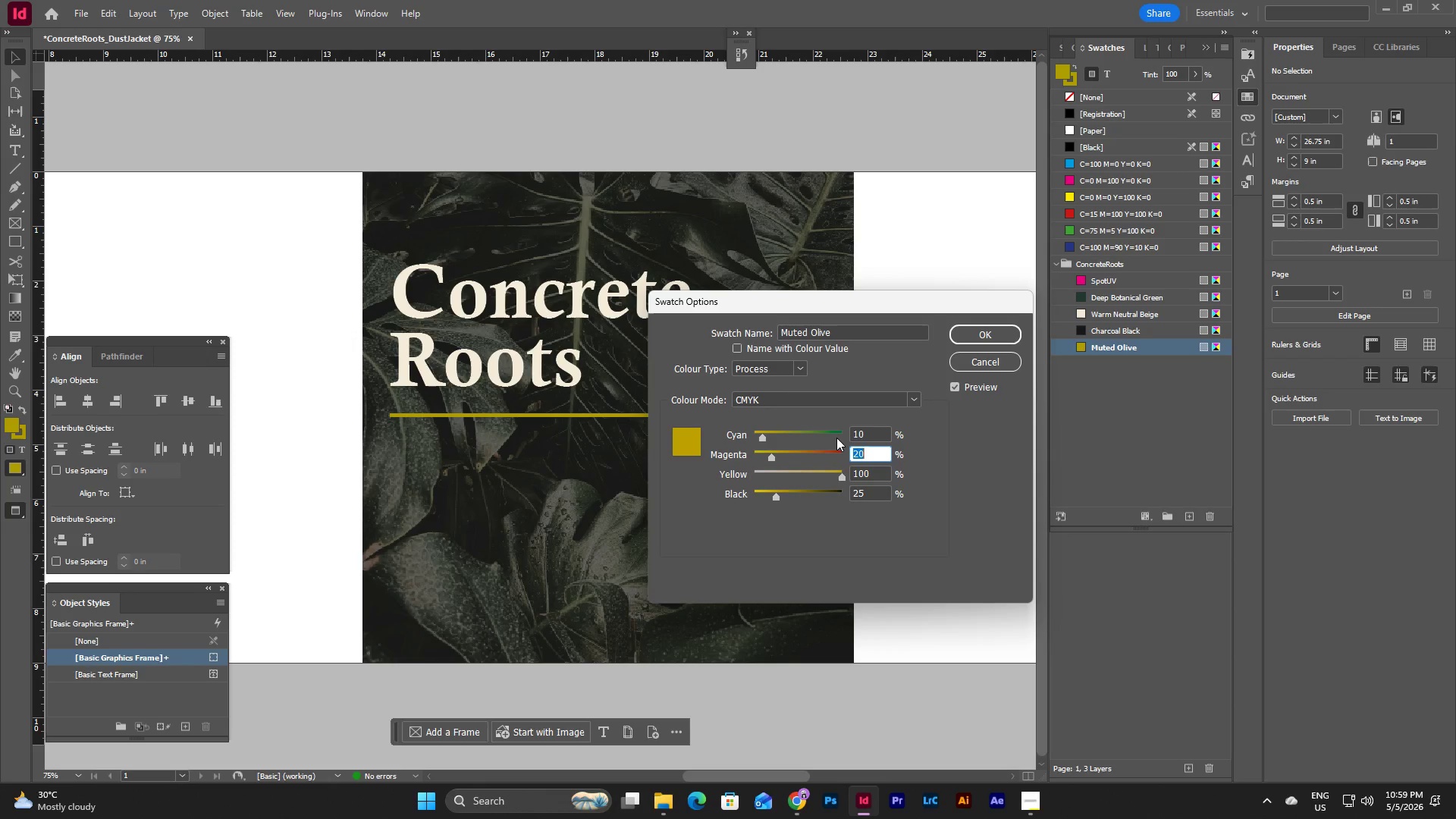 
key(Tab)
 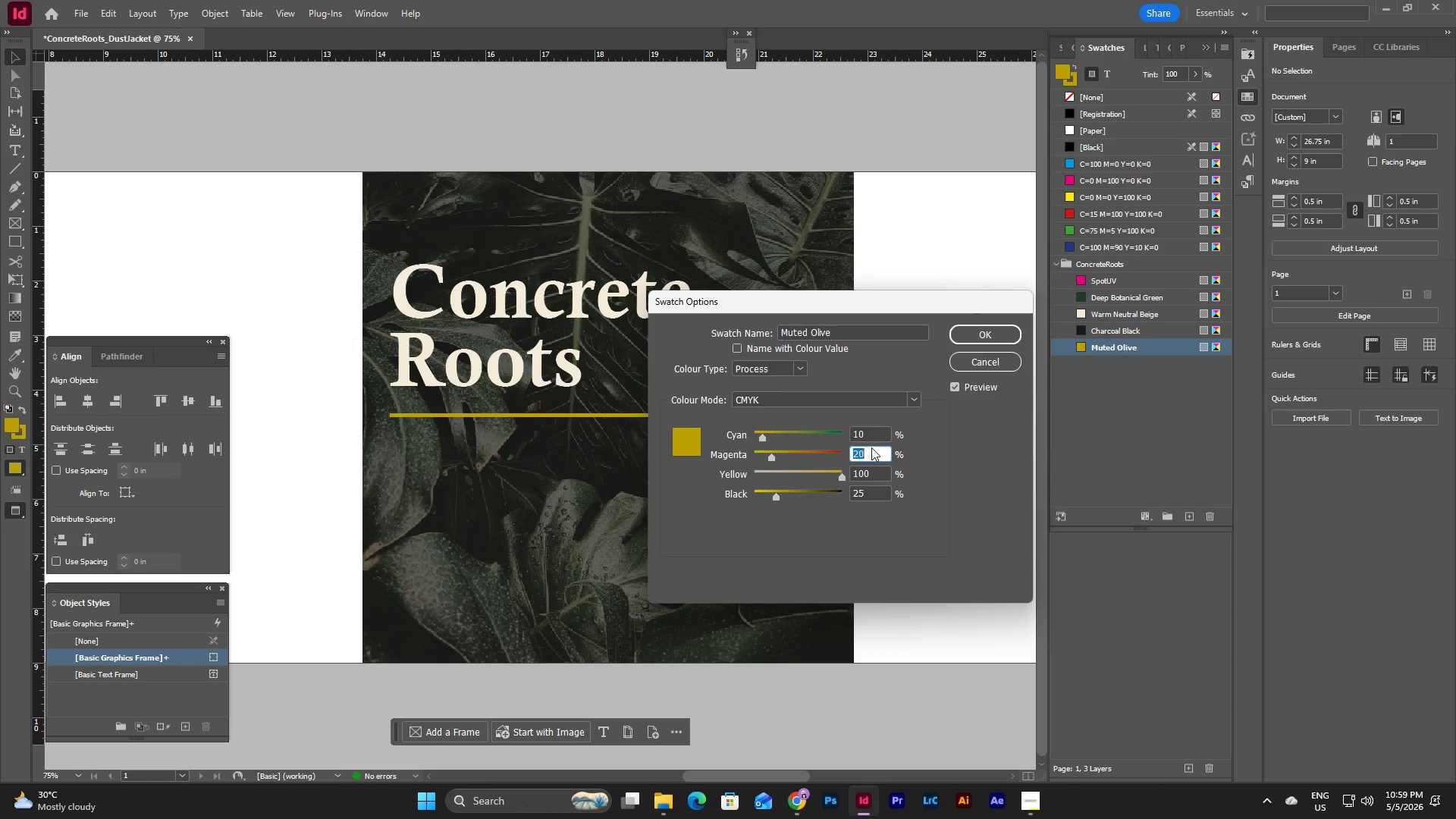 
left_click([874, 433])
 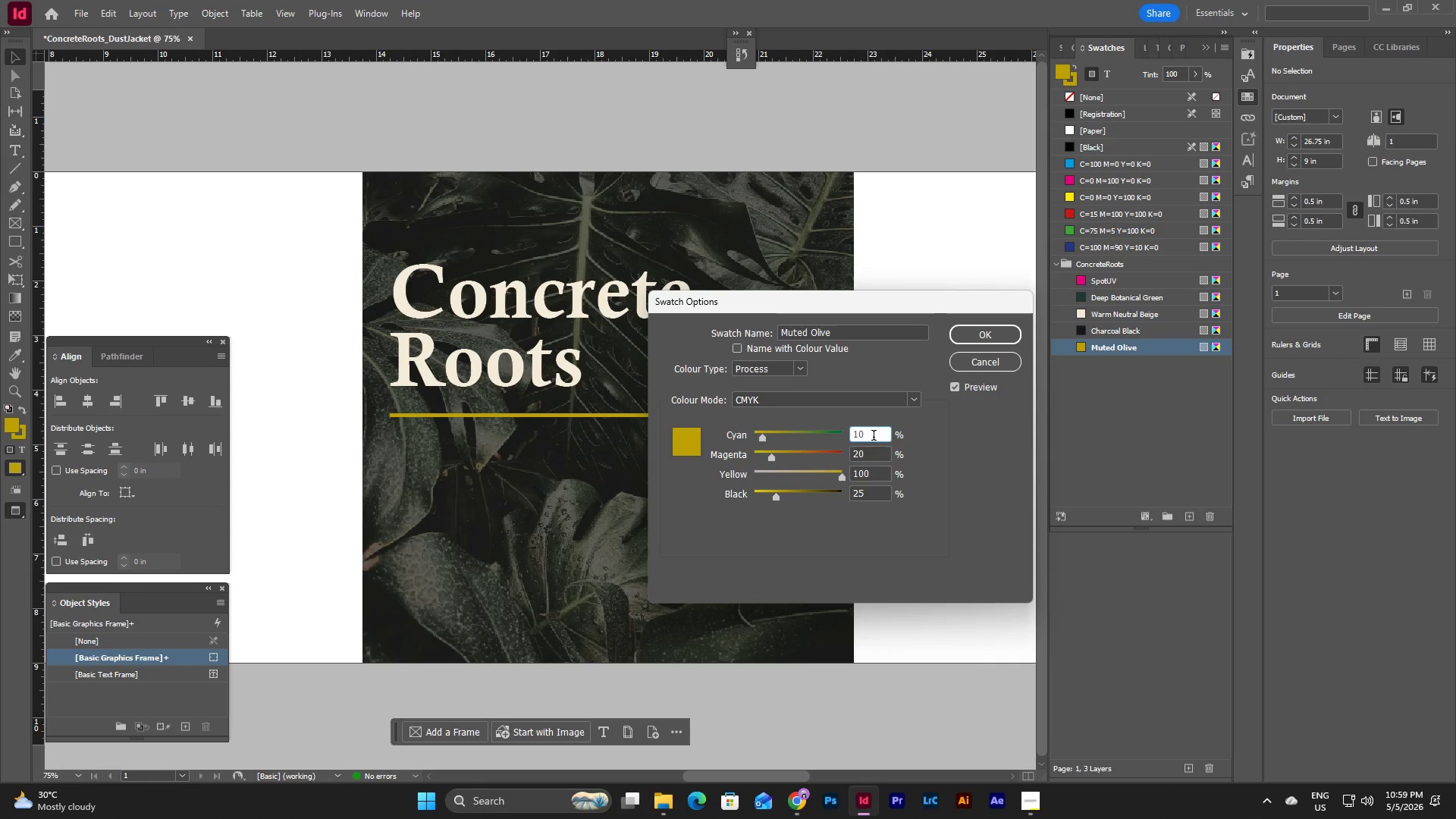 
left_click([974, 336])
 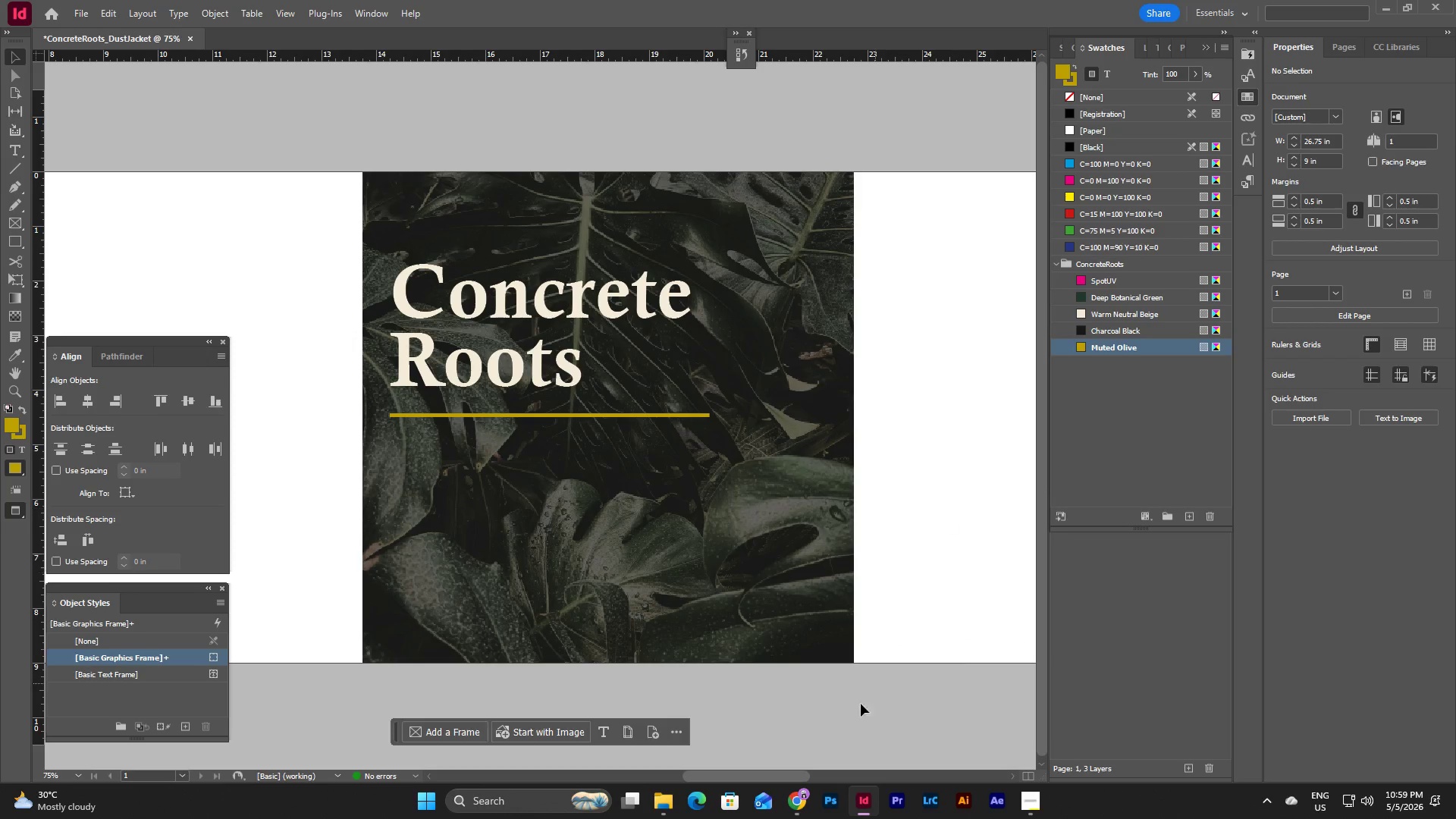 
left_click_drag(start_coordinate=[789, 771], to_coordinate=[765, 767])
 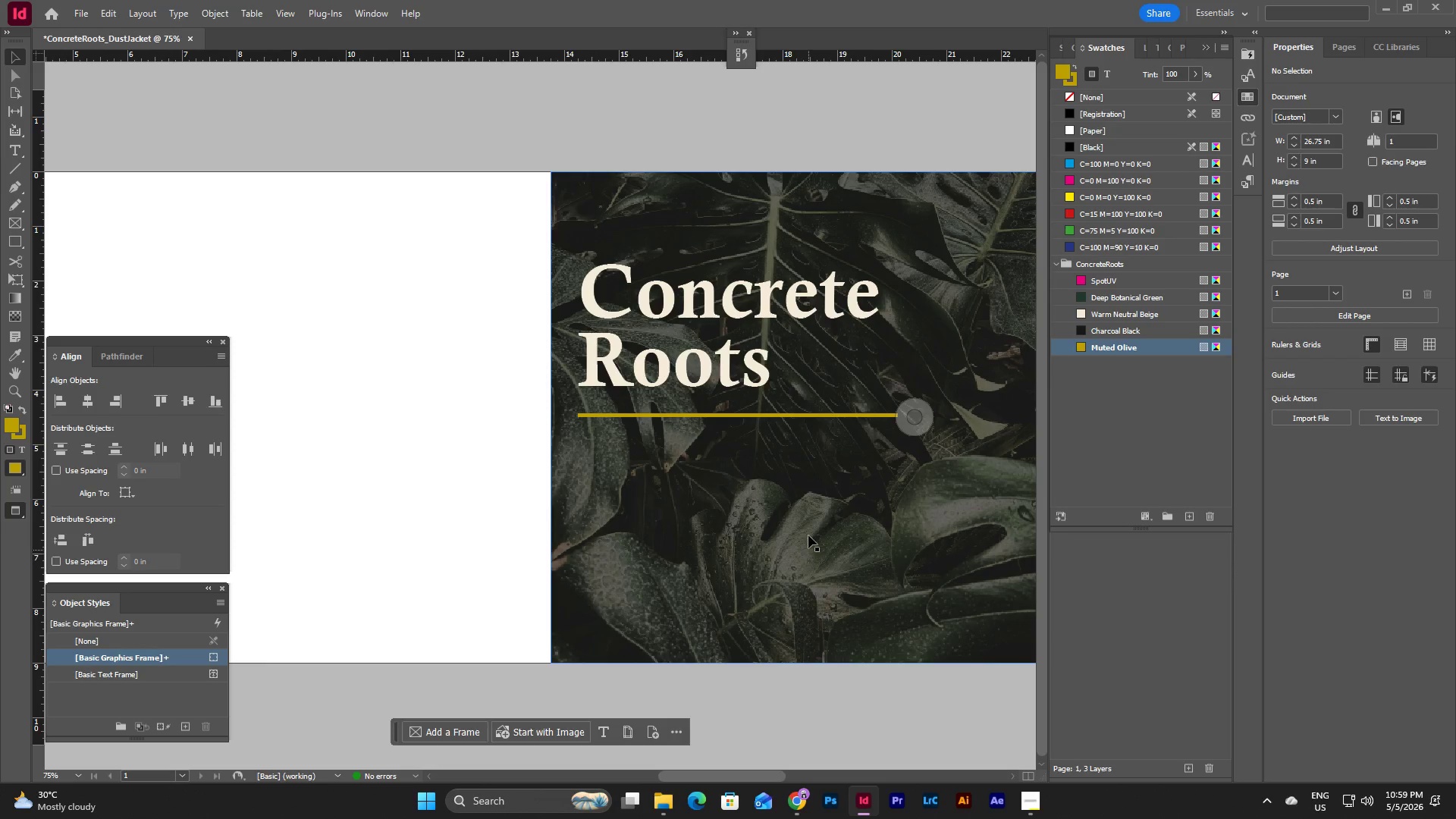 
wait(5.14)
 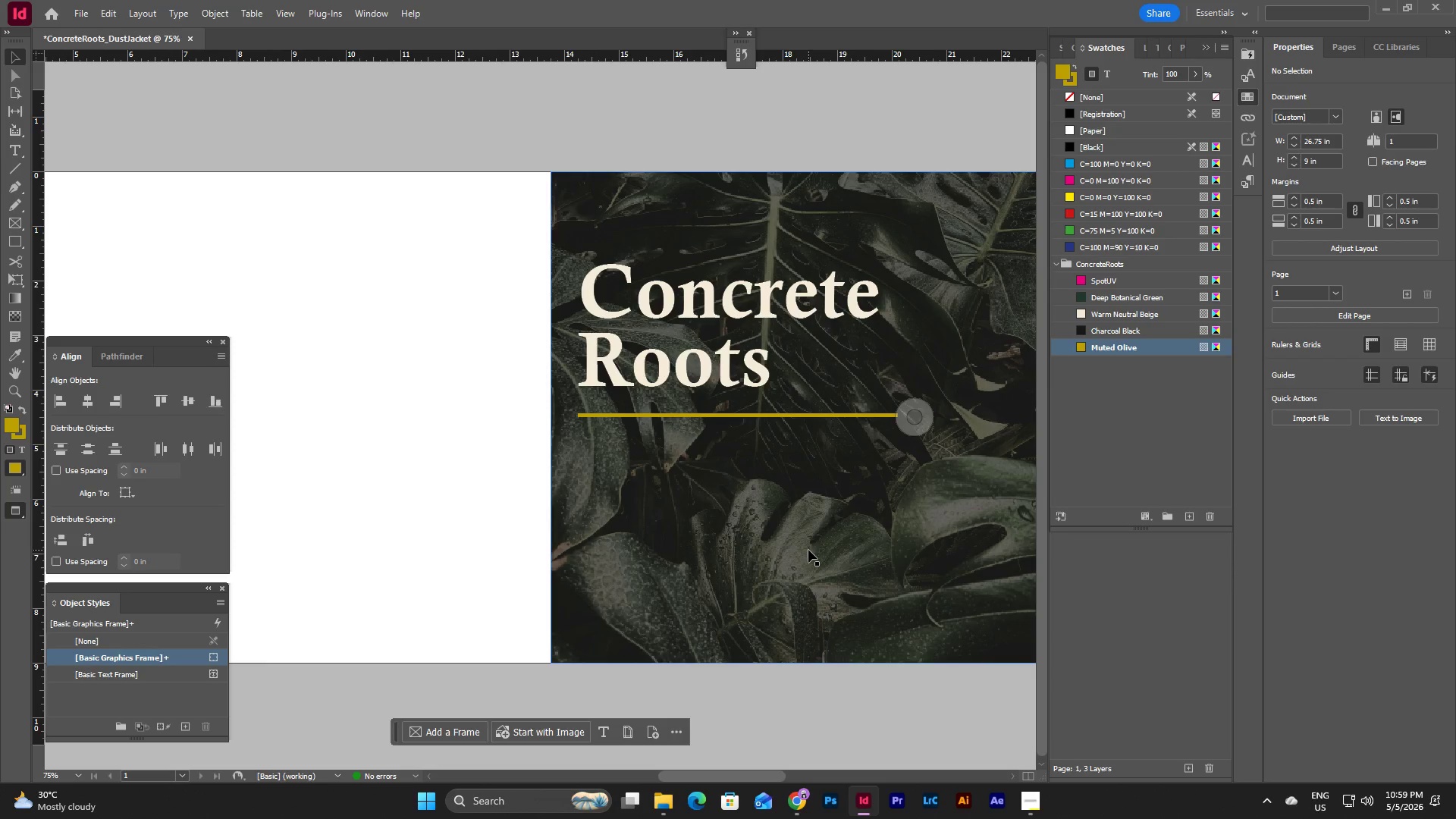 
left_click_drag(start_coordinate=[756, 777], to_coordinate=[780, 780])
 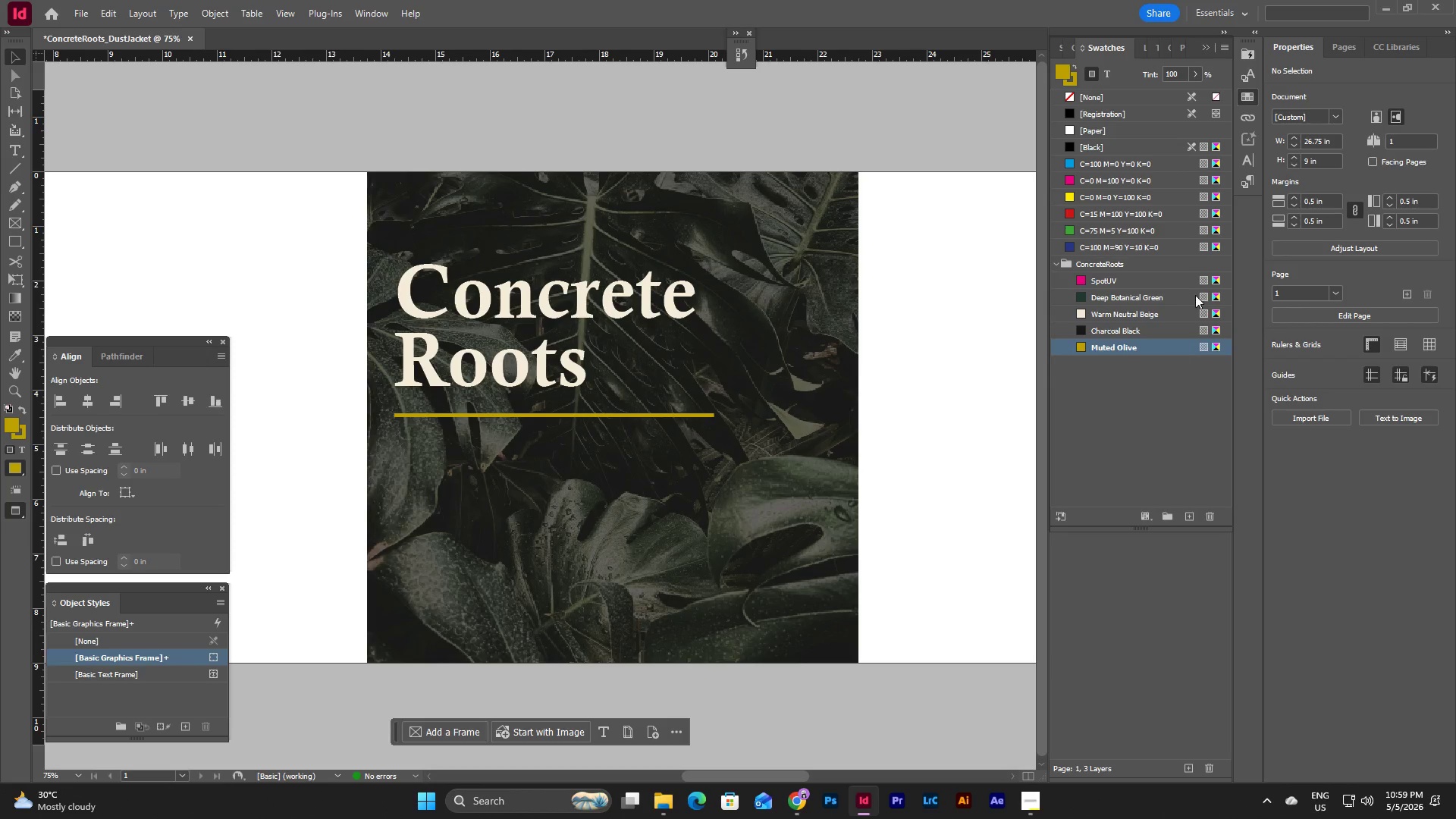 
left_click([1247, 183])
 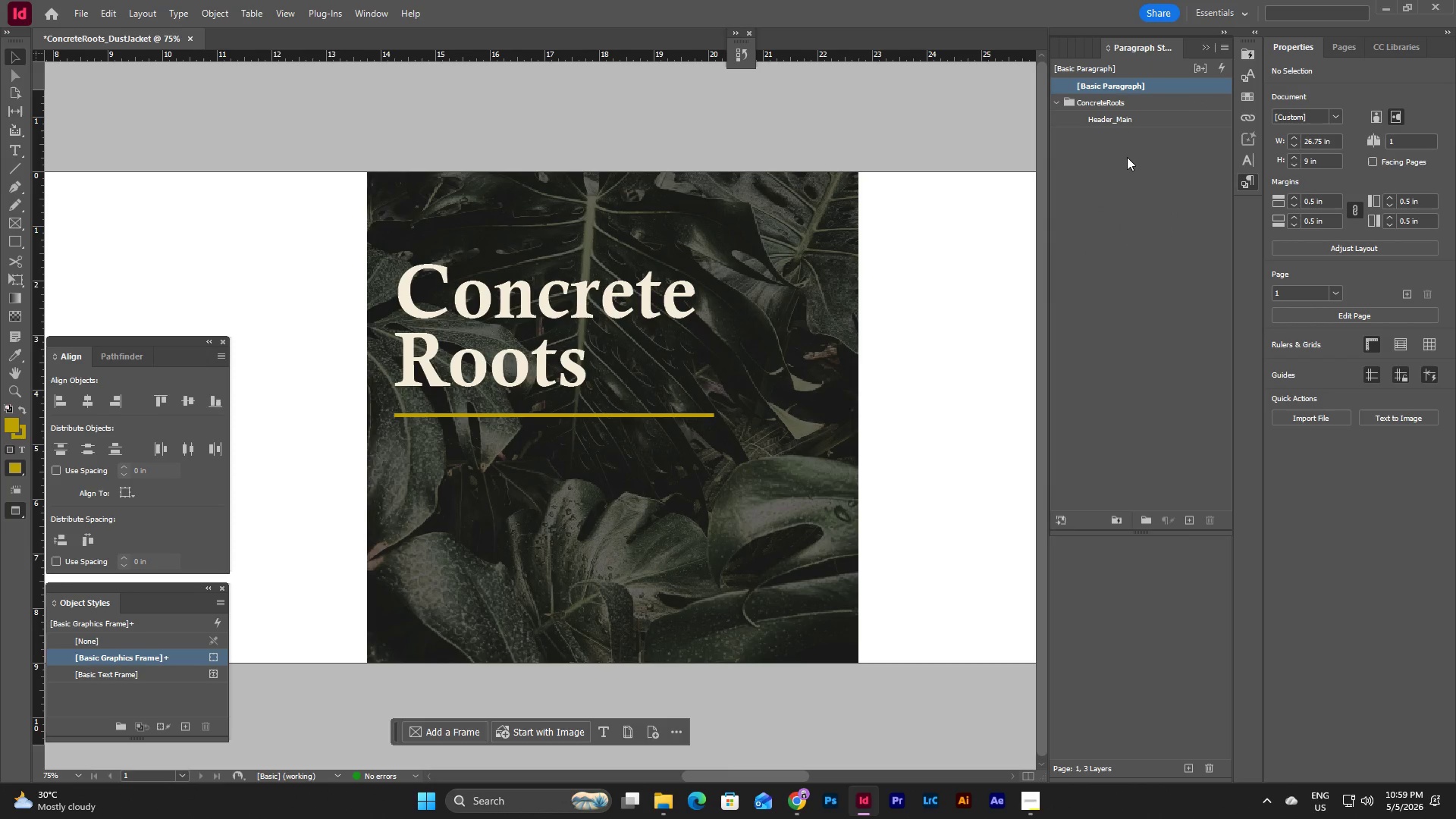 
double_click([1122, 155])
 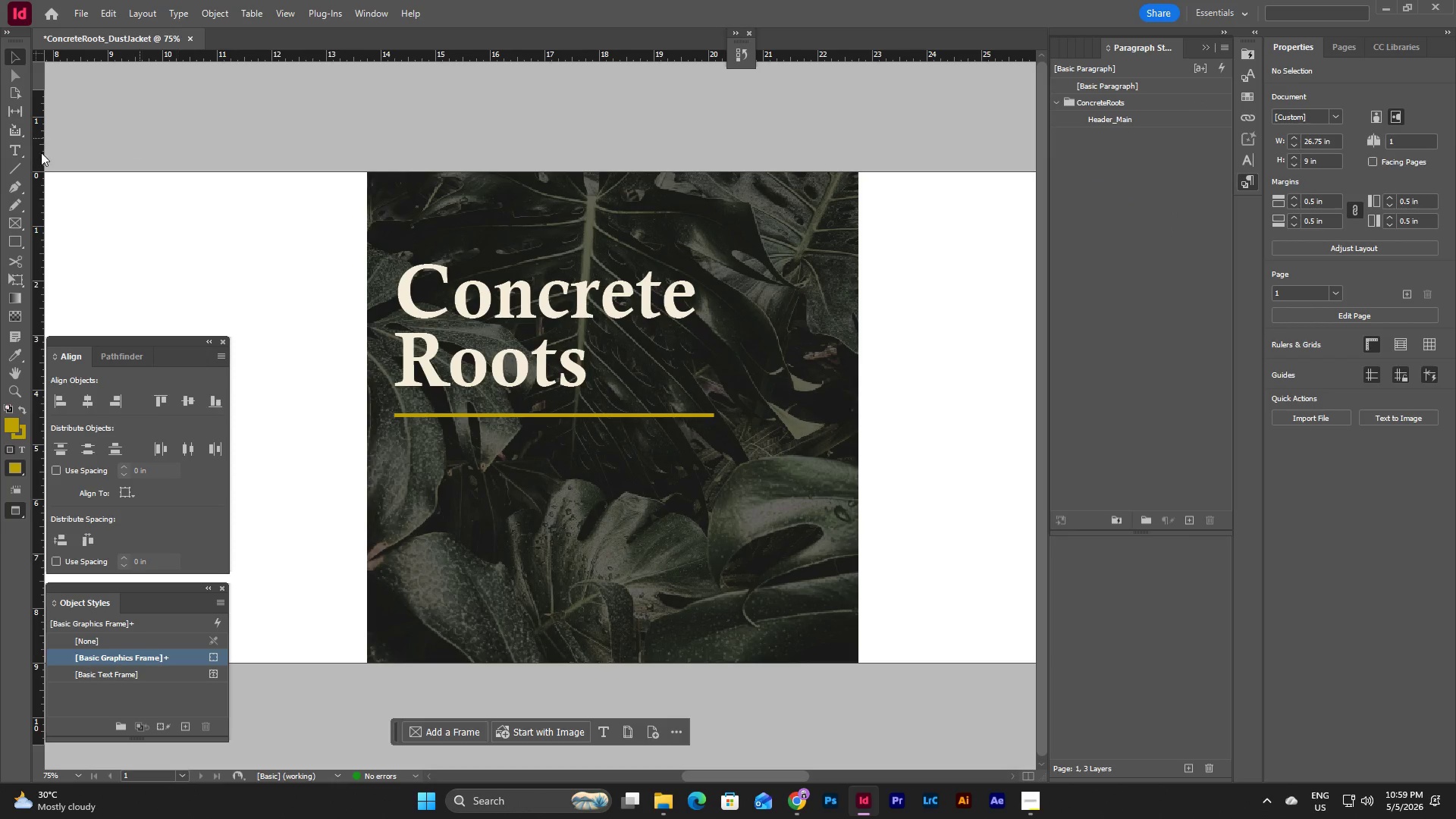 
left_click([20, 146])
 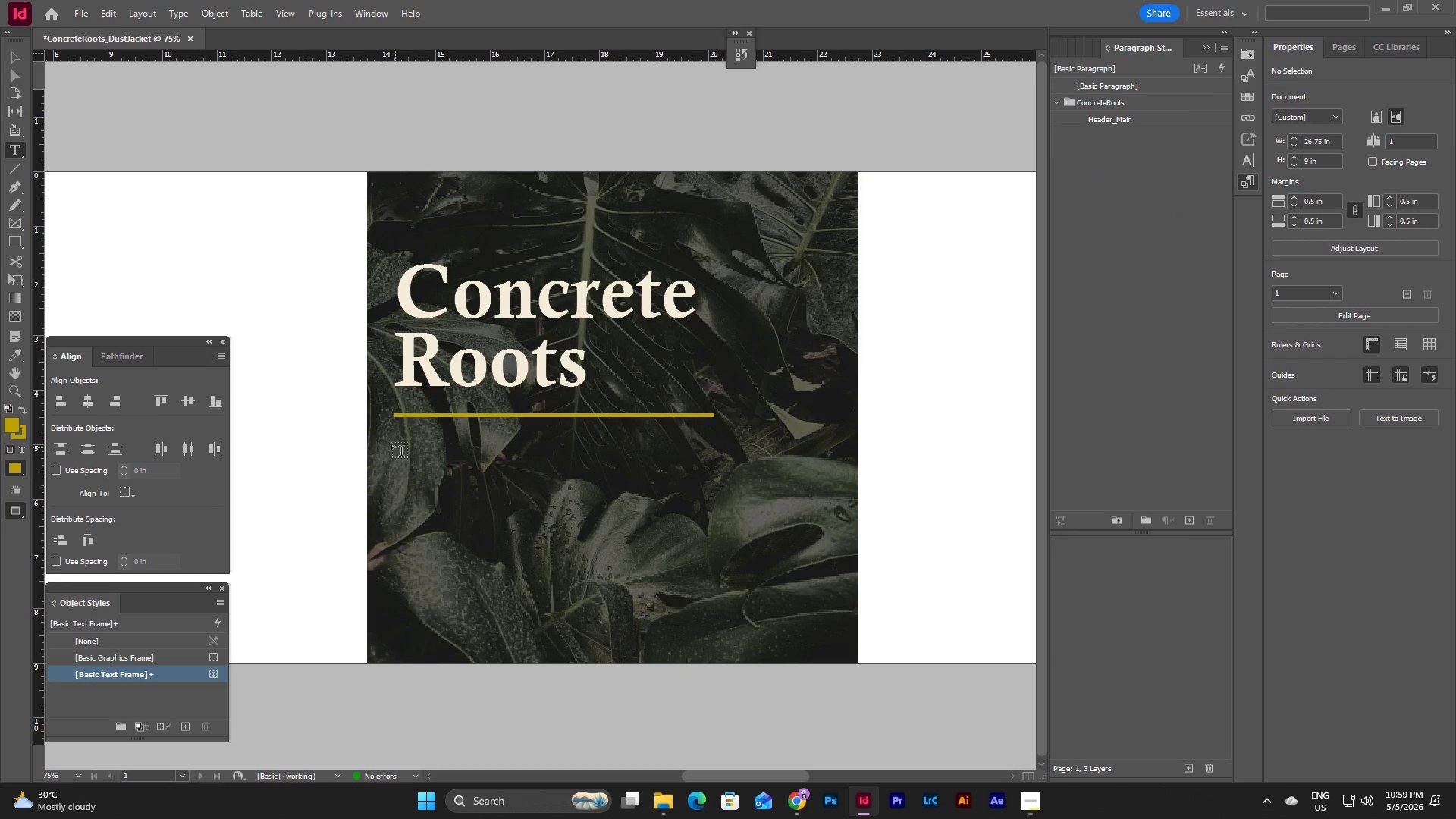 
left_click_drag(start_coordinate=[388, 438], to_coordinate=[714, 513])
 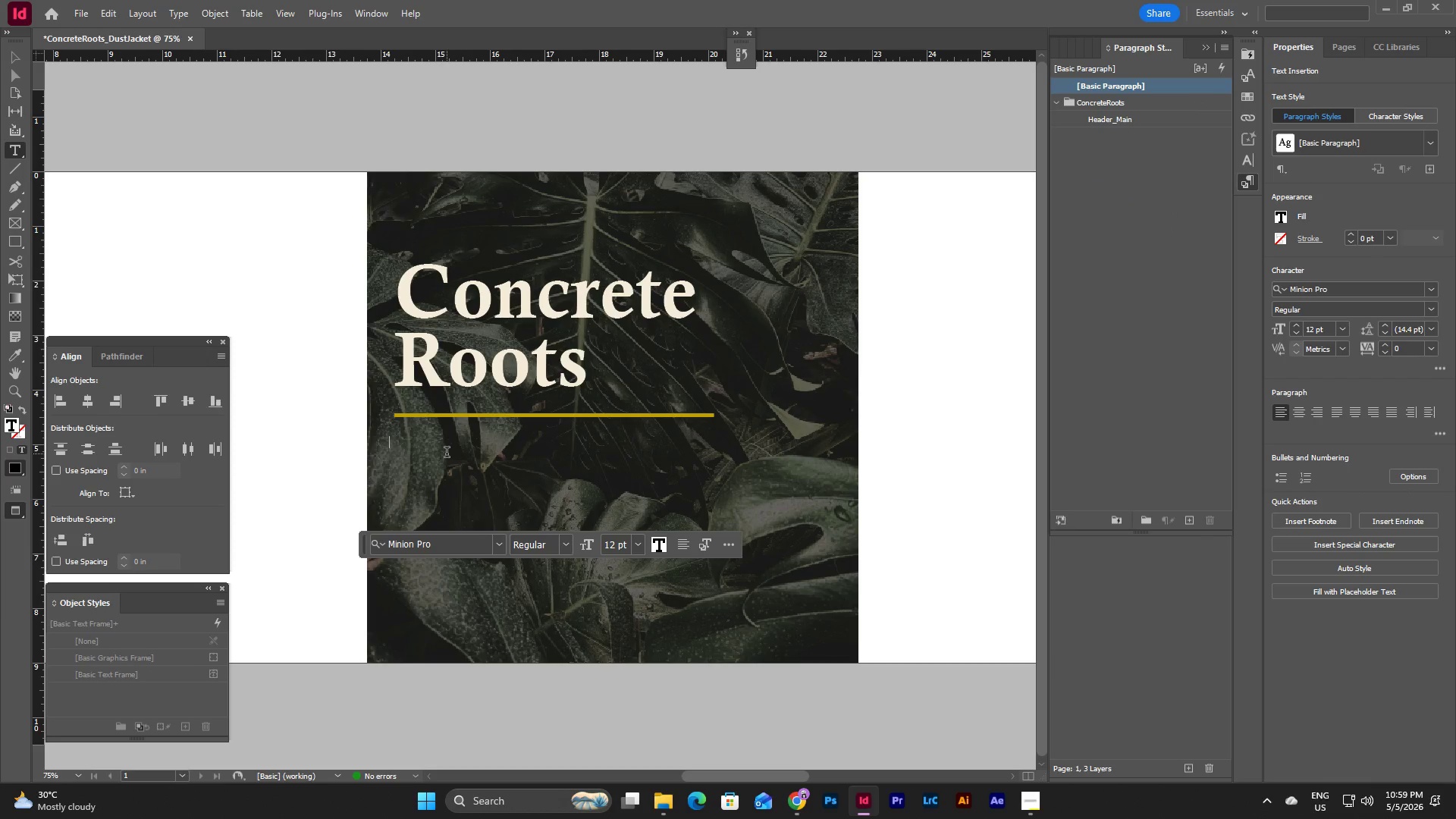 
type(THE THERAPEUTIC)
key(Escape)
 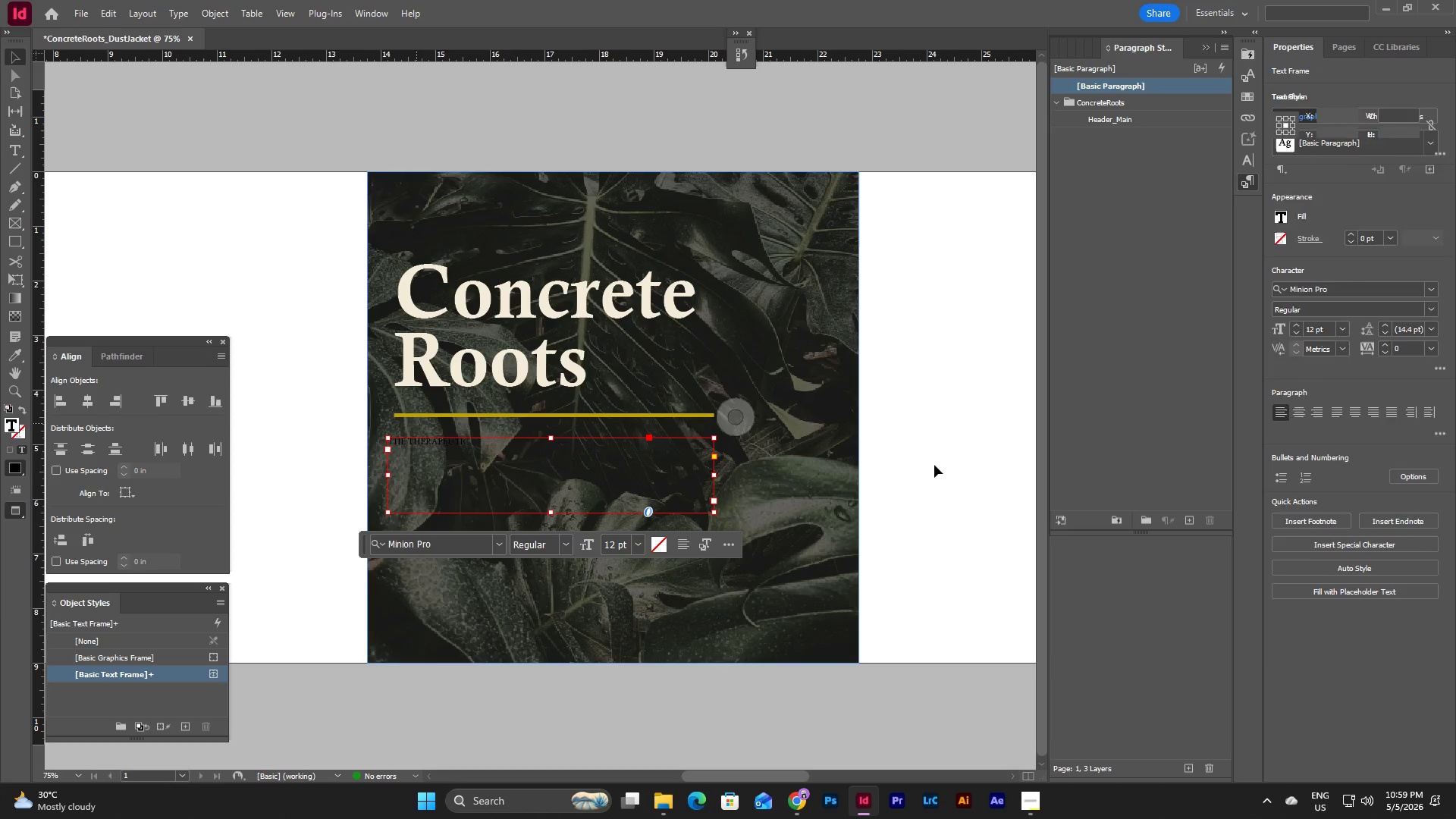 
left_click([1140, 105])
 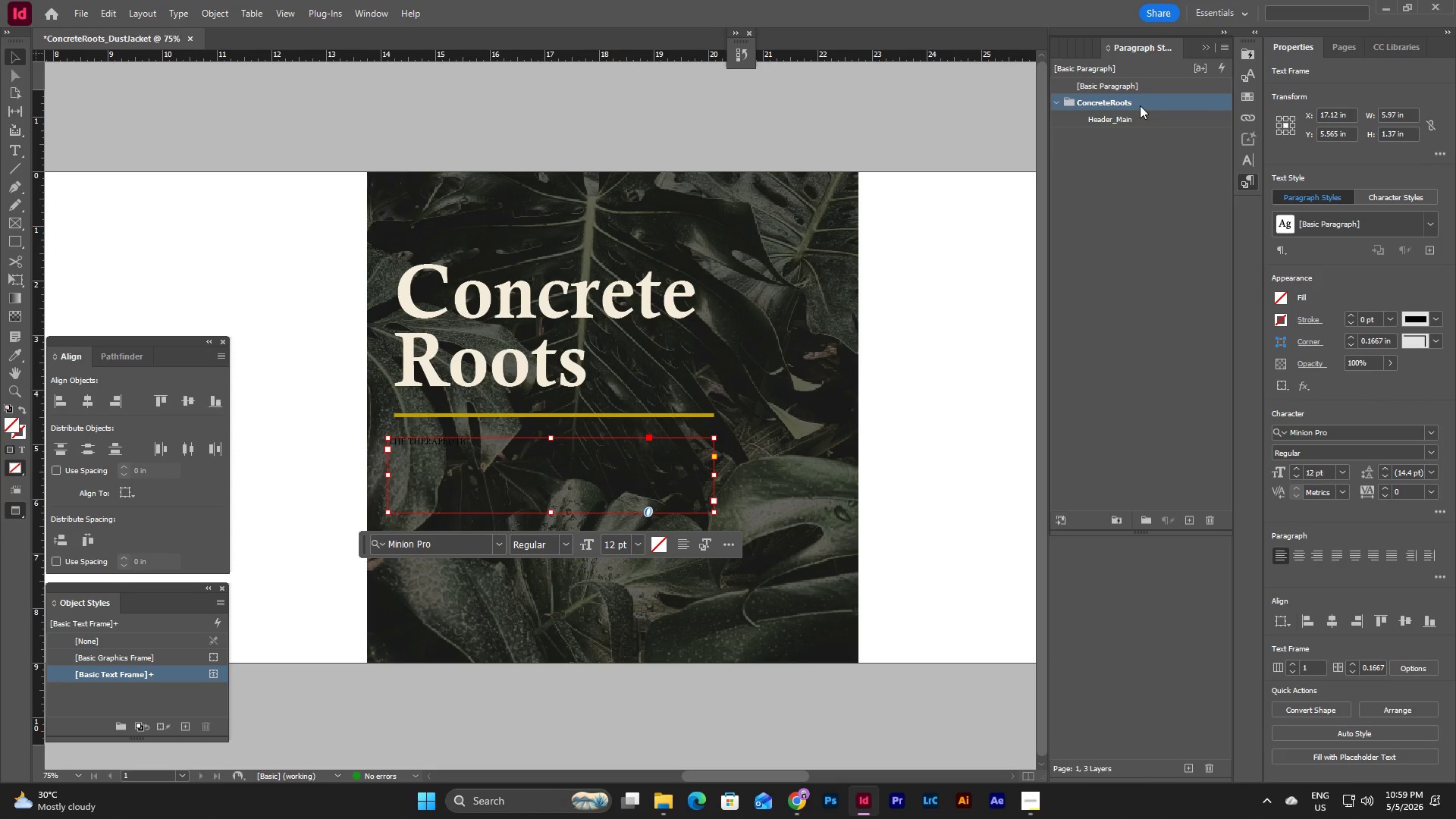 
right_click([1140, 105])
 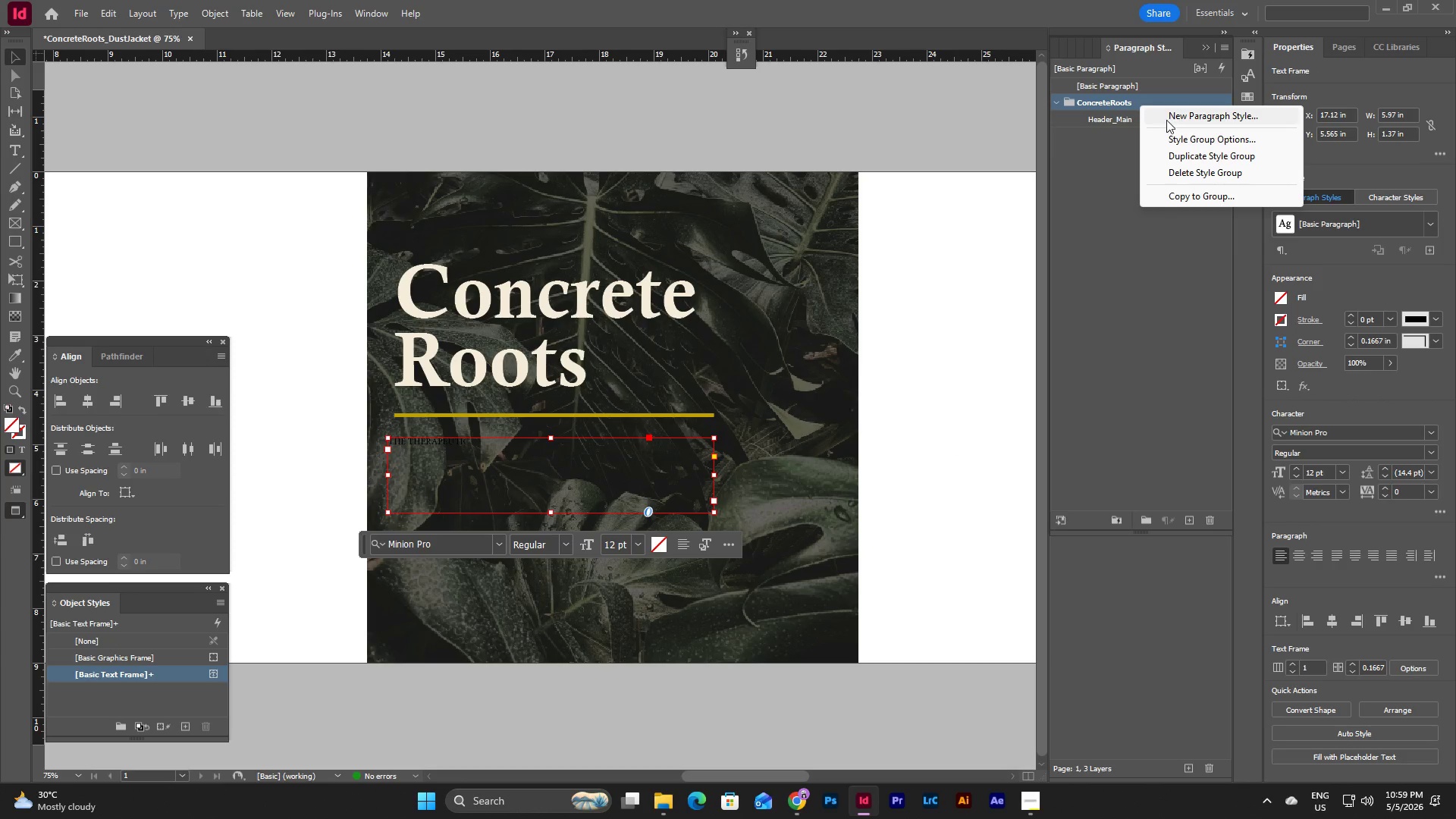 
left_click([1166, 120])
 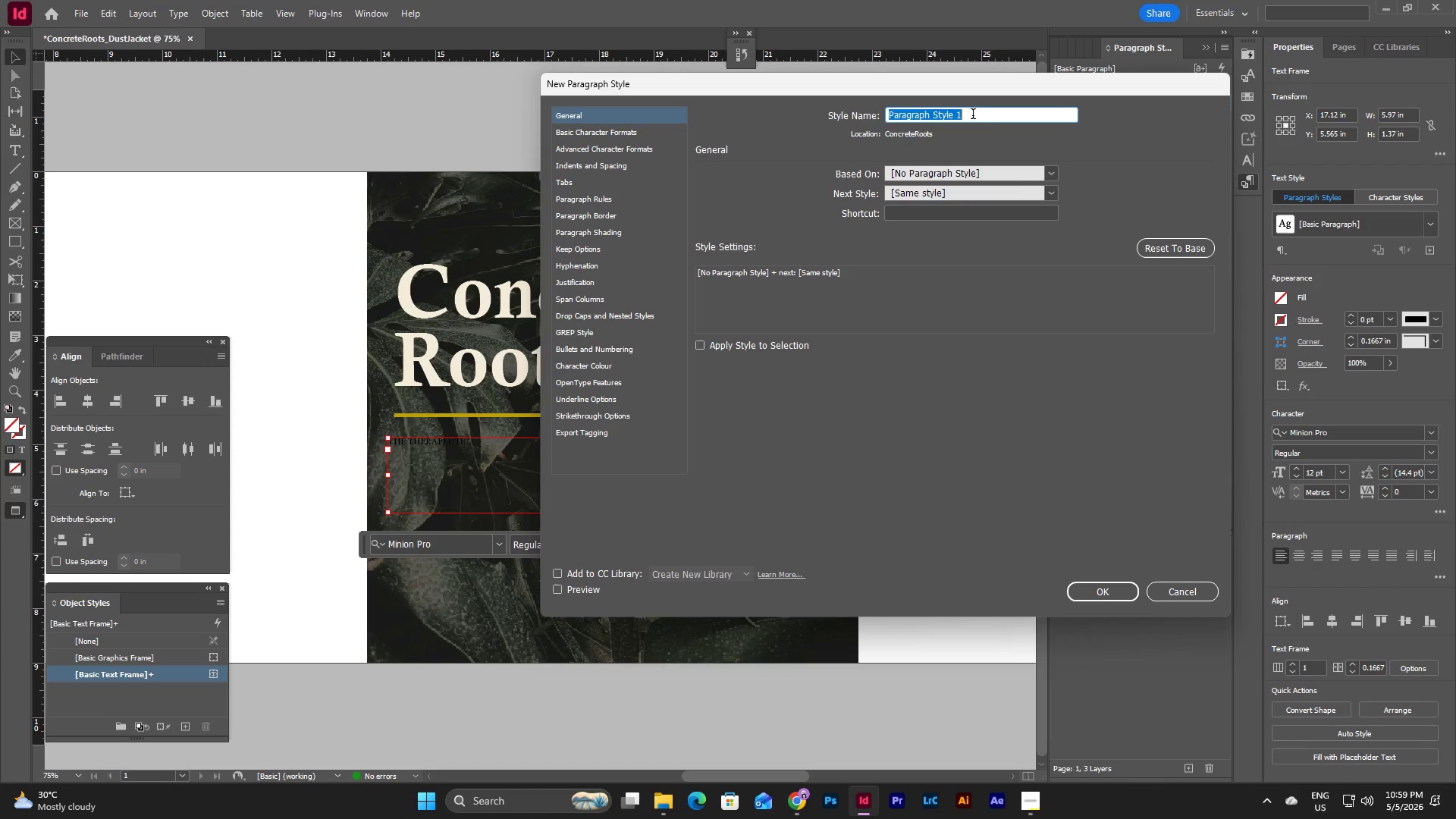 
left_click([1050, 171])
 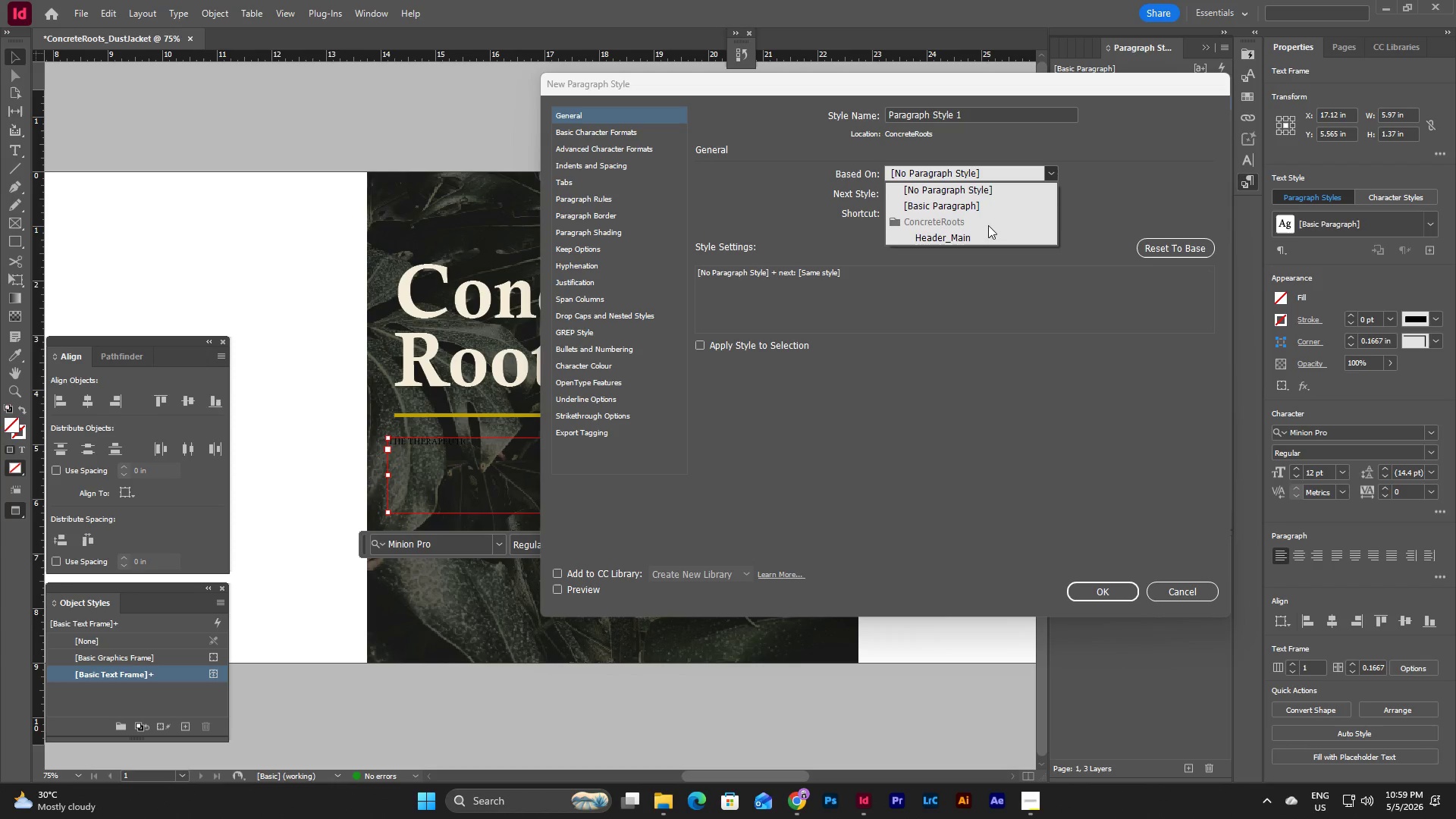 
left_click([982, 236])
 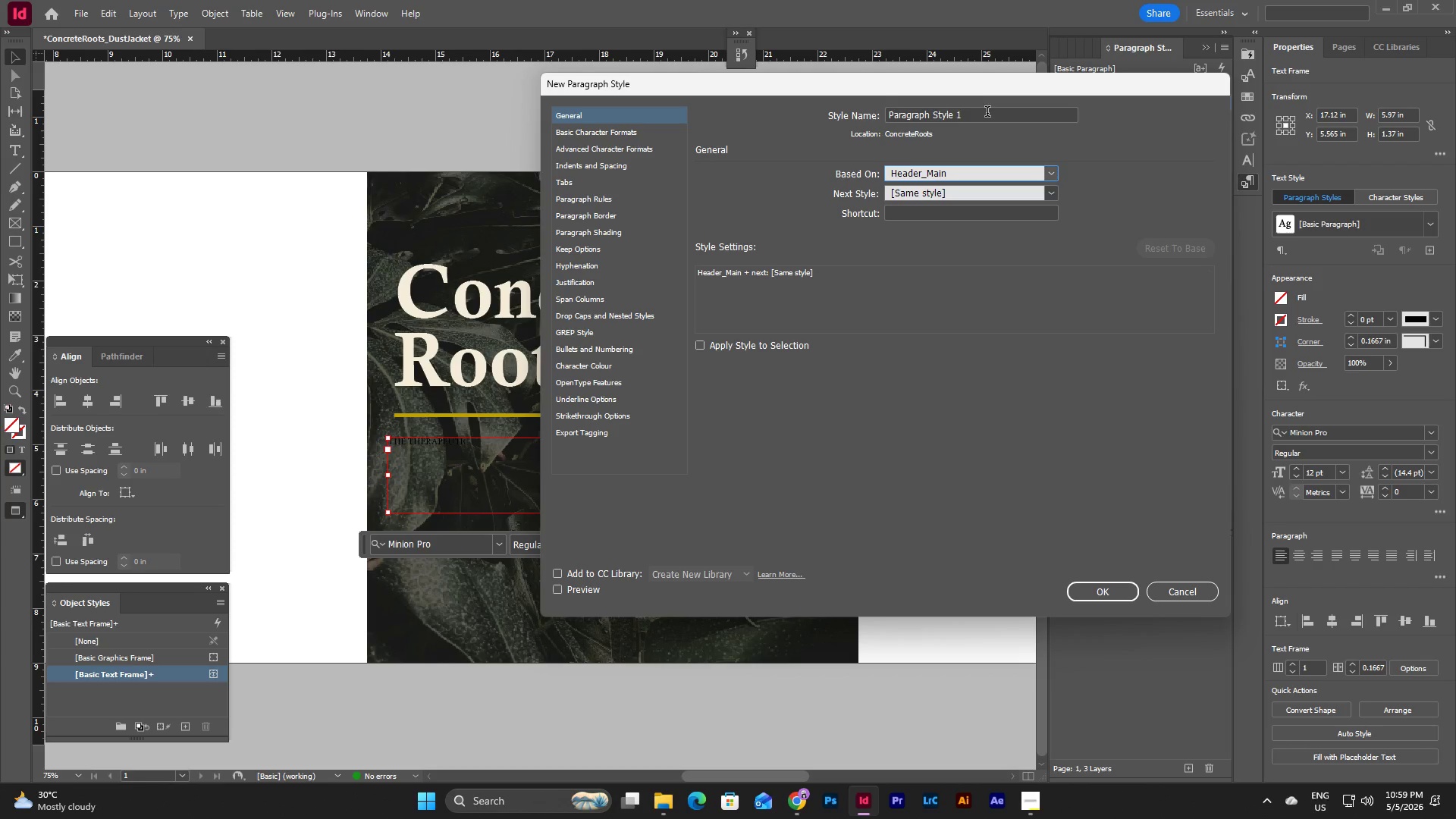 
left_click([987, 113])
 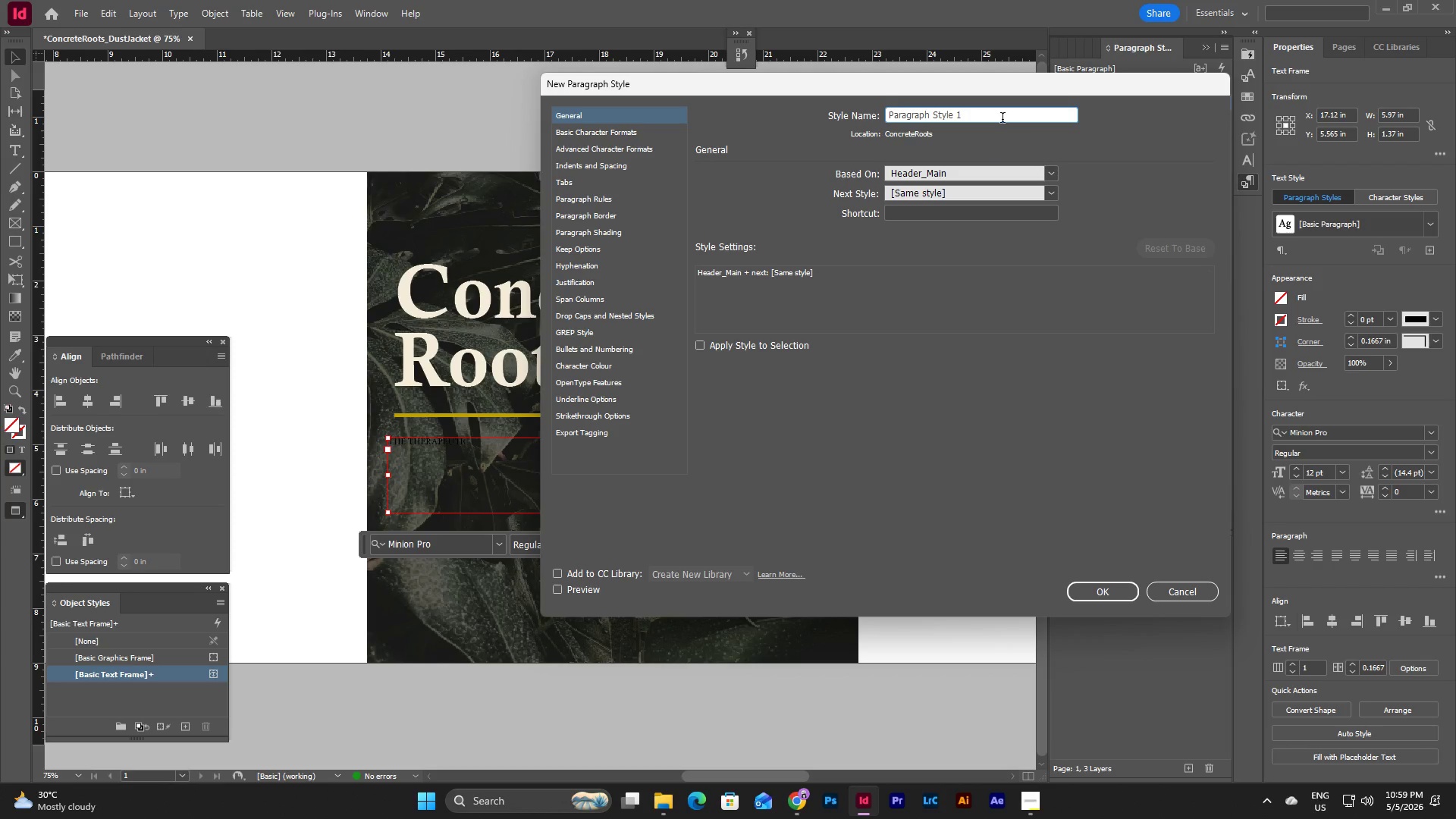 
left_click([1001, 115])
 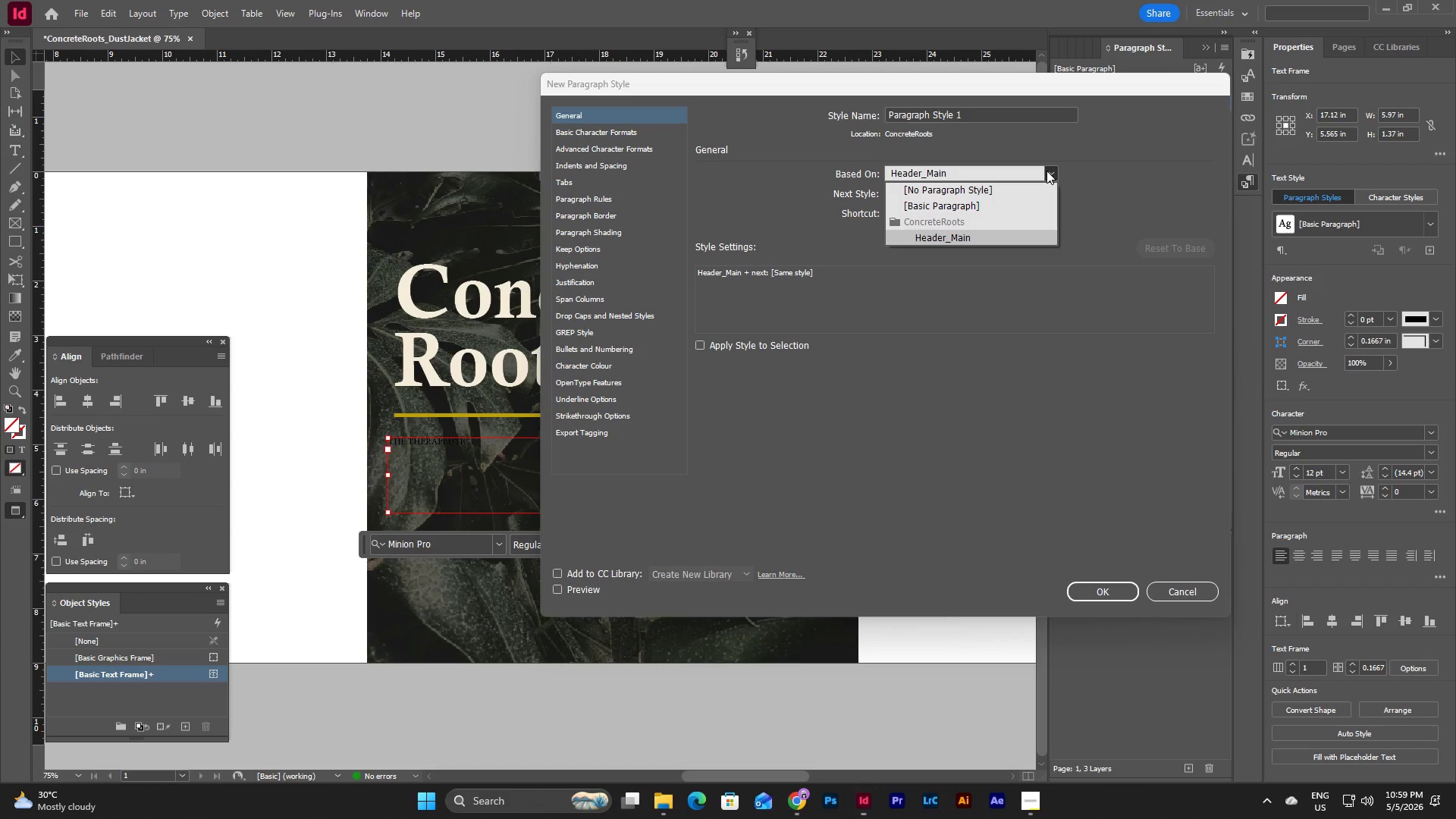 
double_click([1046, 171])
 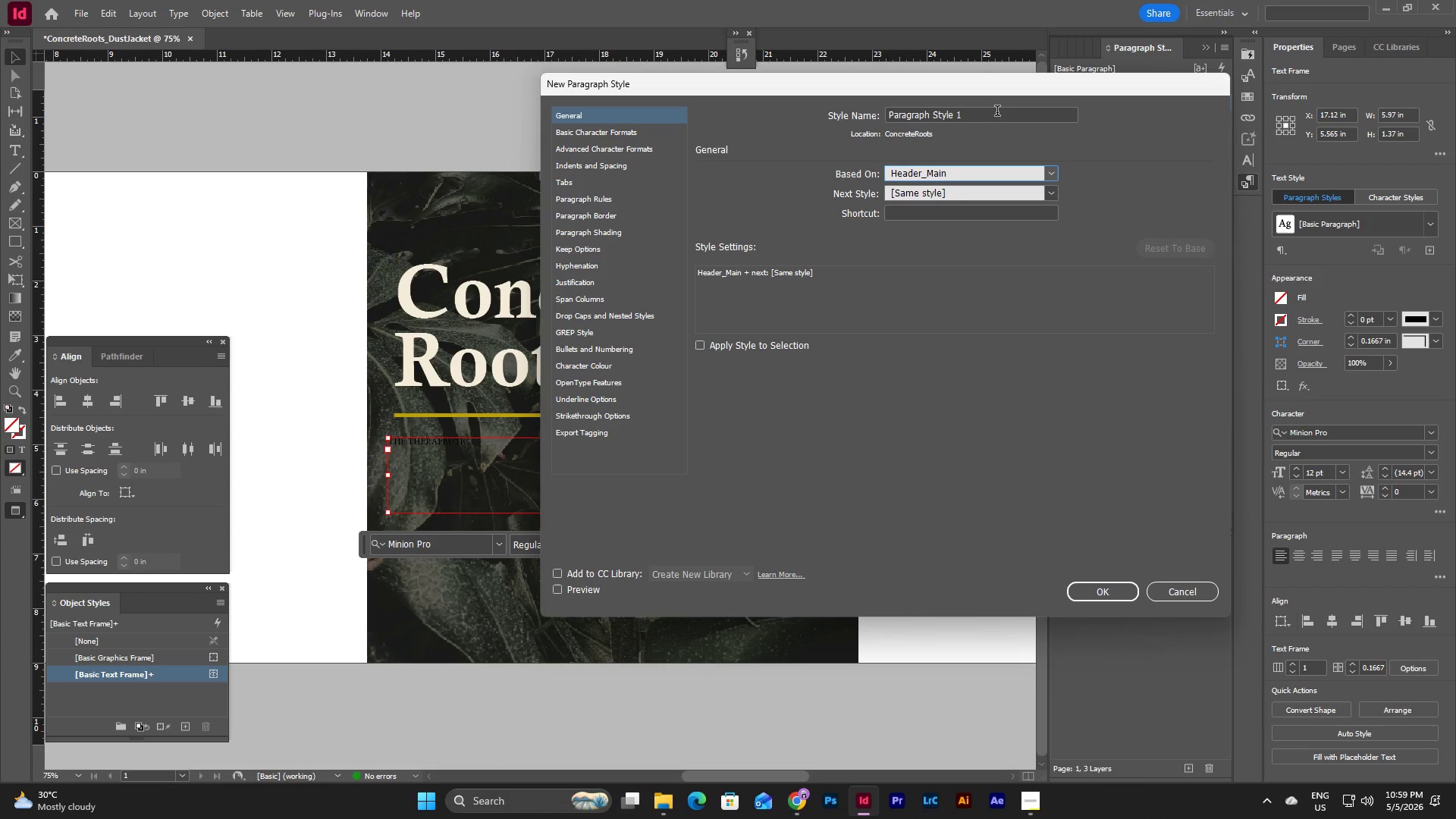 
left_click([997, 112])
 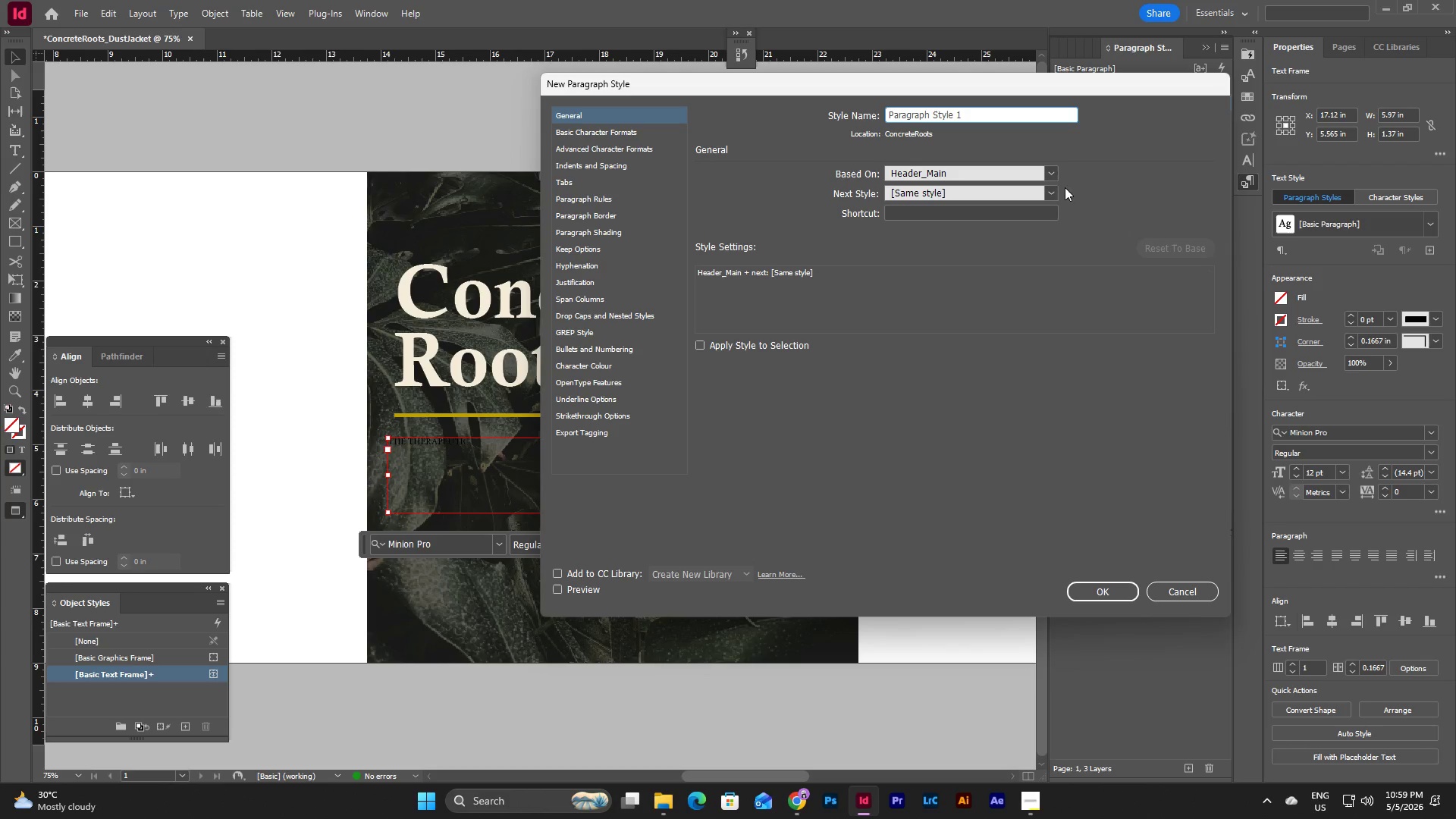 
left_click([1051, 167])
 